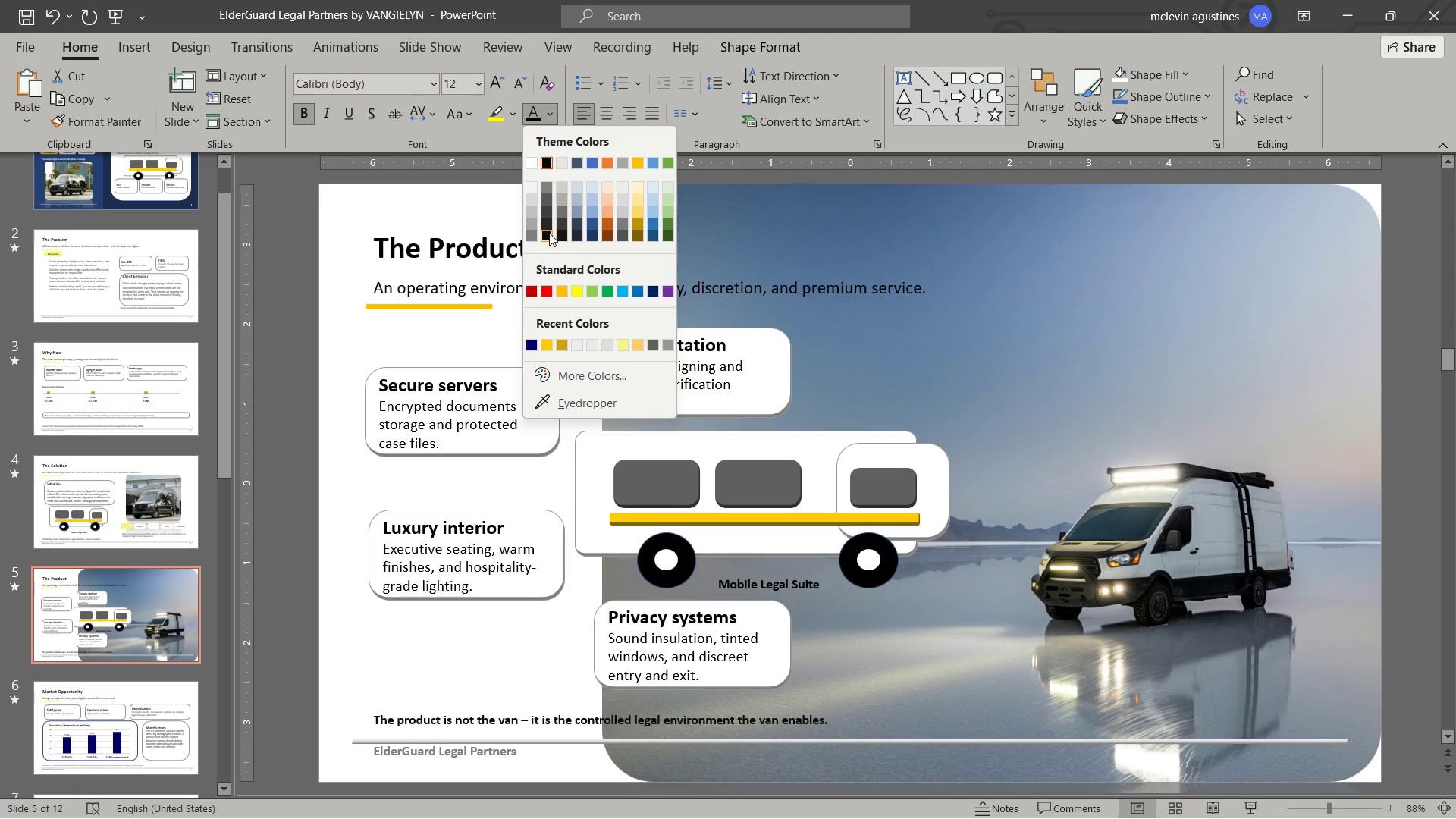 
left_click([551, 215])
 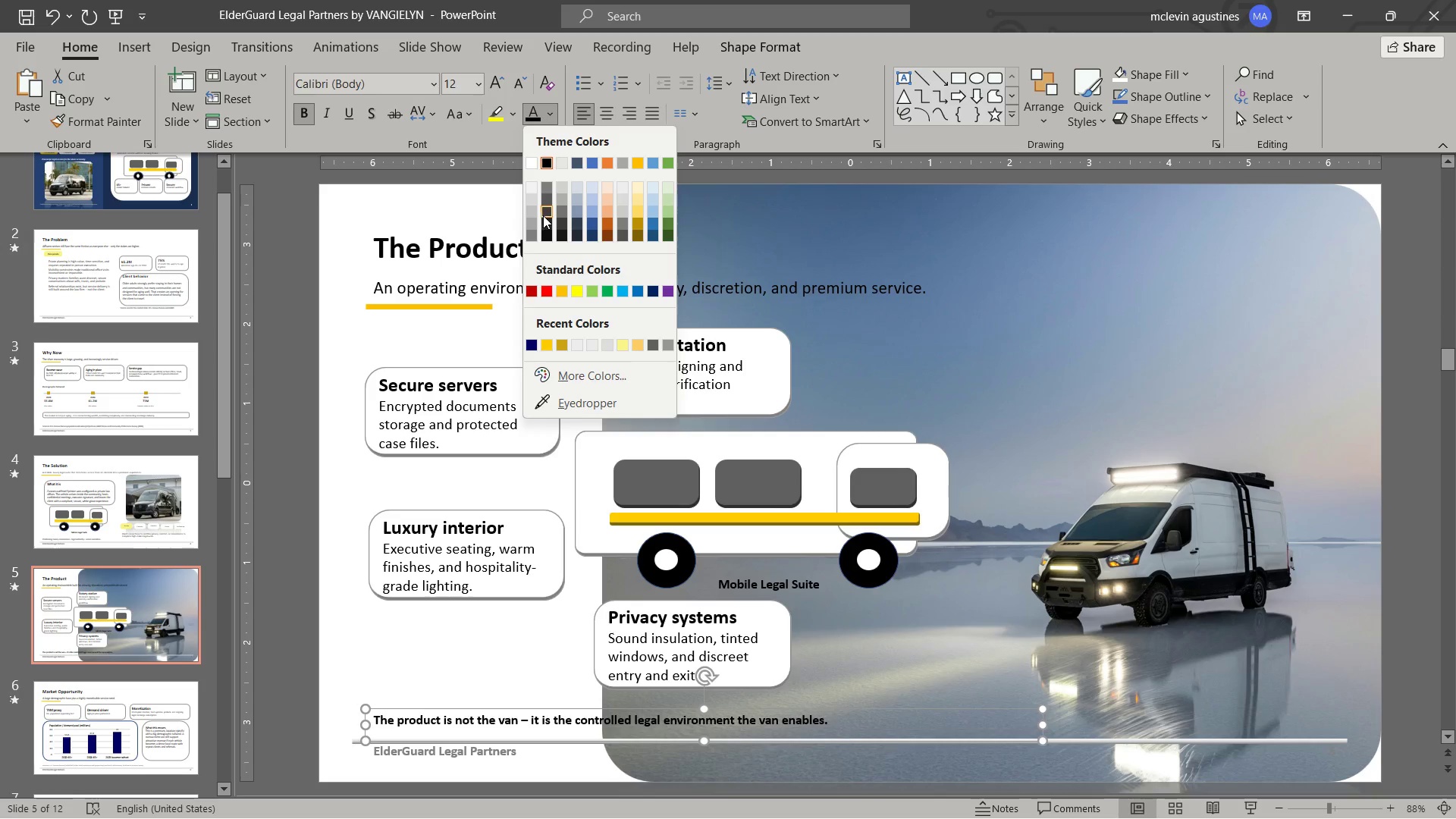 
left_click([541, 212])
 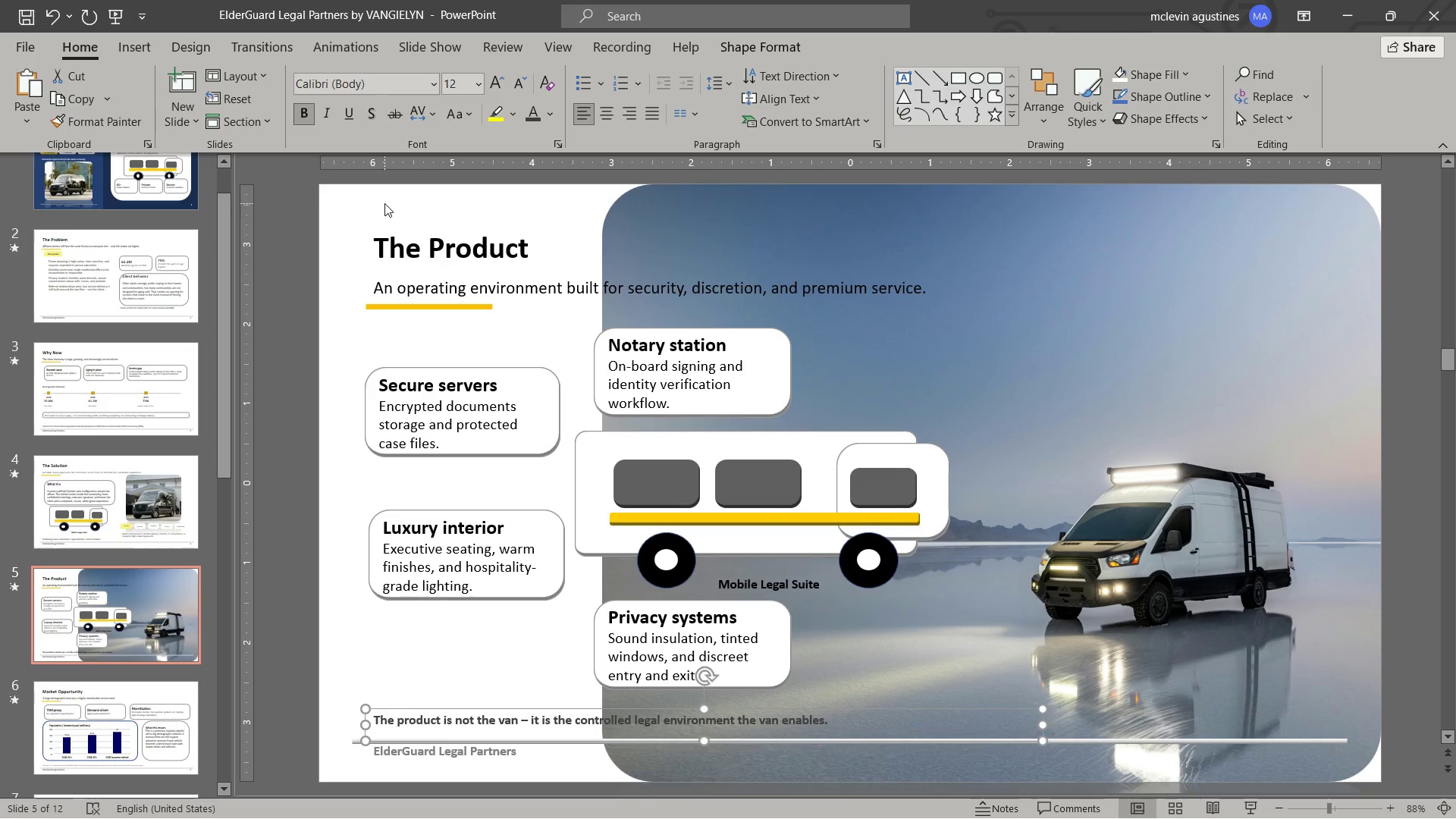 
left_click([384, 203])
 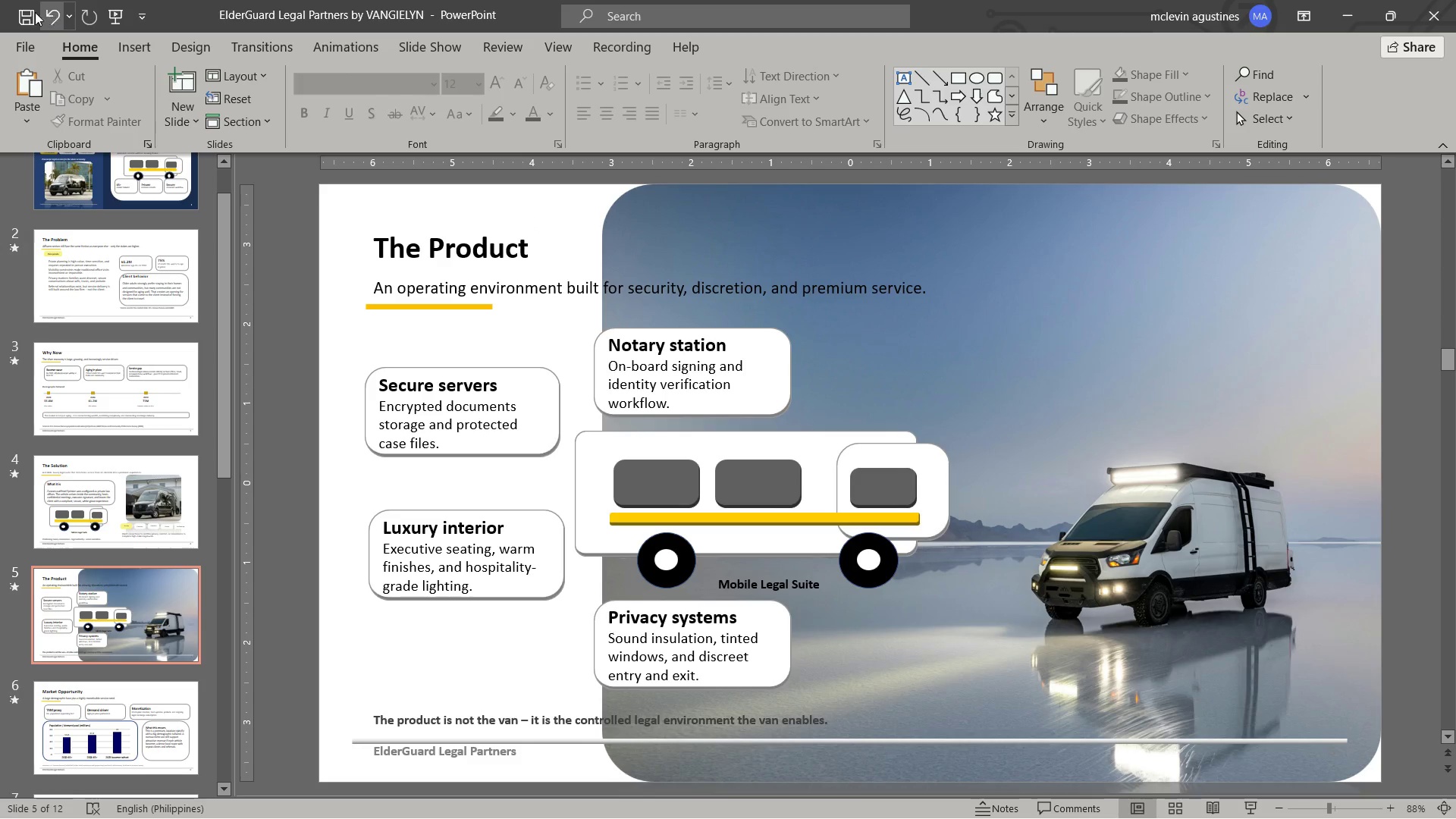 
left_click([21, 12])
 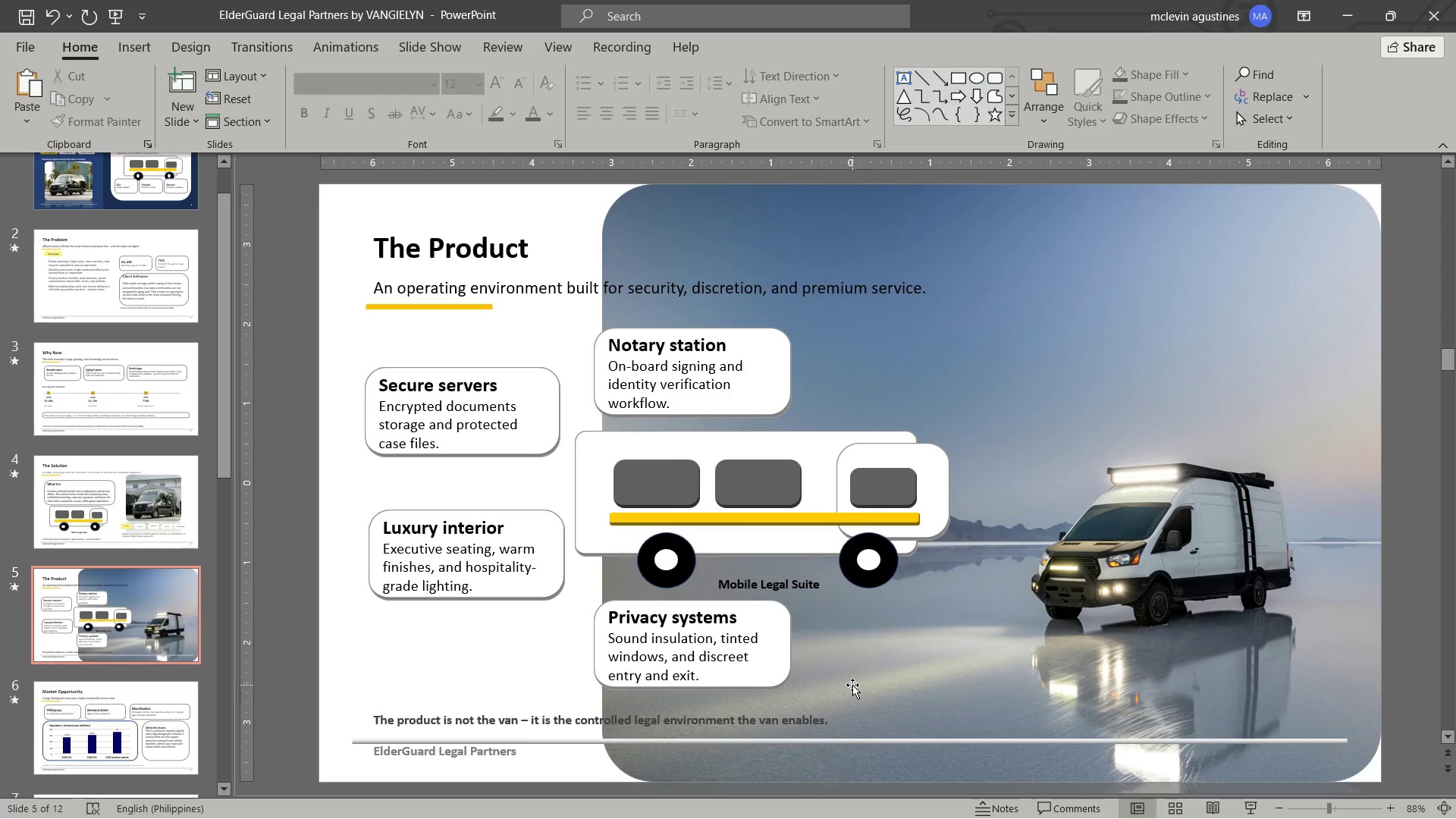 
wait(6.55)
 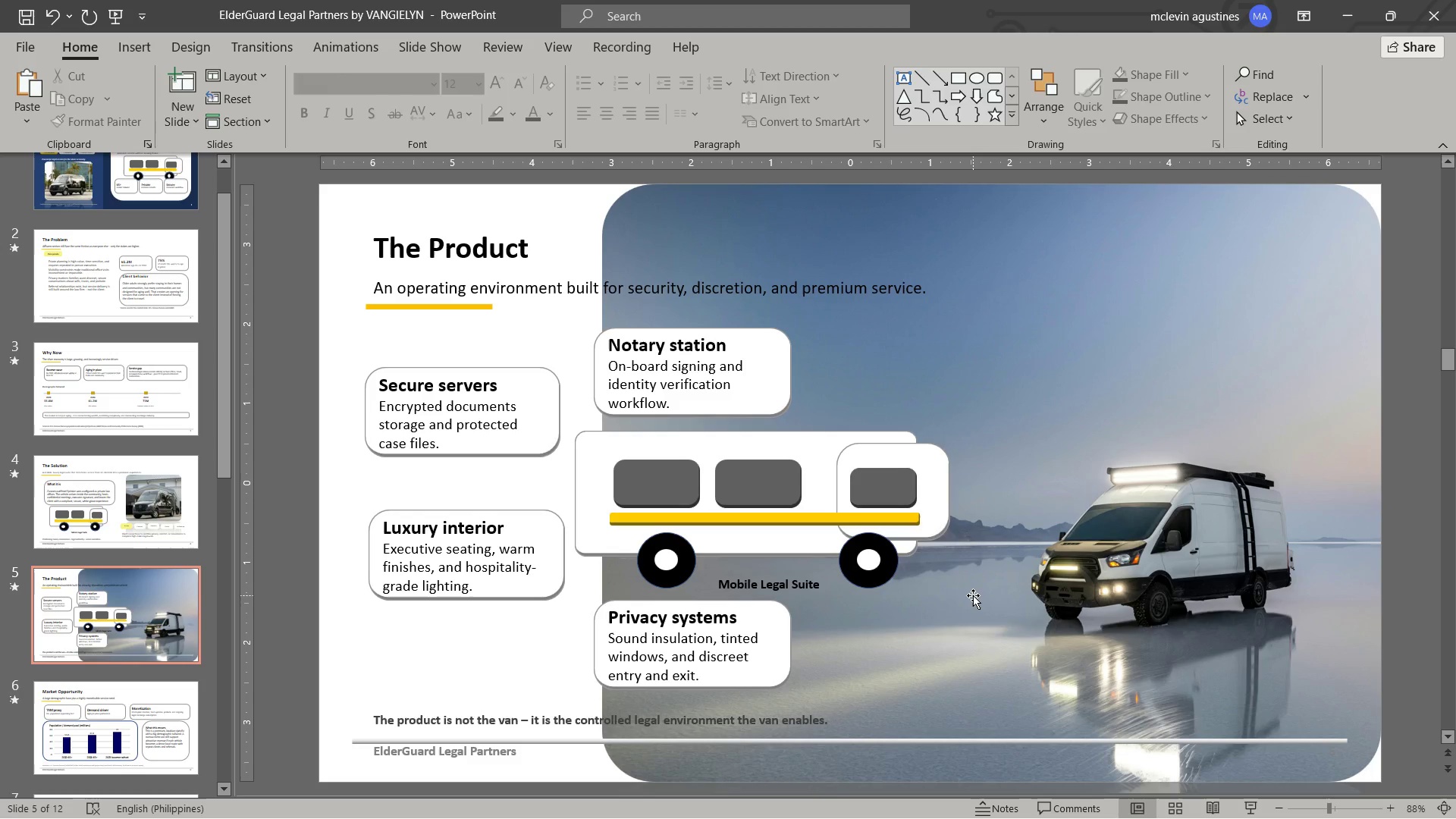 
left_click([852, 685])
 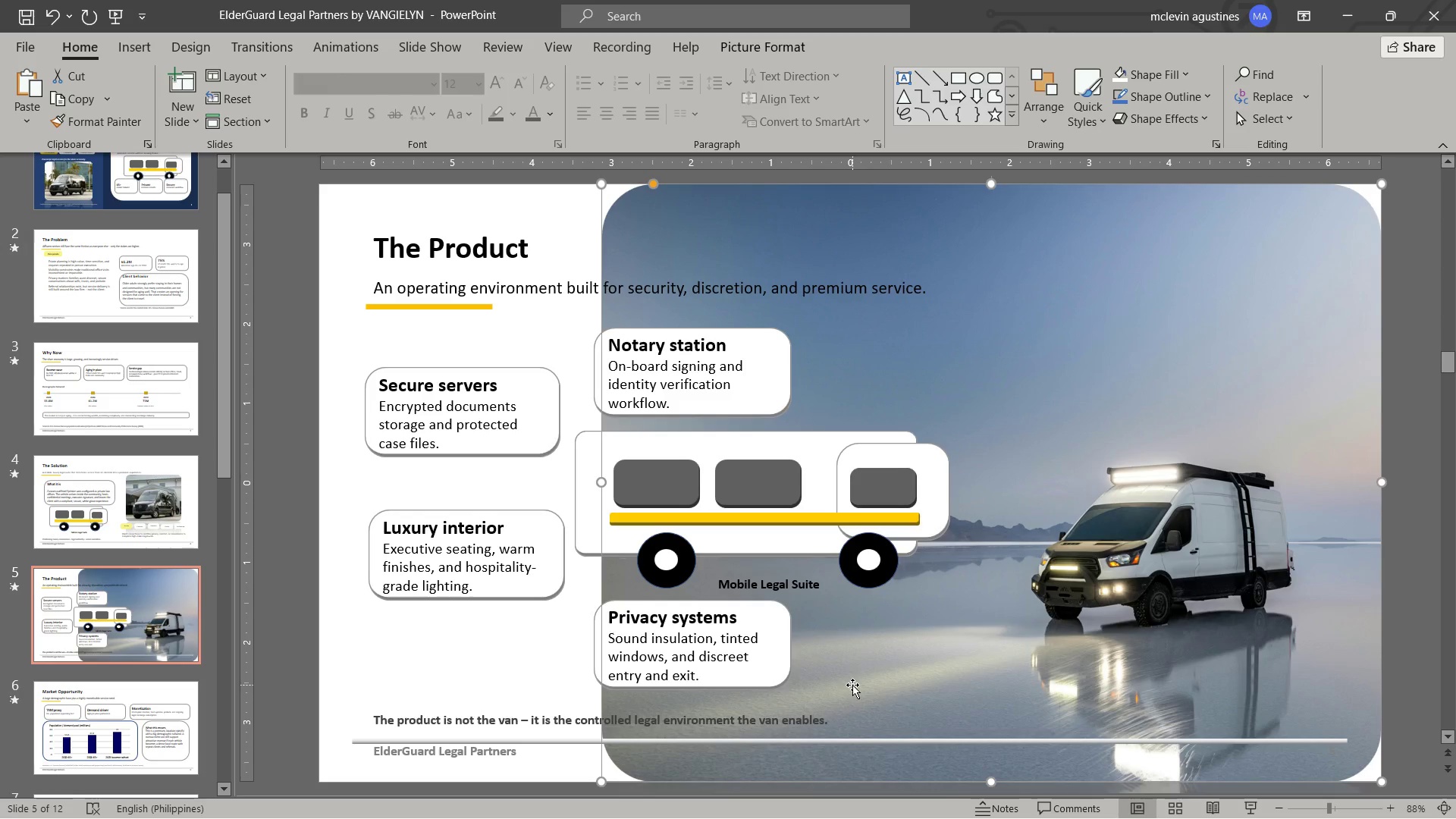 
wait(5.81)
 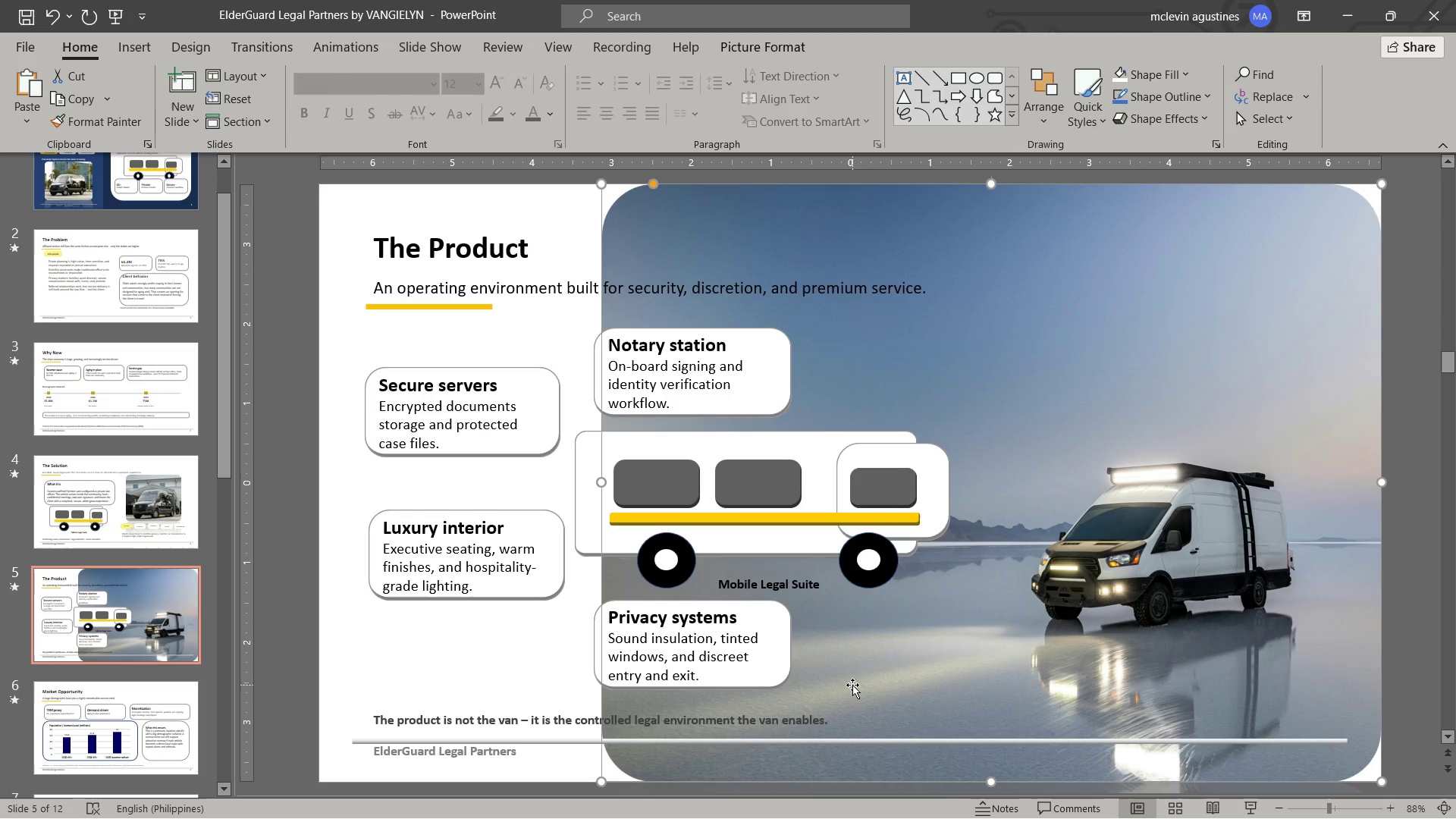 
key(Escape)
 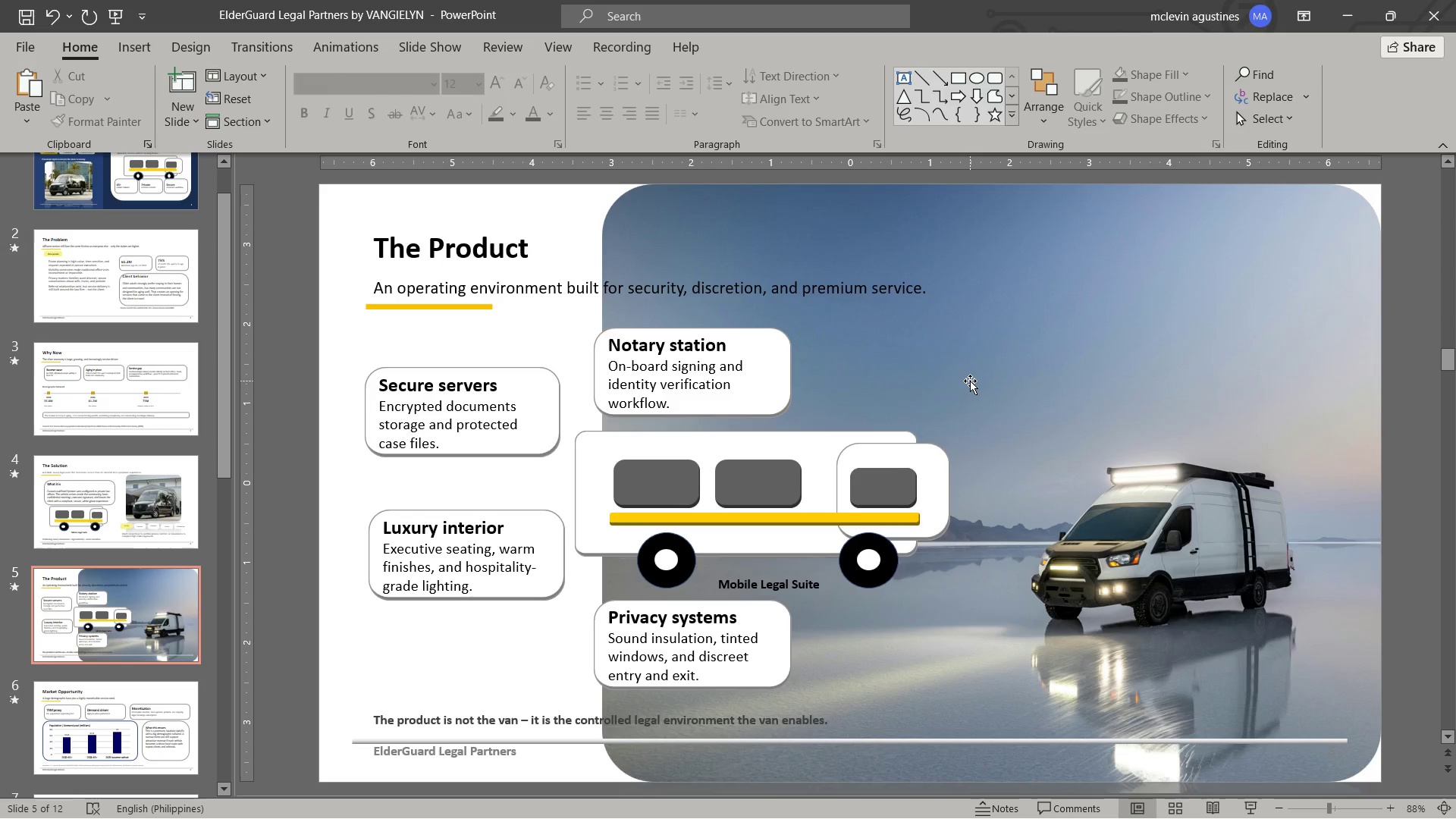 
key(Escape)
 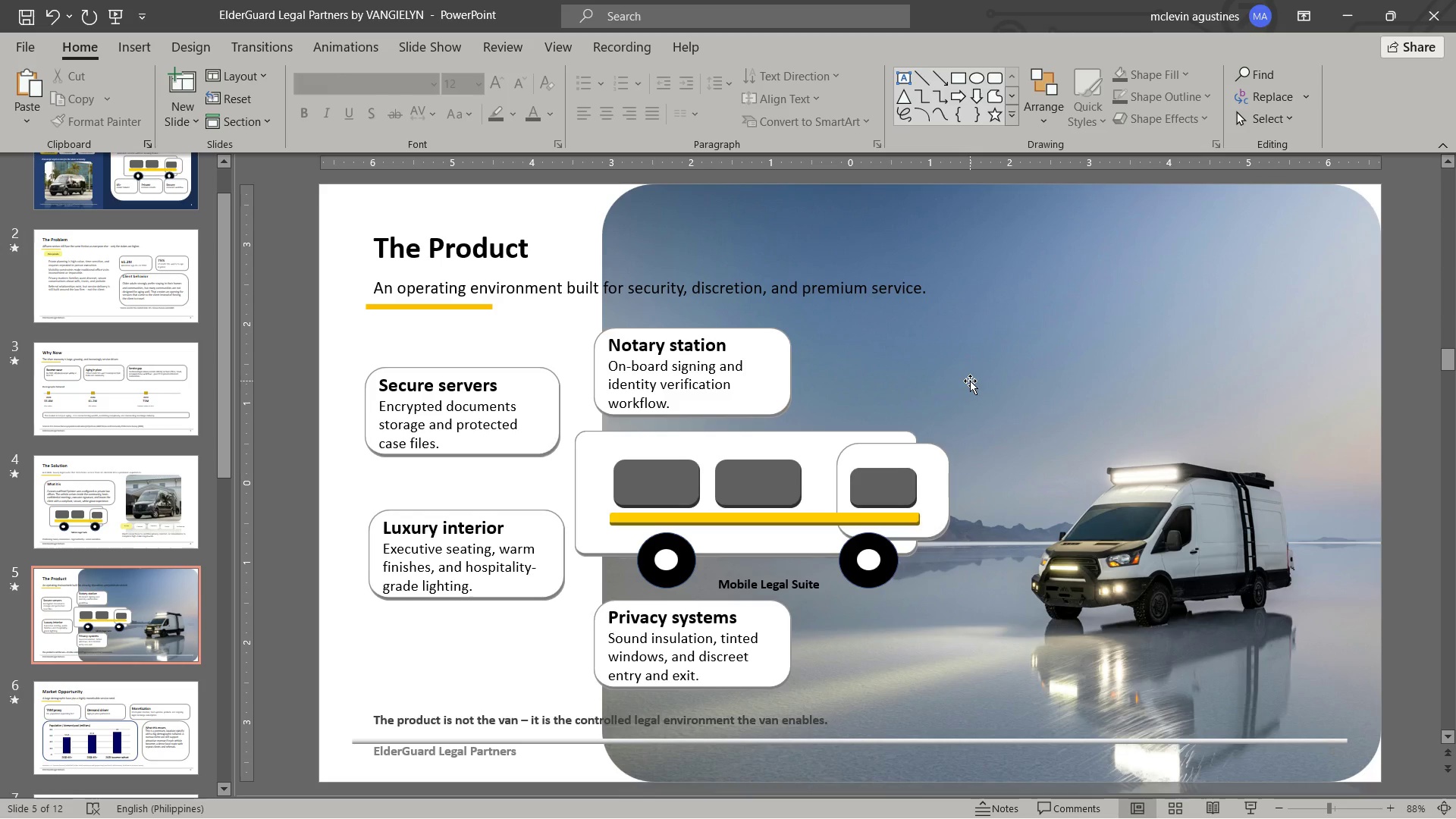 
key(Control+S)
 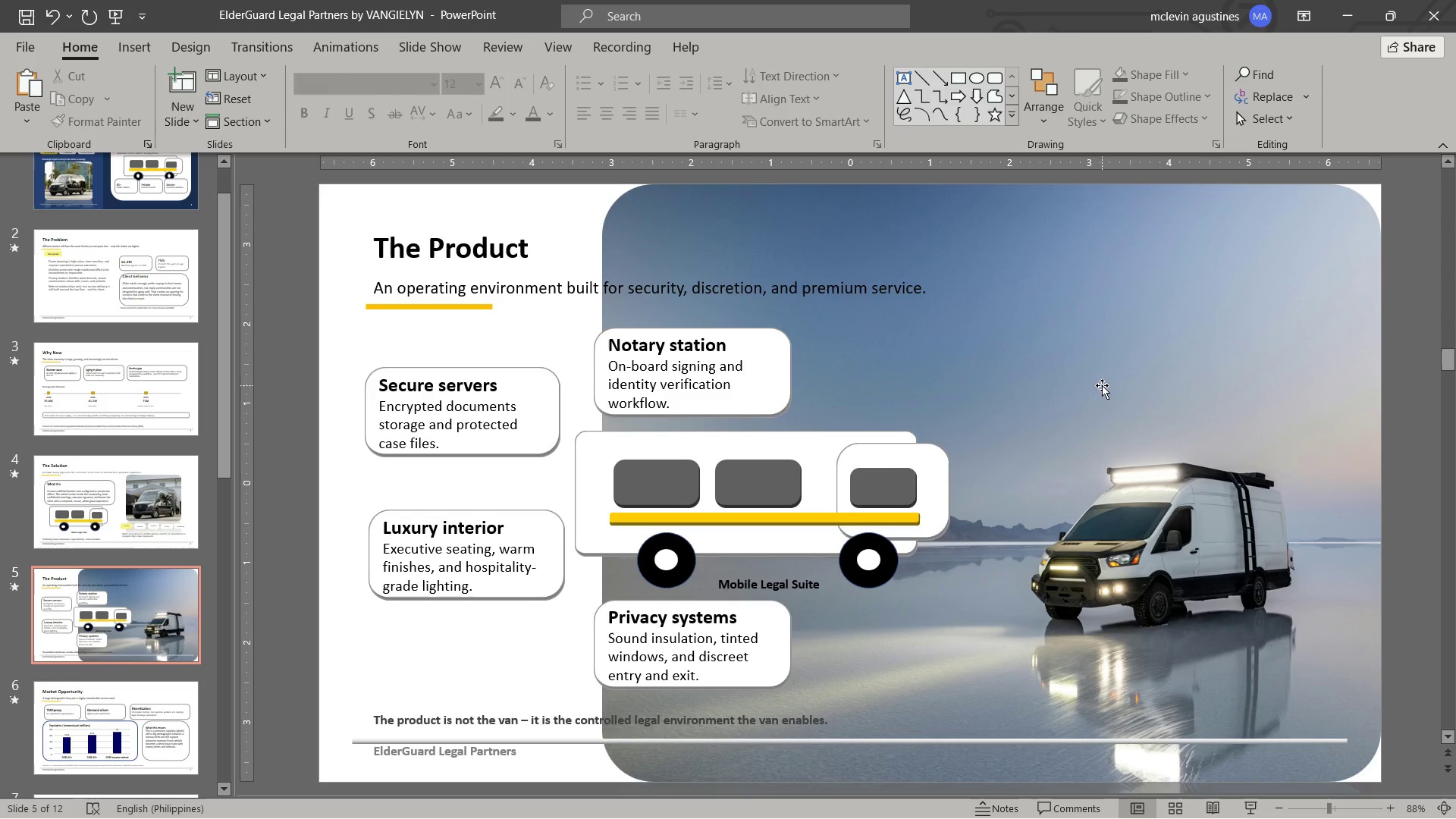 
left_click([1105, 352])
 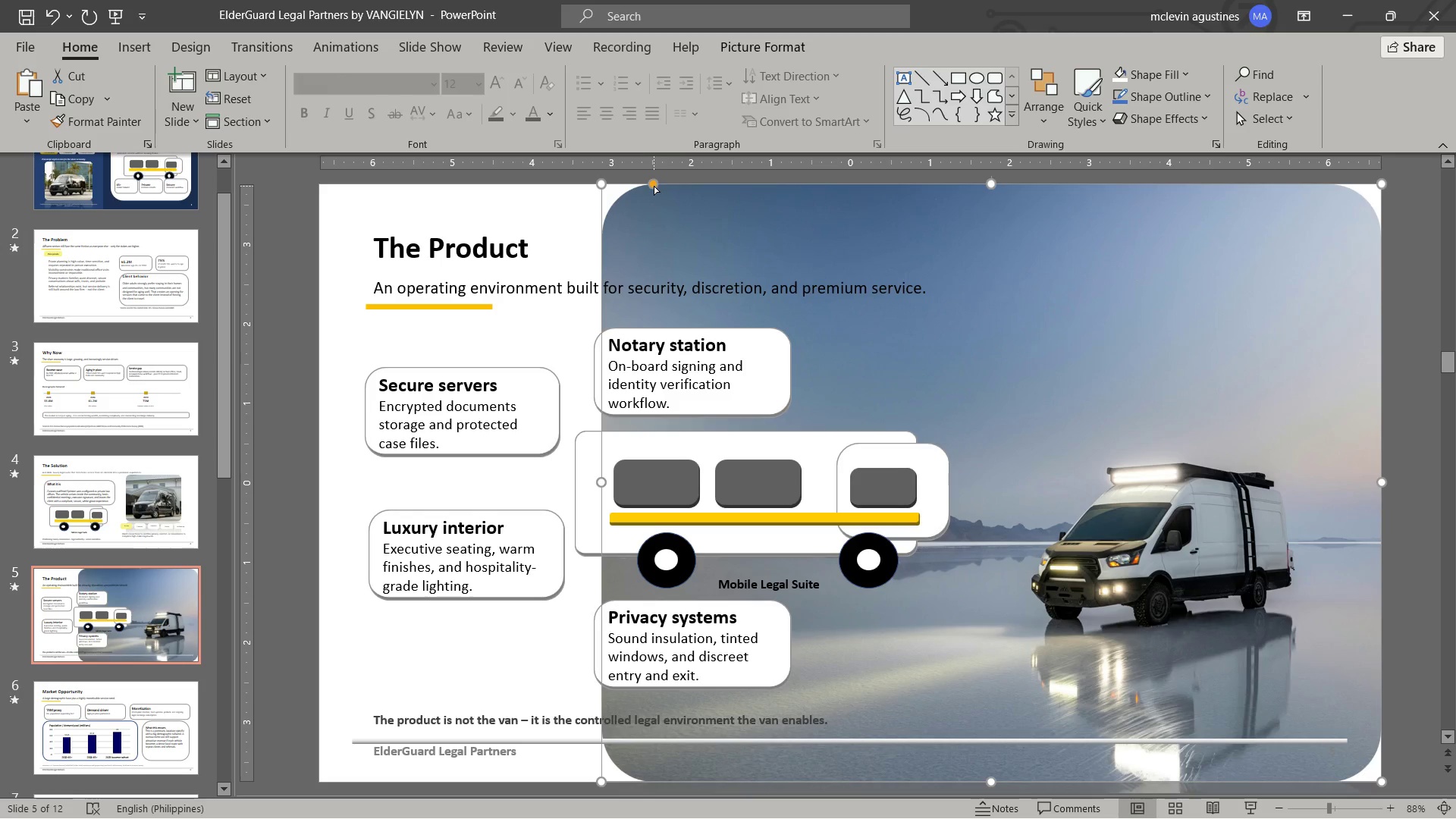 
left_click_drag(start_coordinate=[653, 184], to_coordinate=[631, 187])
 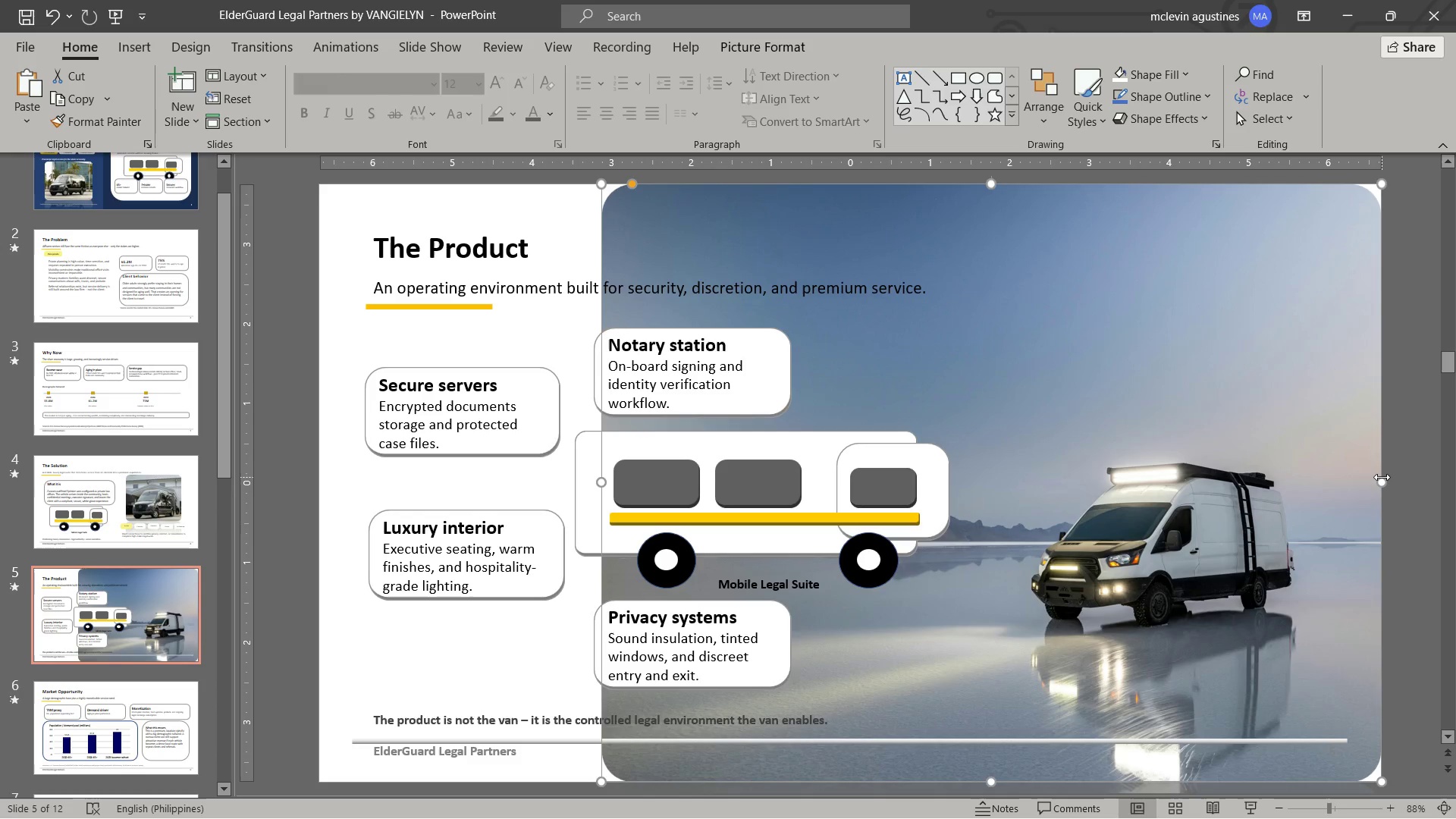 
left_click_drag(start_coordinate=[1382, 478], to_coordinate=[1408, 479])
 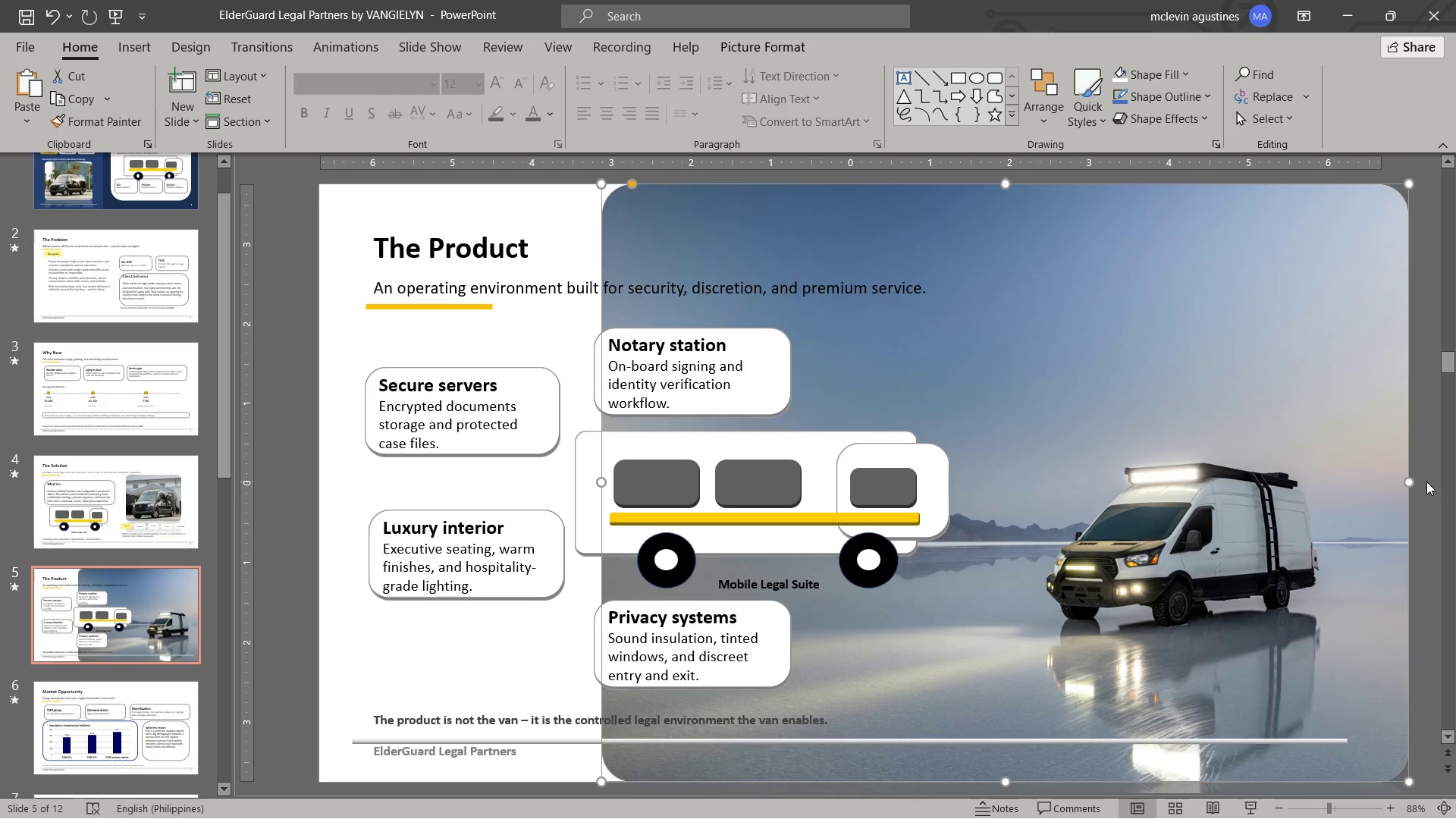 
left_click([1426, 482])
 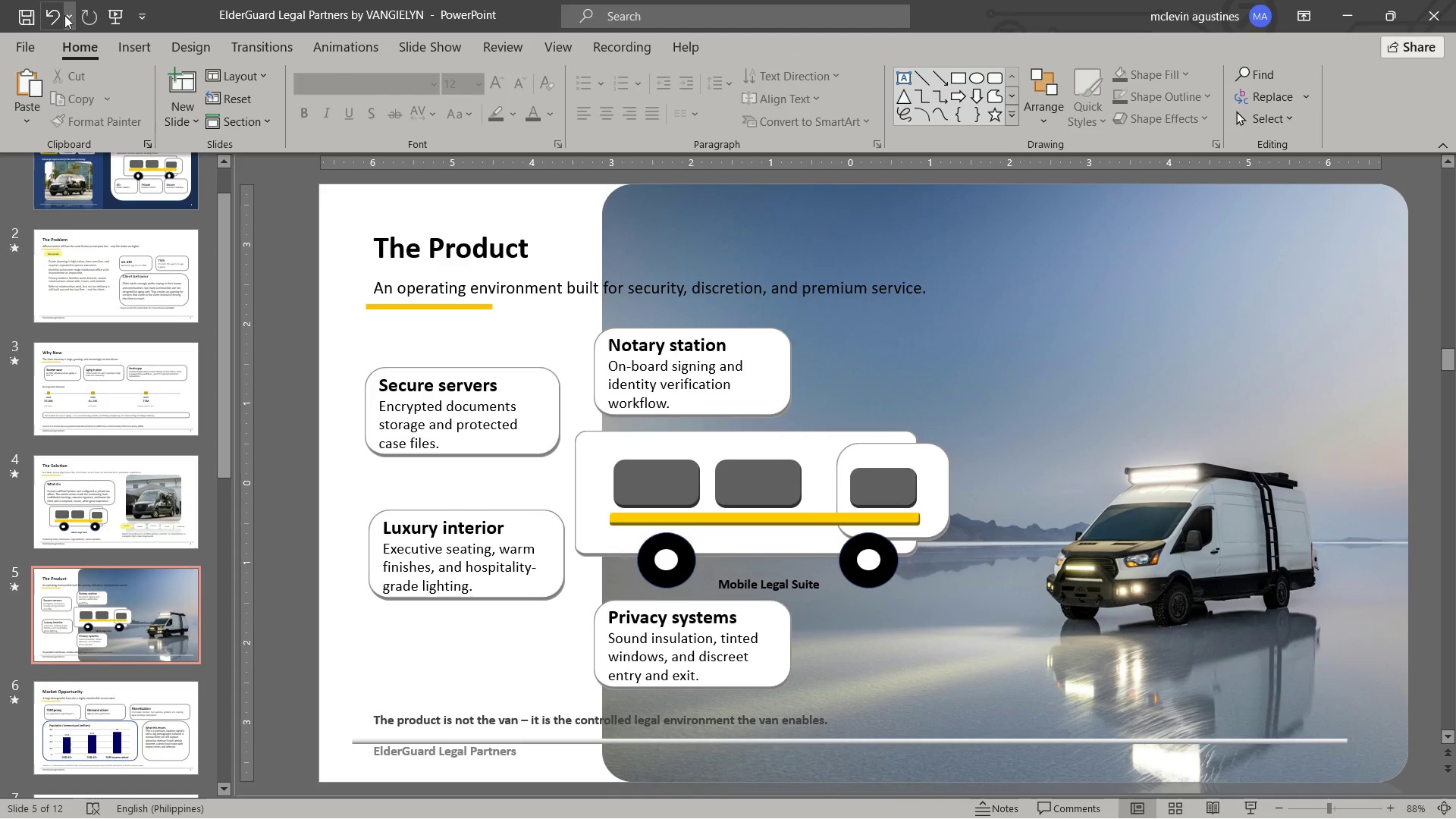 
left_click([30, 14])
 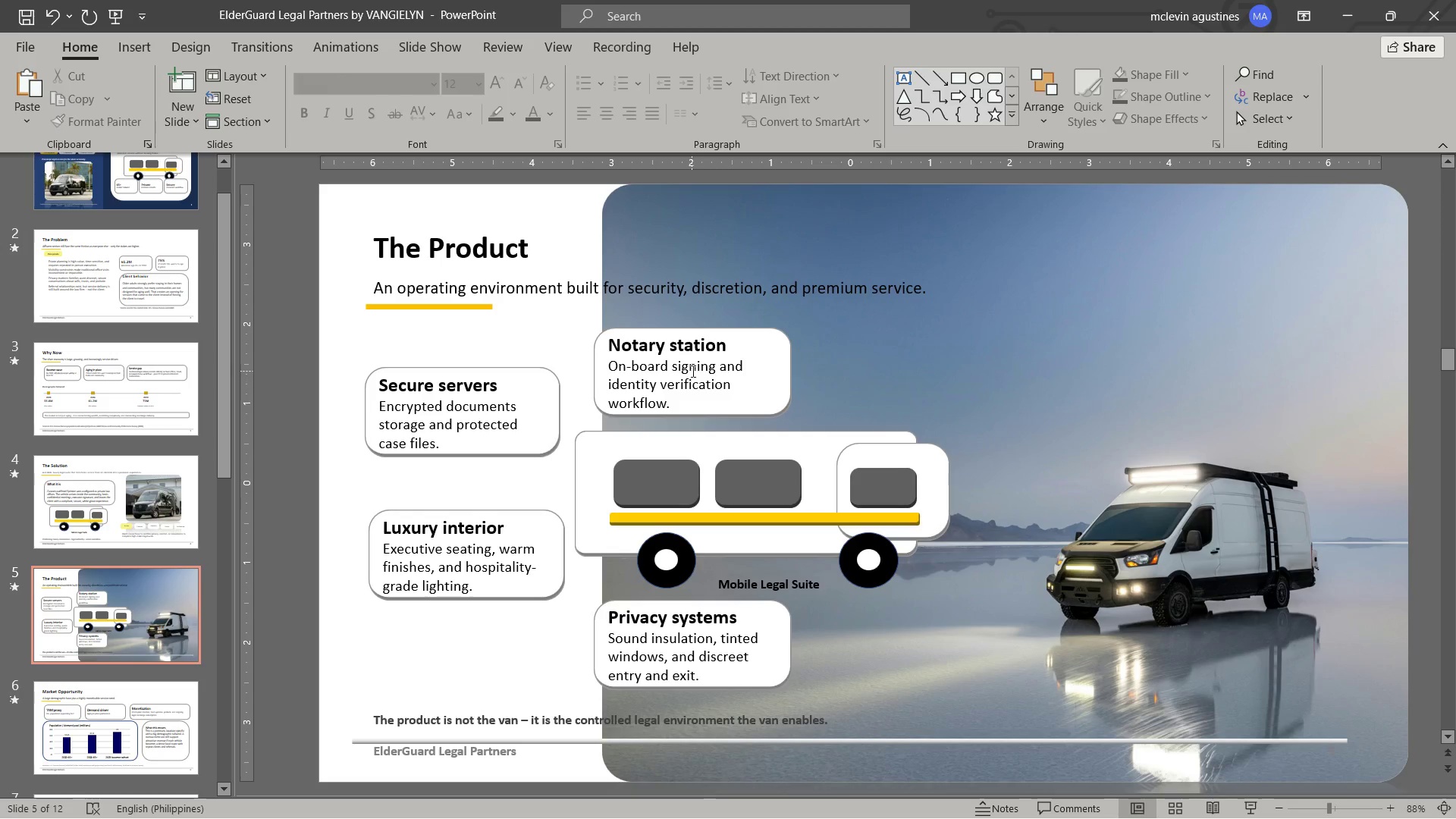 
wait(6.38)
 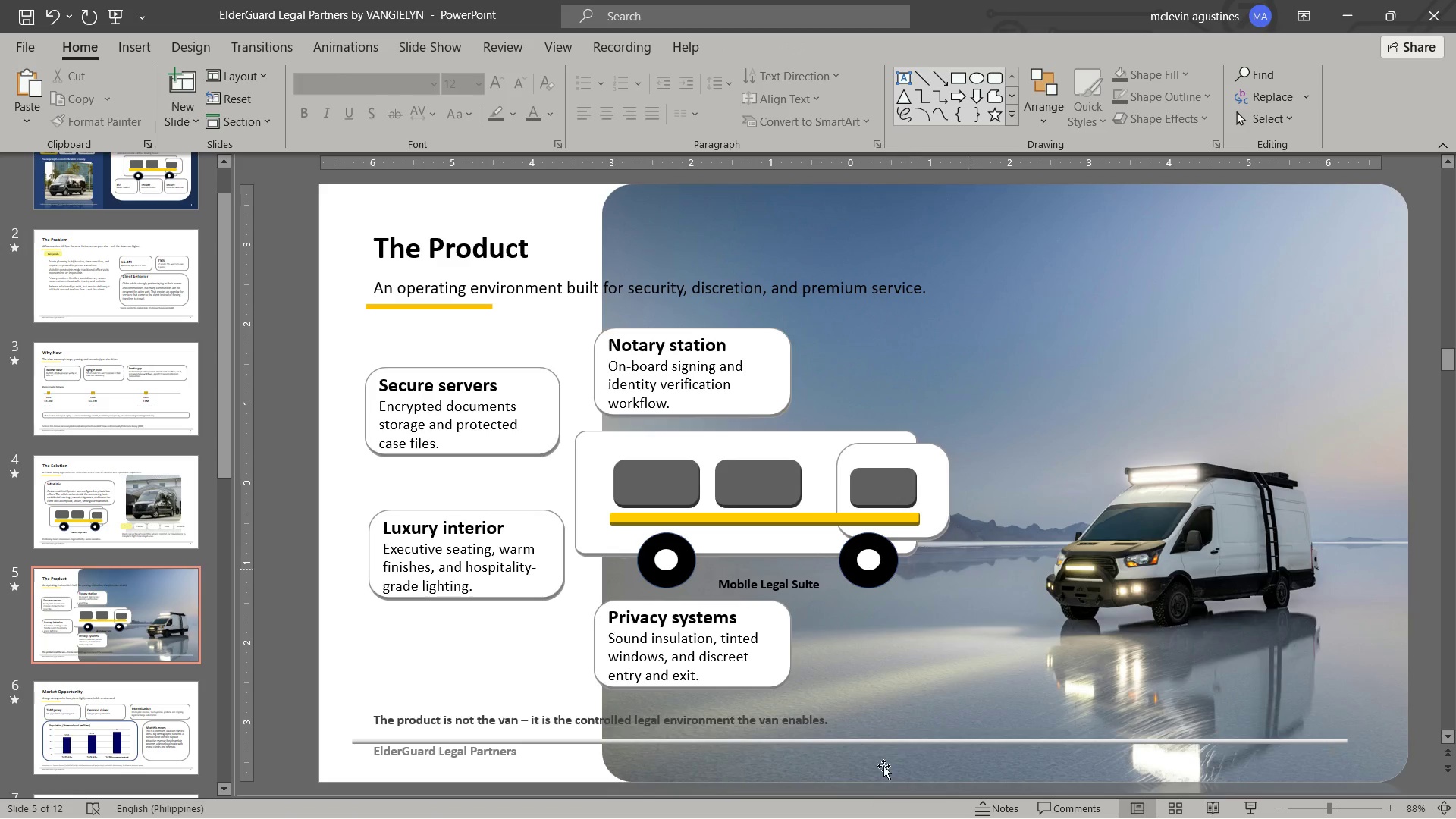 
left_click([621, 287])
 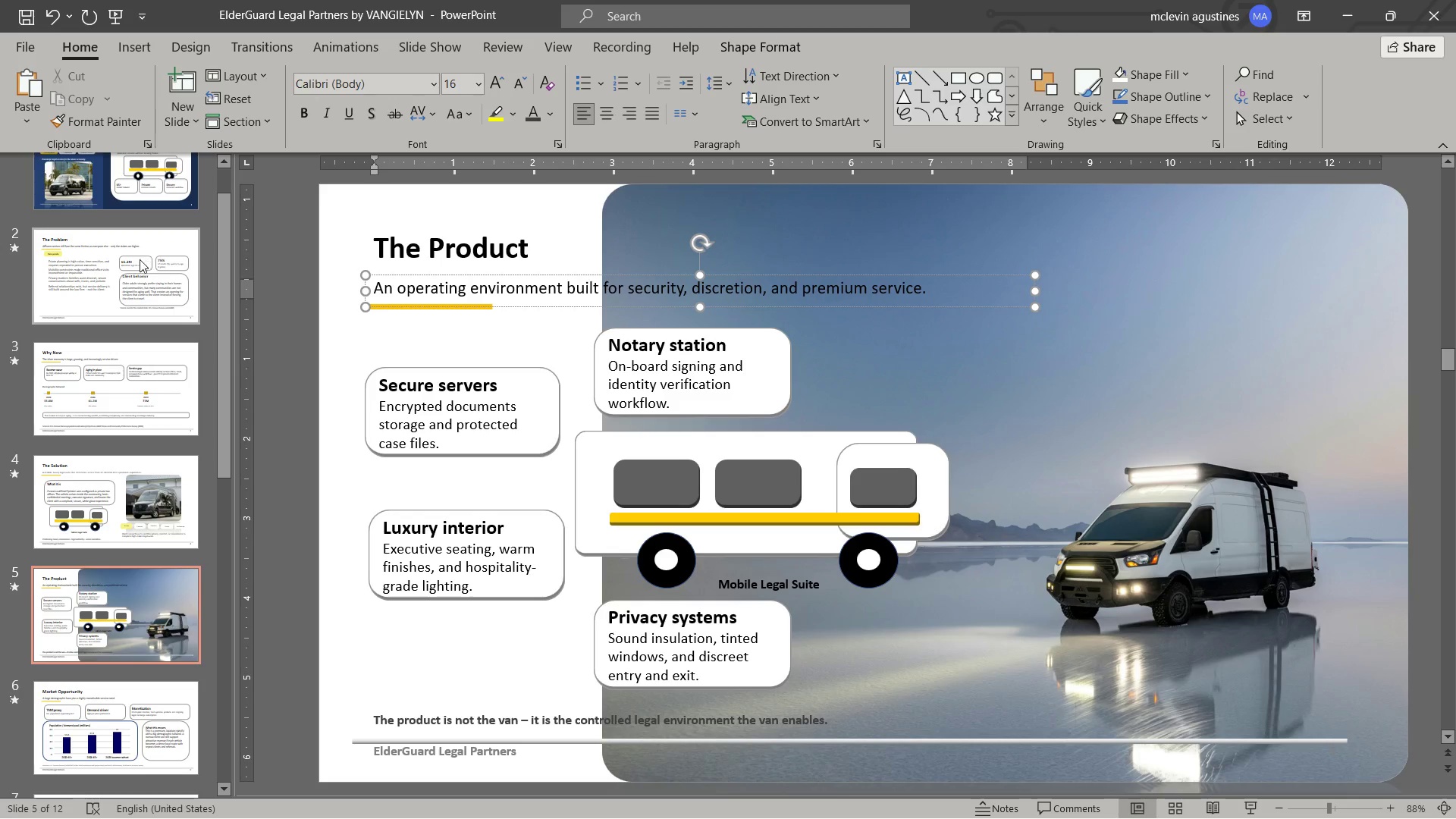 
left_click([105, 258])
 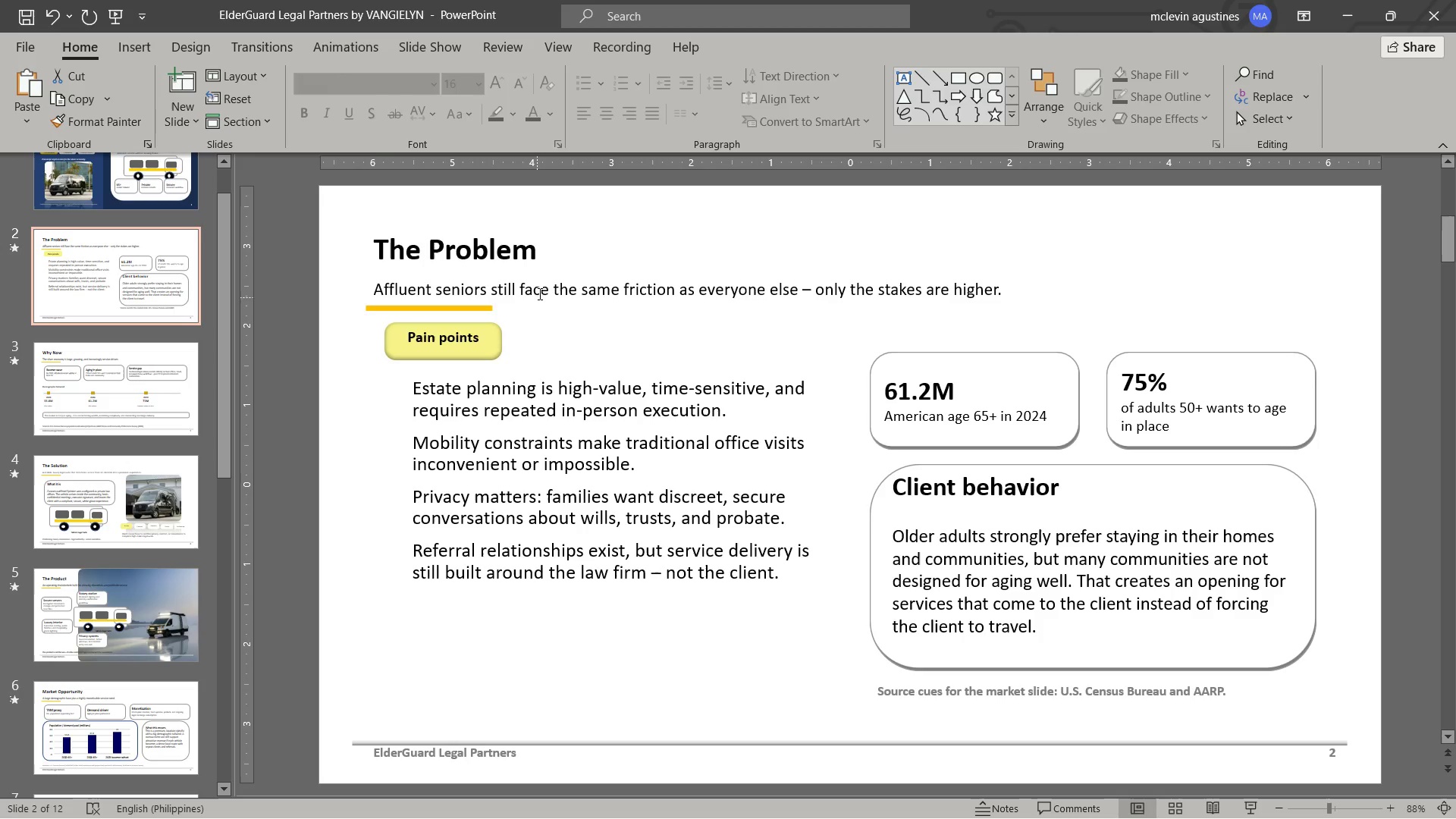 
left_click([540, 290])
 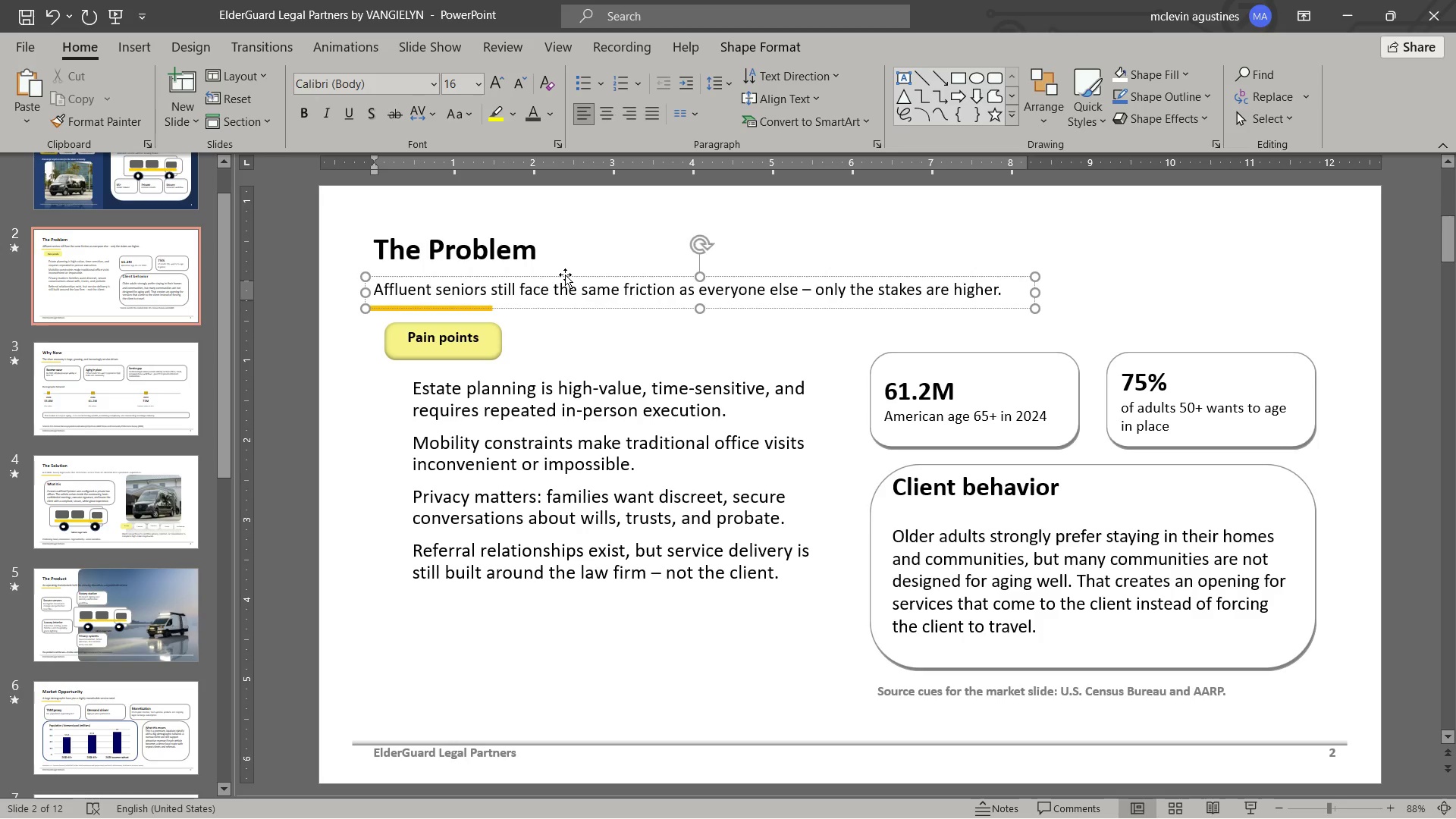 
left_click([565, 275])
 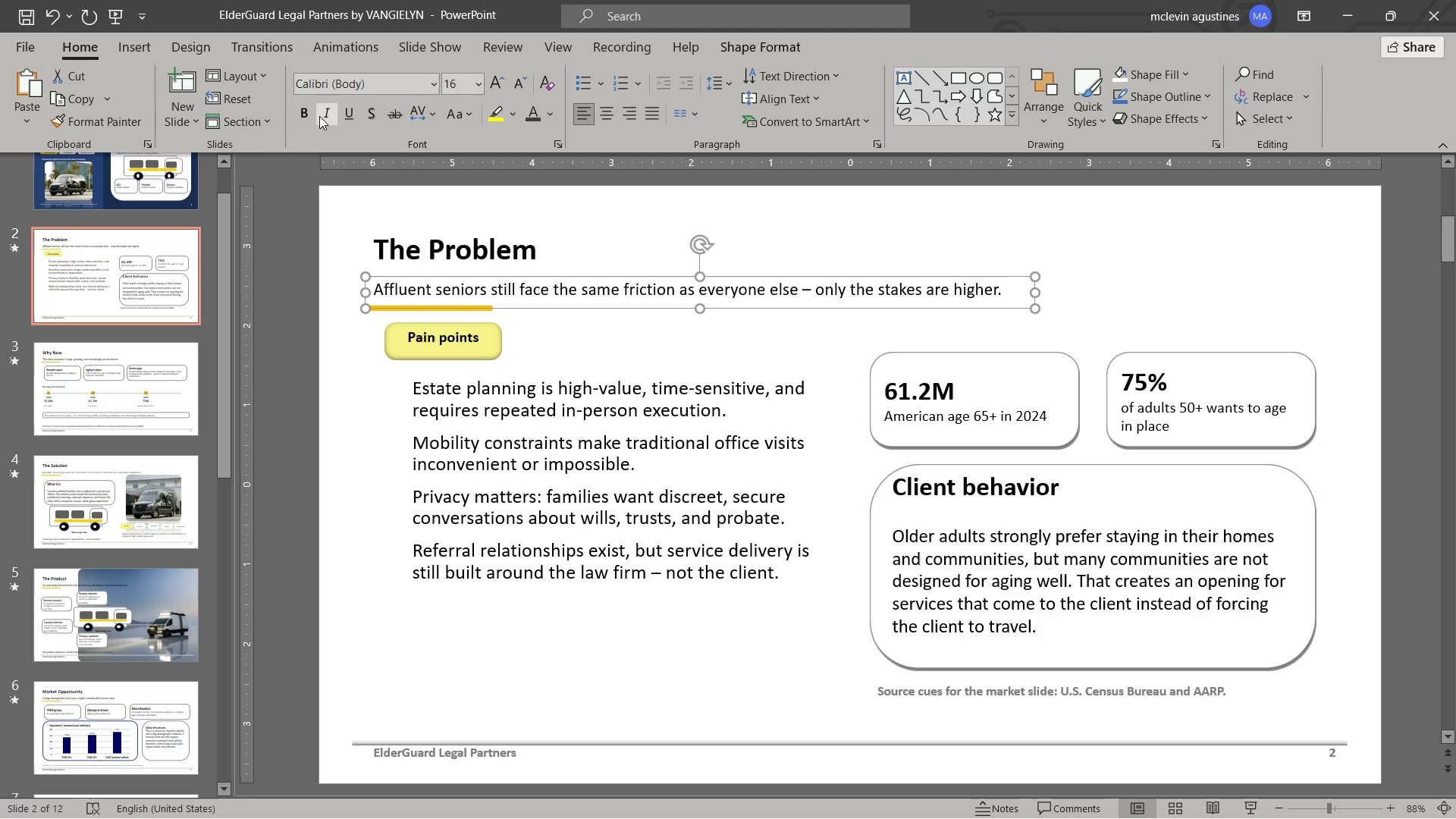 
left_click_drag(start_coordinate=[315, 115], to_coordinate=[311, 115])
 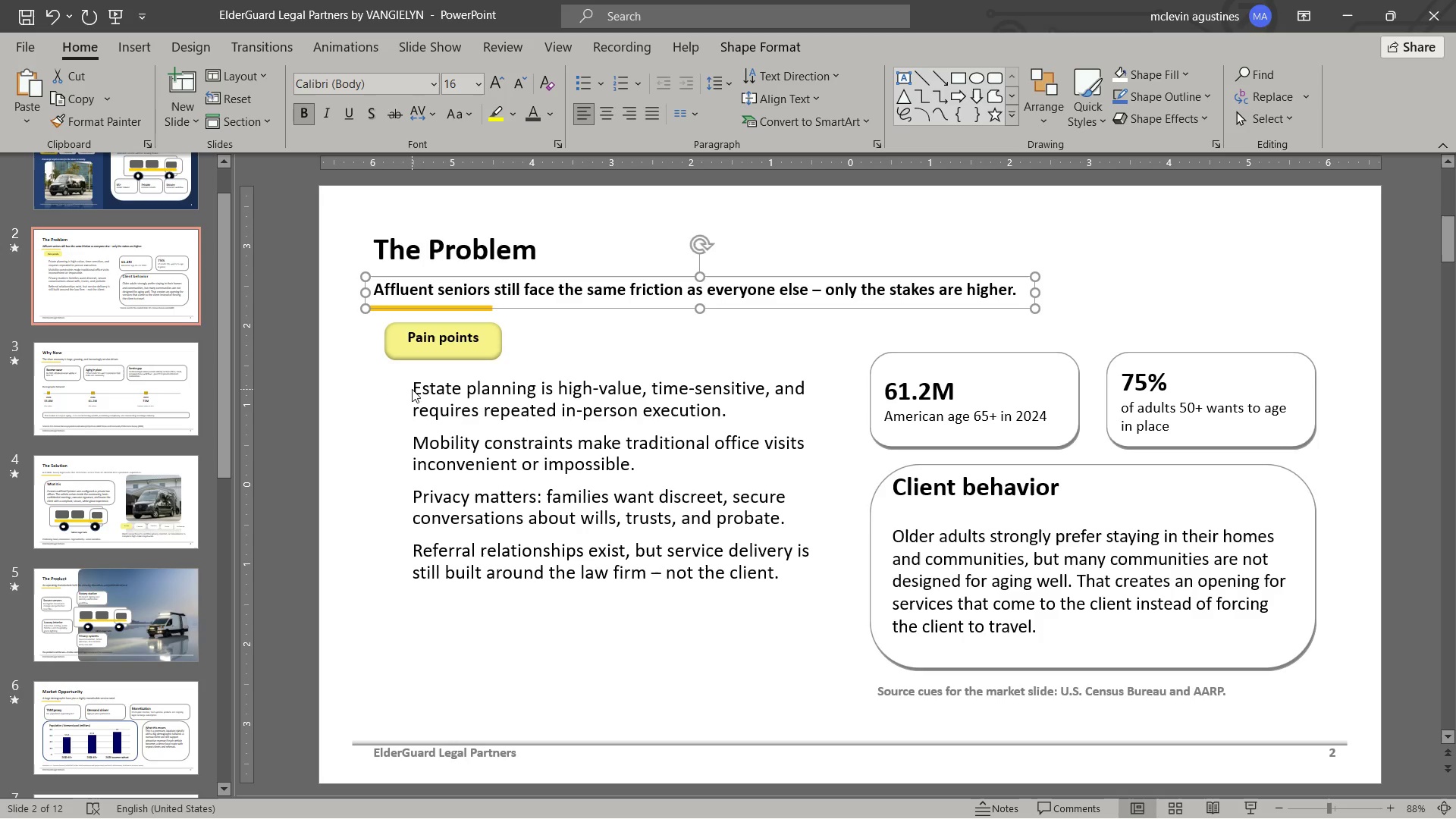 
scroll: coordinate [412, 390], scroll_direction: down, amount: 1.0
 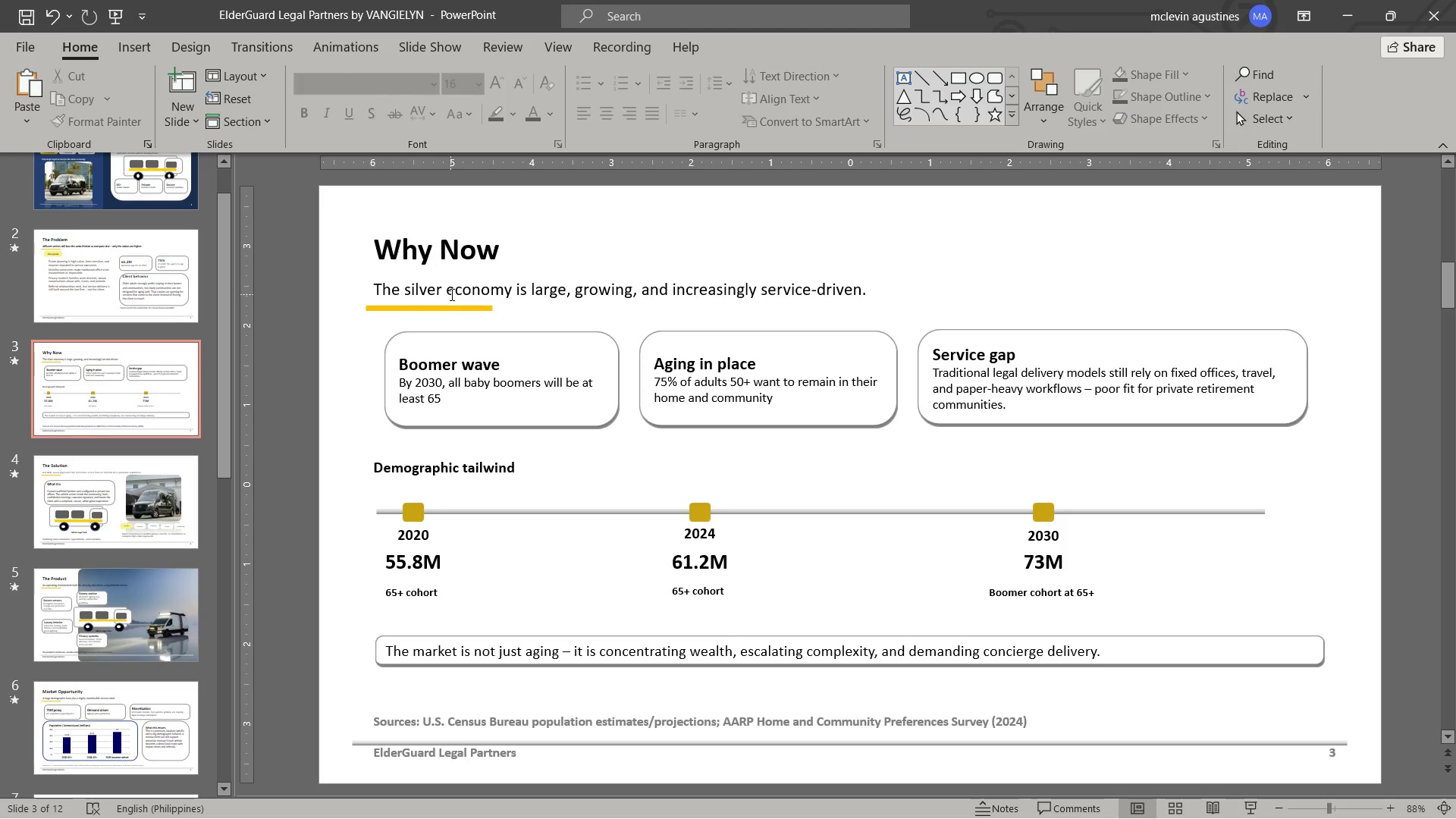 
left_click([451, 294])
 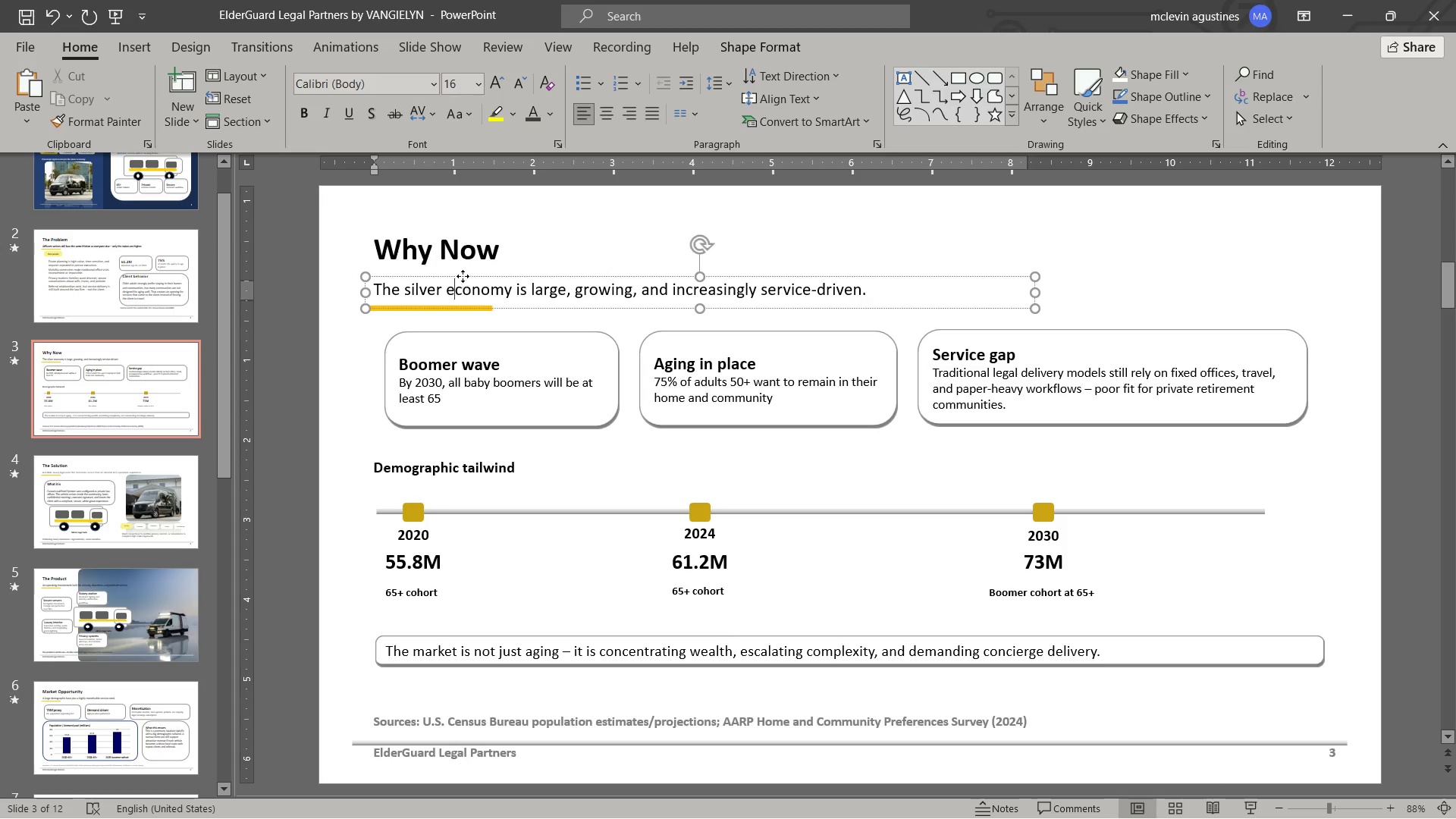 
left_click([463, 276])
 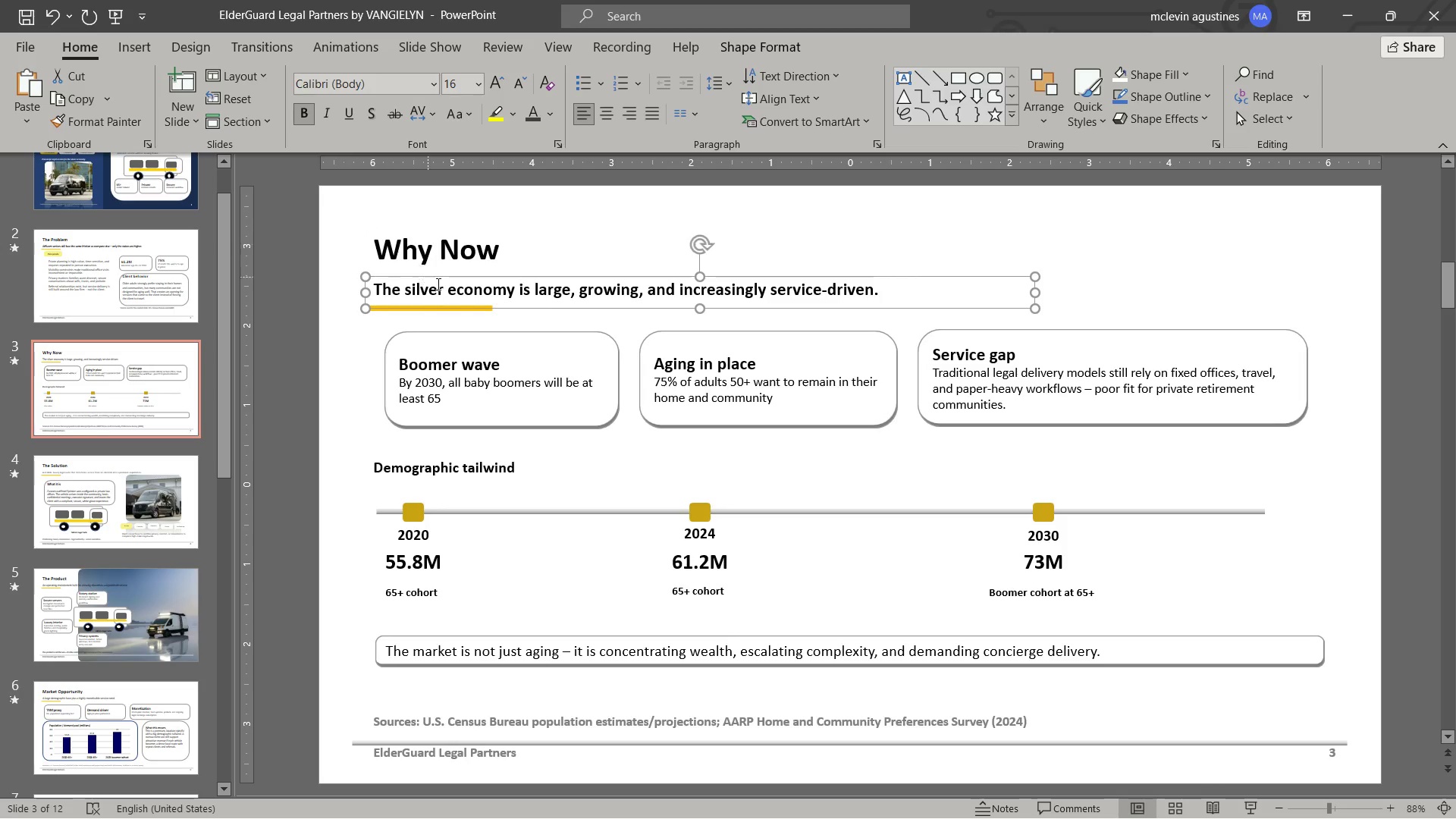 
scroll: coordinate [437, 284], scroll_direction: down, amount: 1.0
 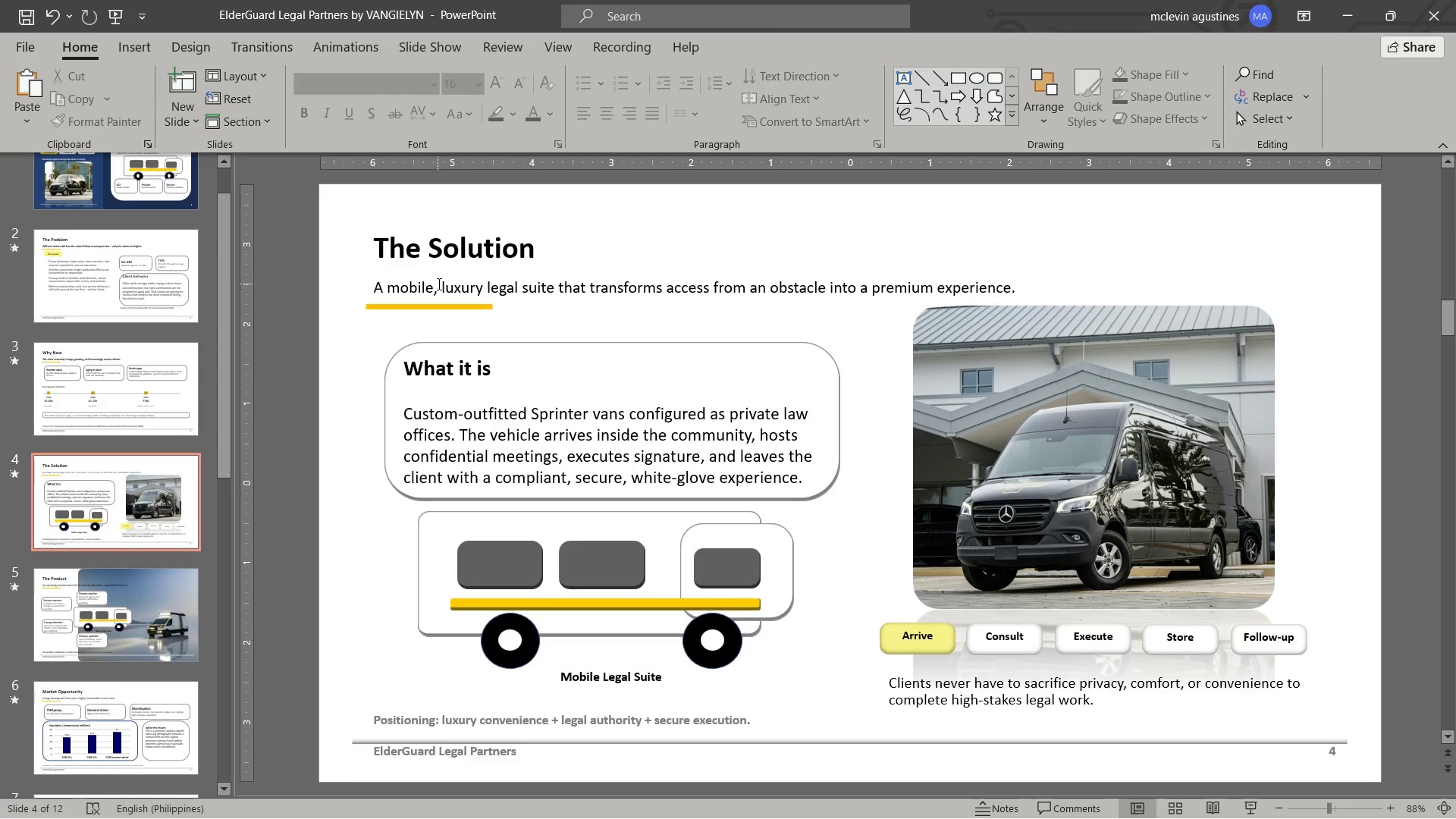 
left_click([438, 284])
 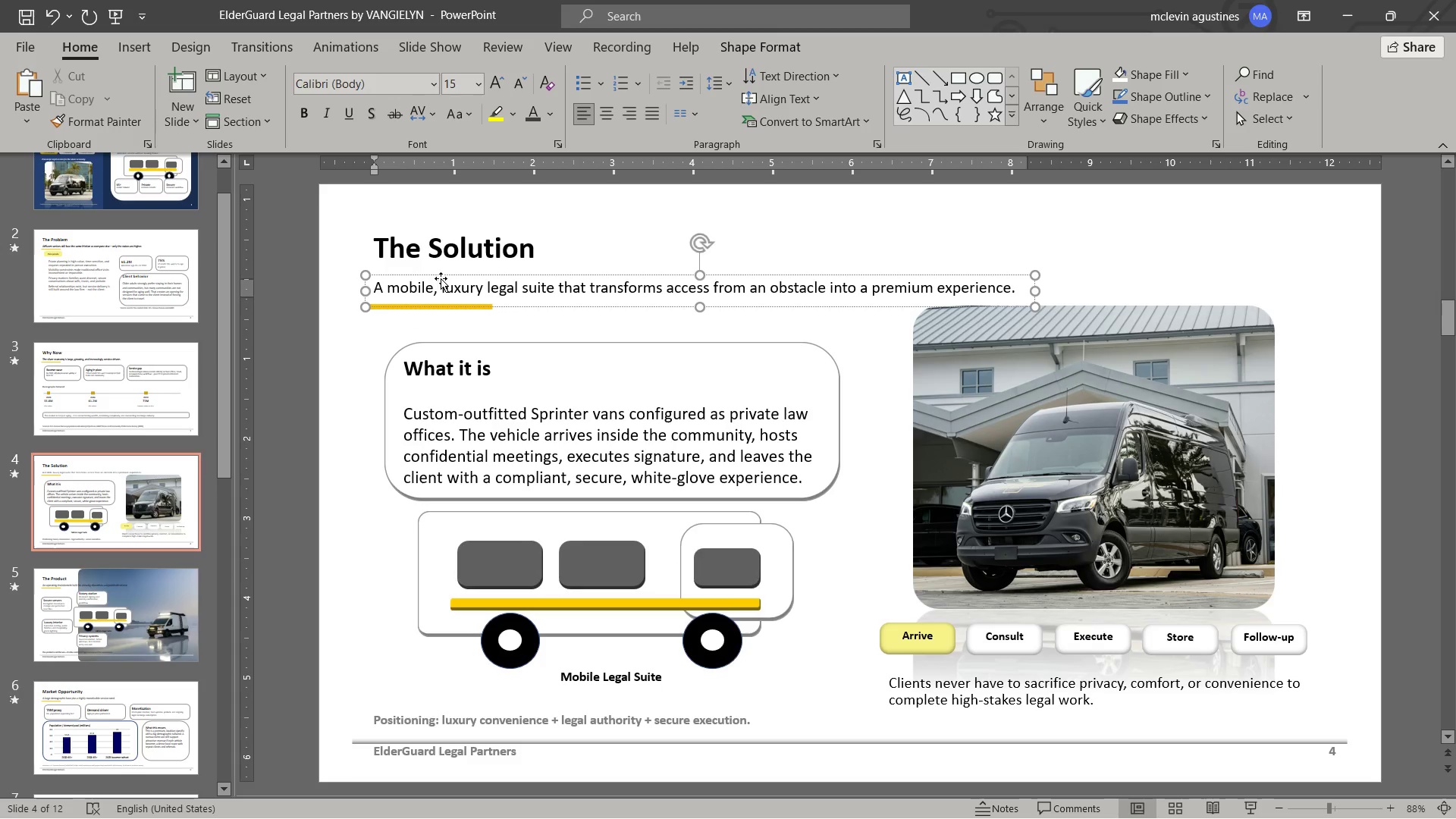 
left_click([441, 278])
 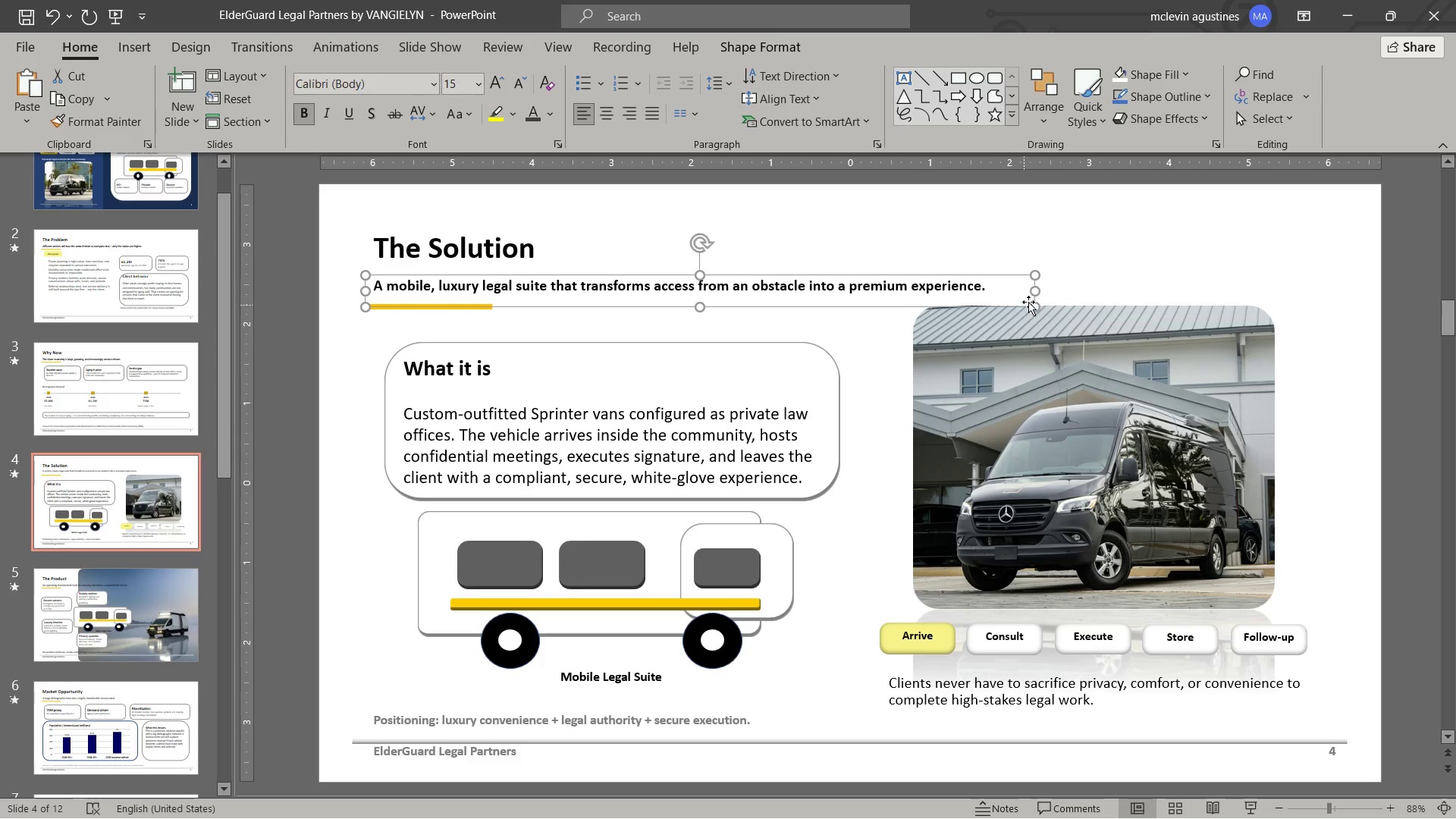 
left_click_drag(start_coordinate=[1037, 290], to_coordinate=[1101, 289])
 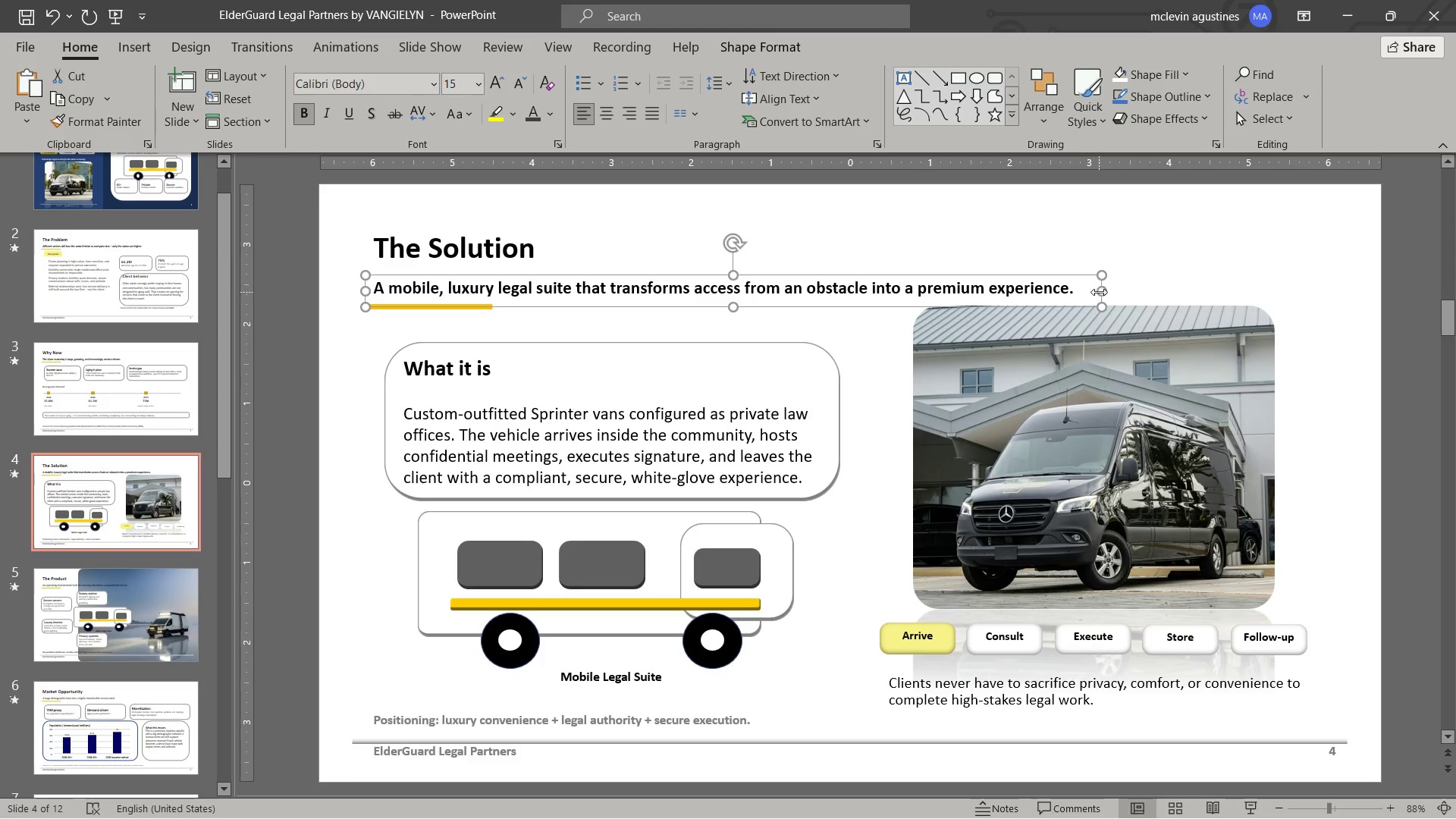 
left_click_drag(start_coordinate=[1099, 292], to_coordinate=[1136, 292])
 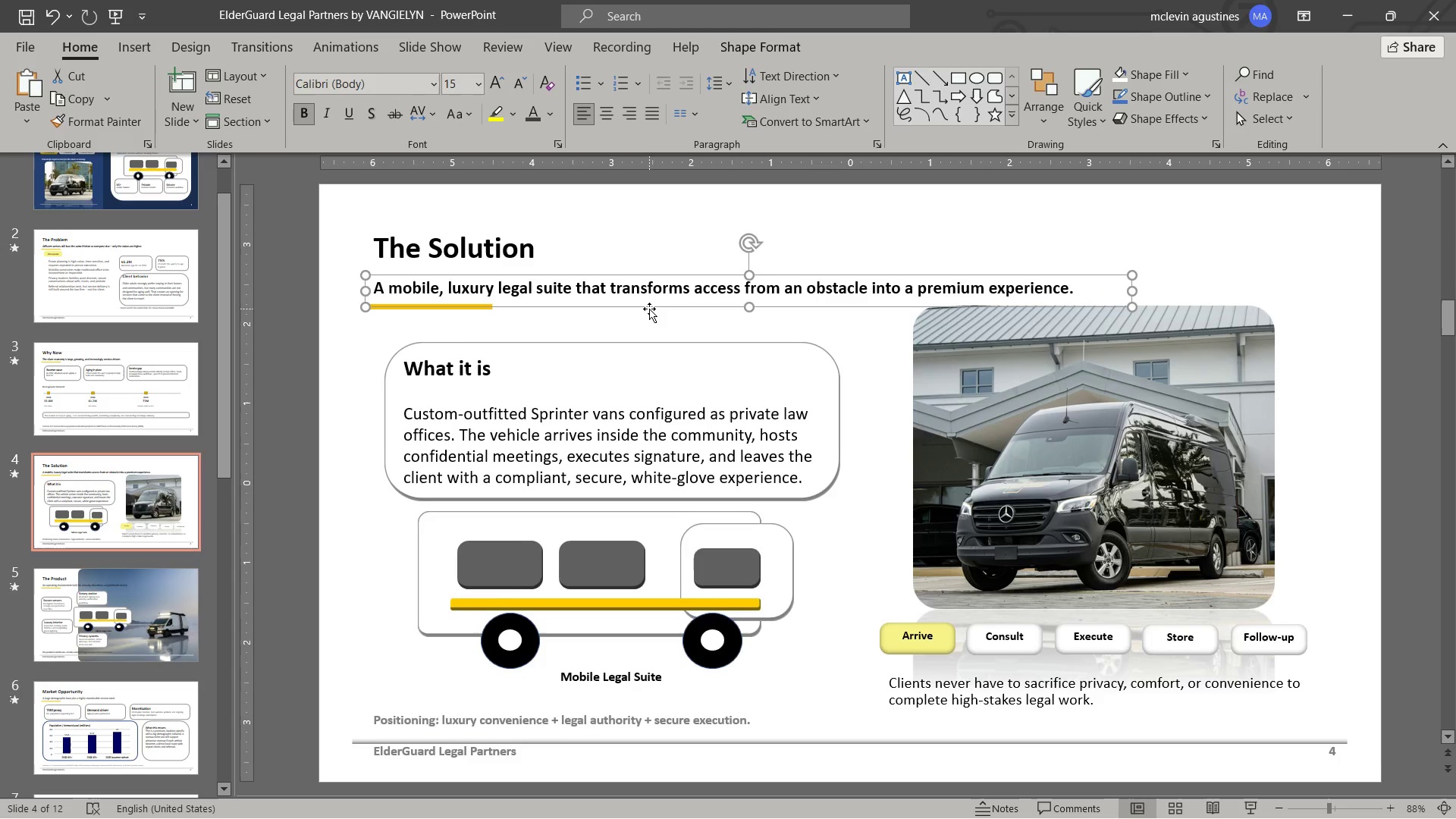 
scroll: coordinate [649, 309], scroll_direction: down, amount: 1.0
 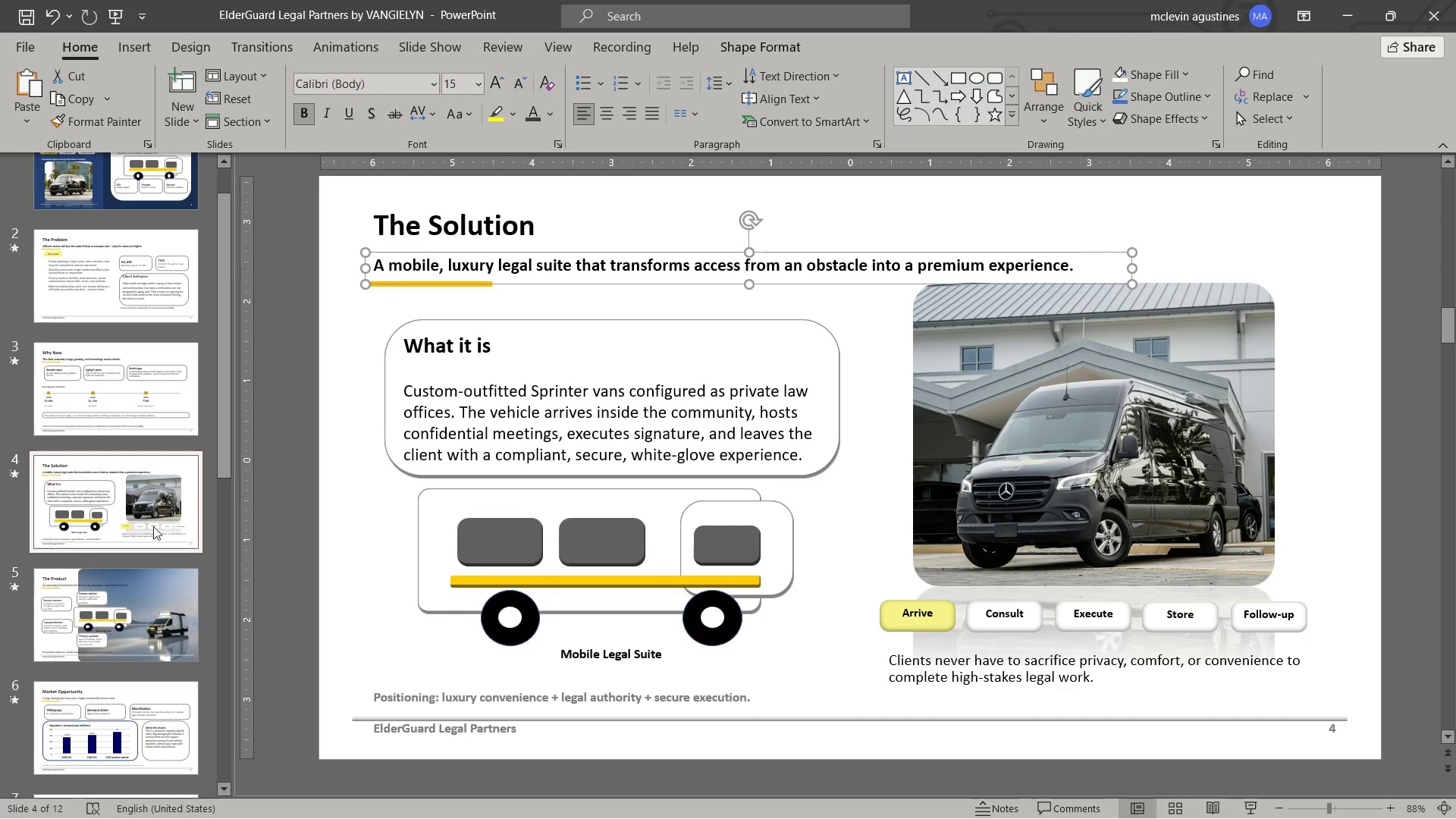 
left_click([127, 612])
 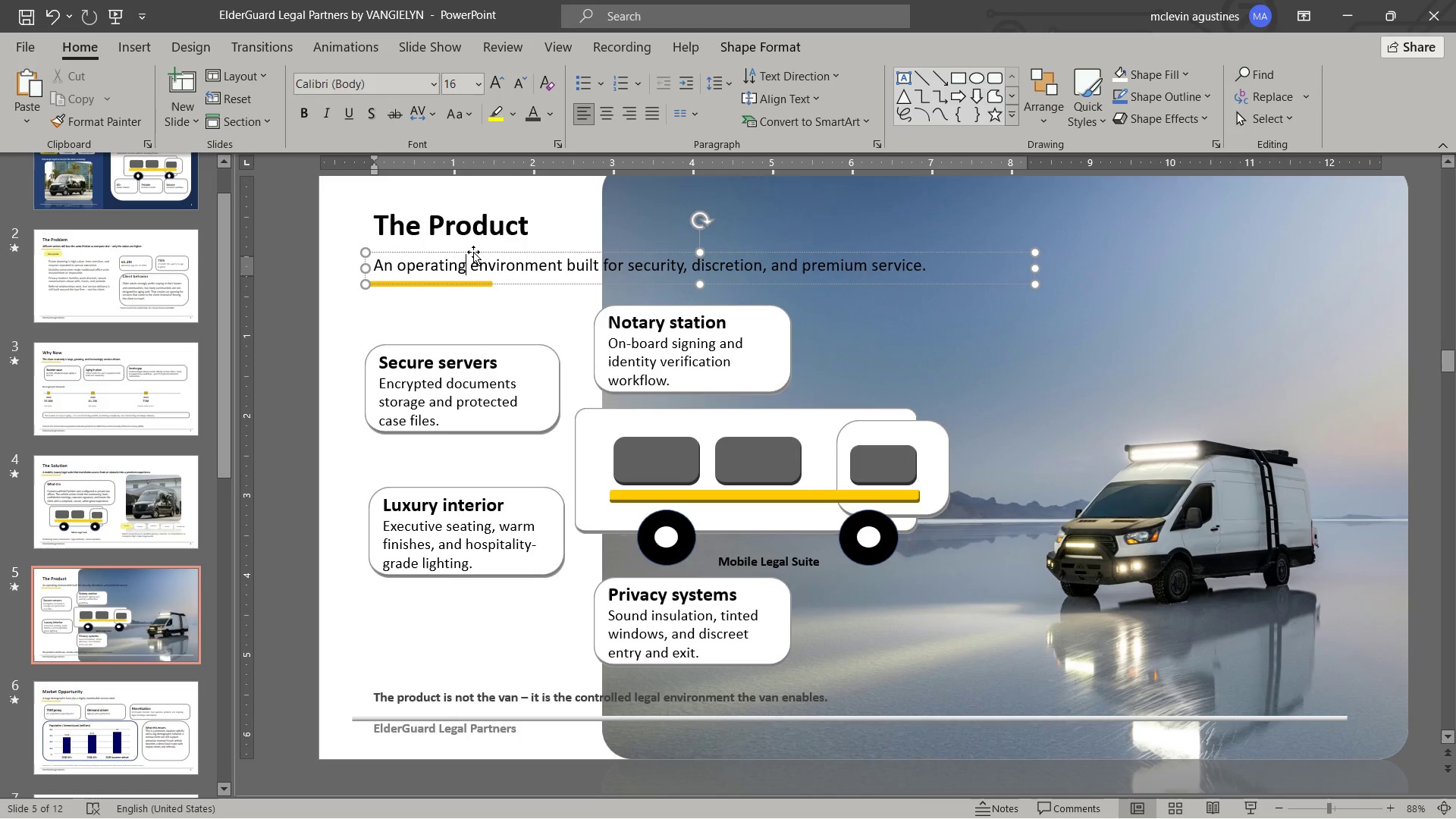 
double_click([477, 251])
 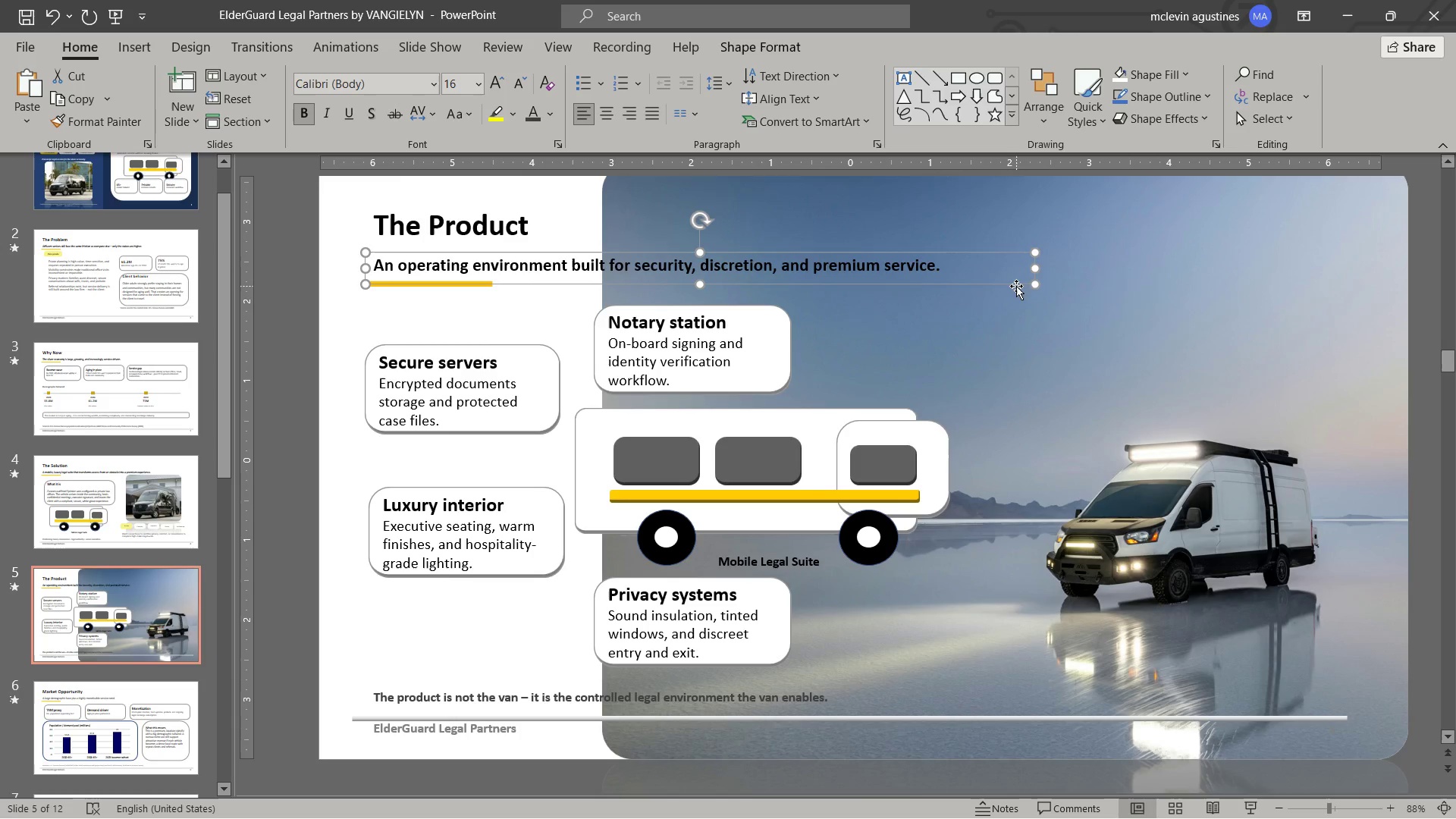 
scroll: coordinate [789, 387], scroll_direction: down, amount: 1.0
 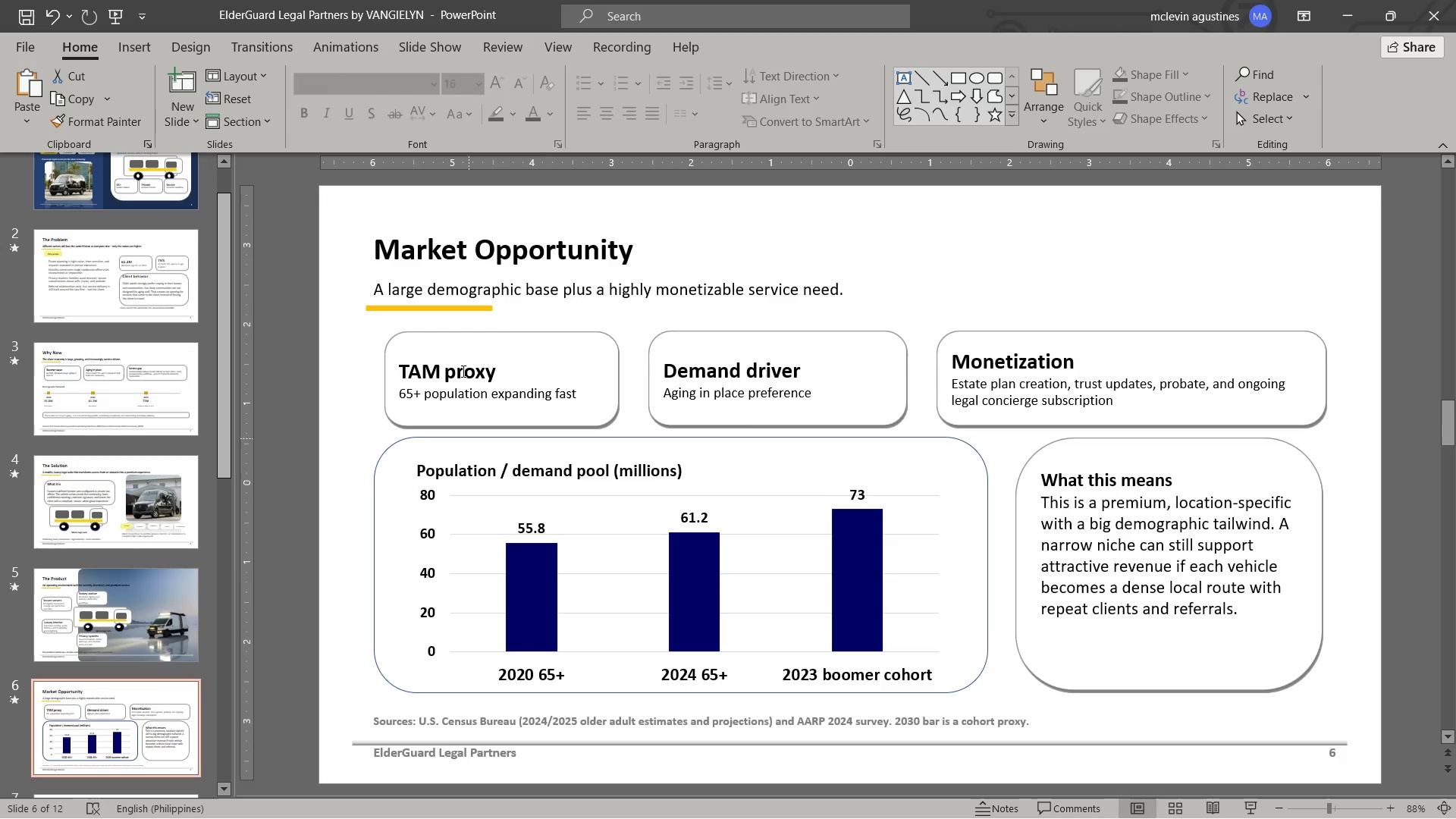 
left_click([449, 291])
 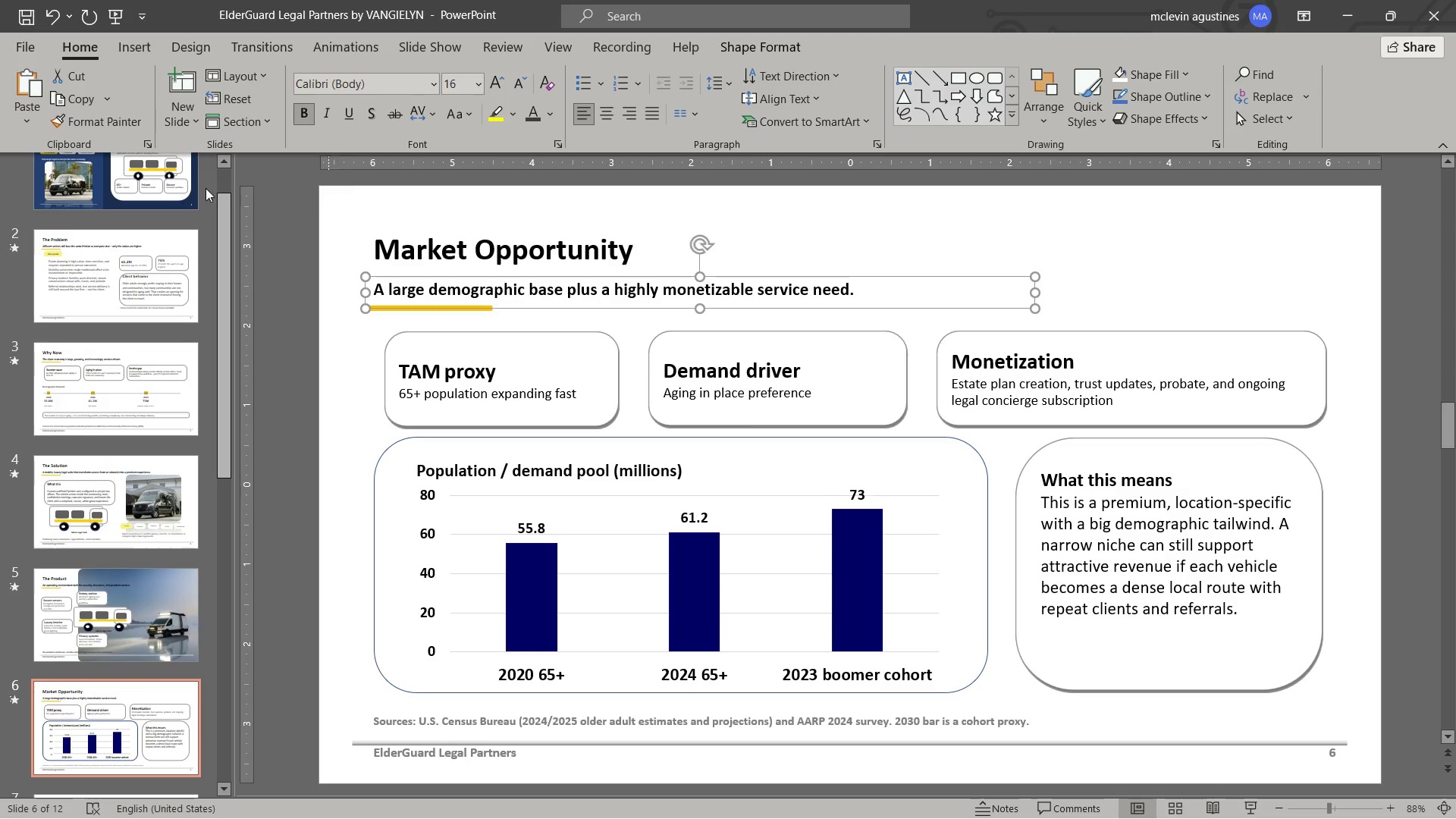 
scroll: coordinate [91, 526], scroll_direction: down, amount: 7.0
 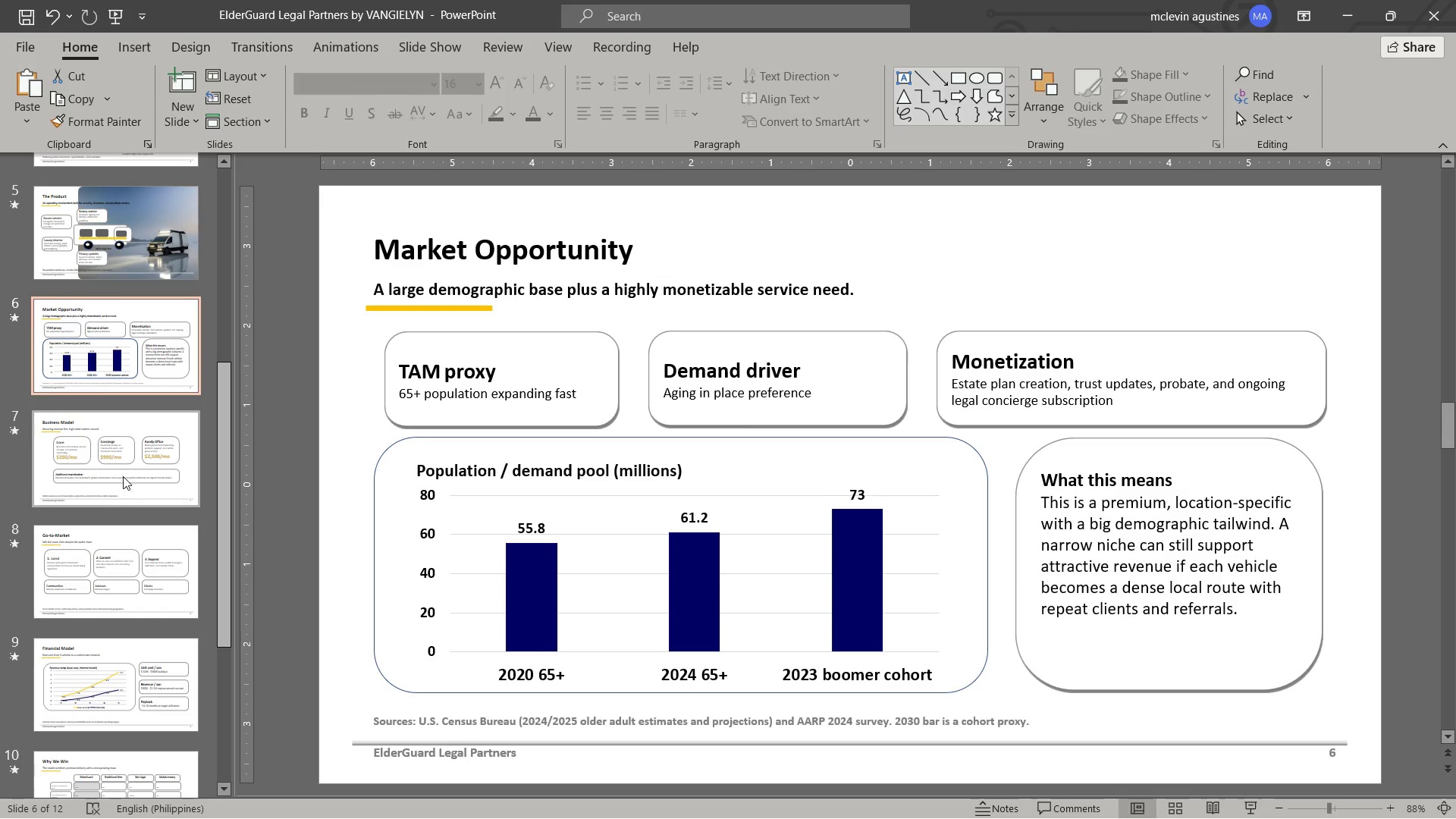 
left_click([123, 476])
 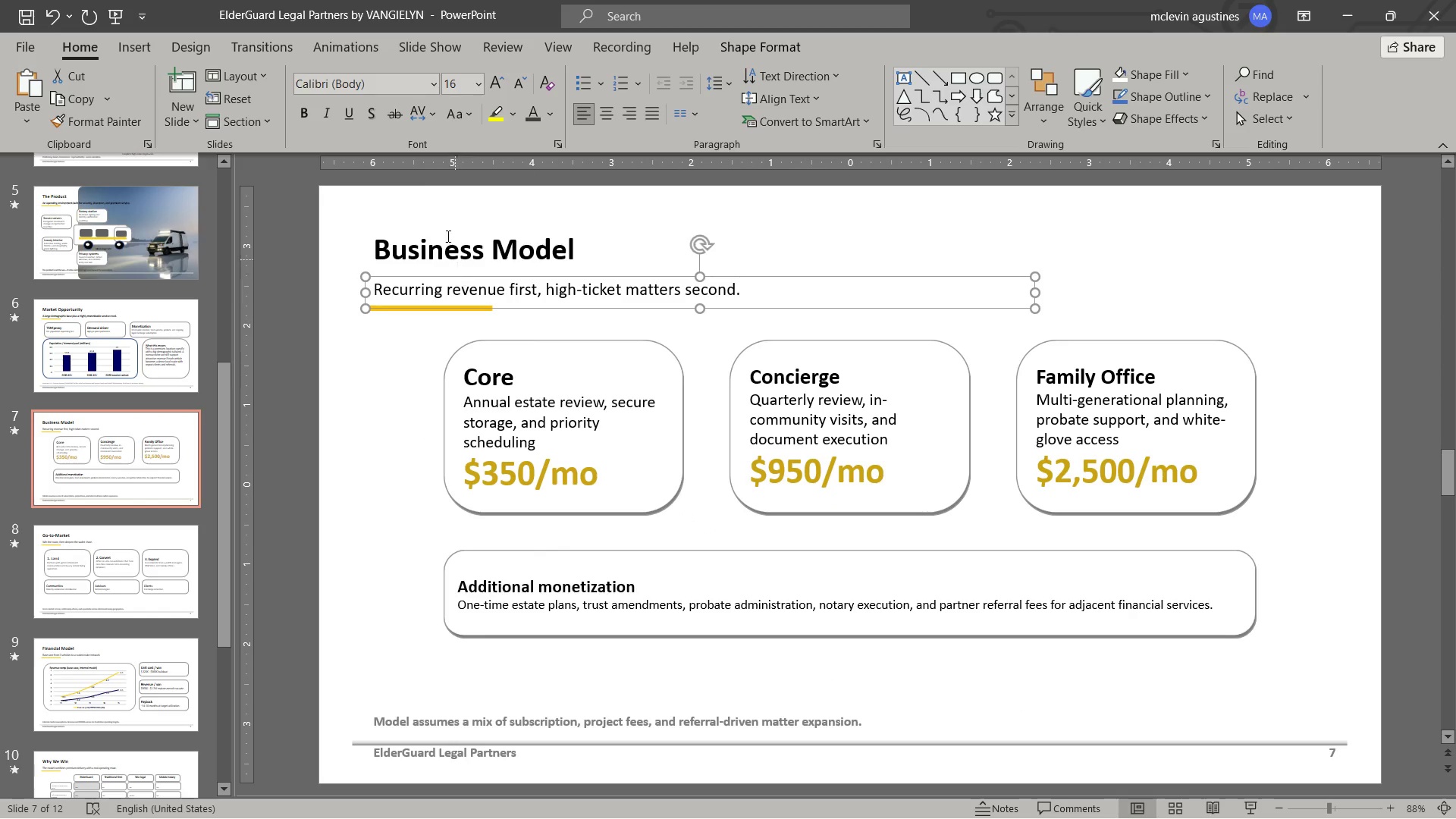 
left_click([303, 106])
 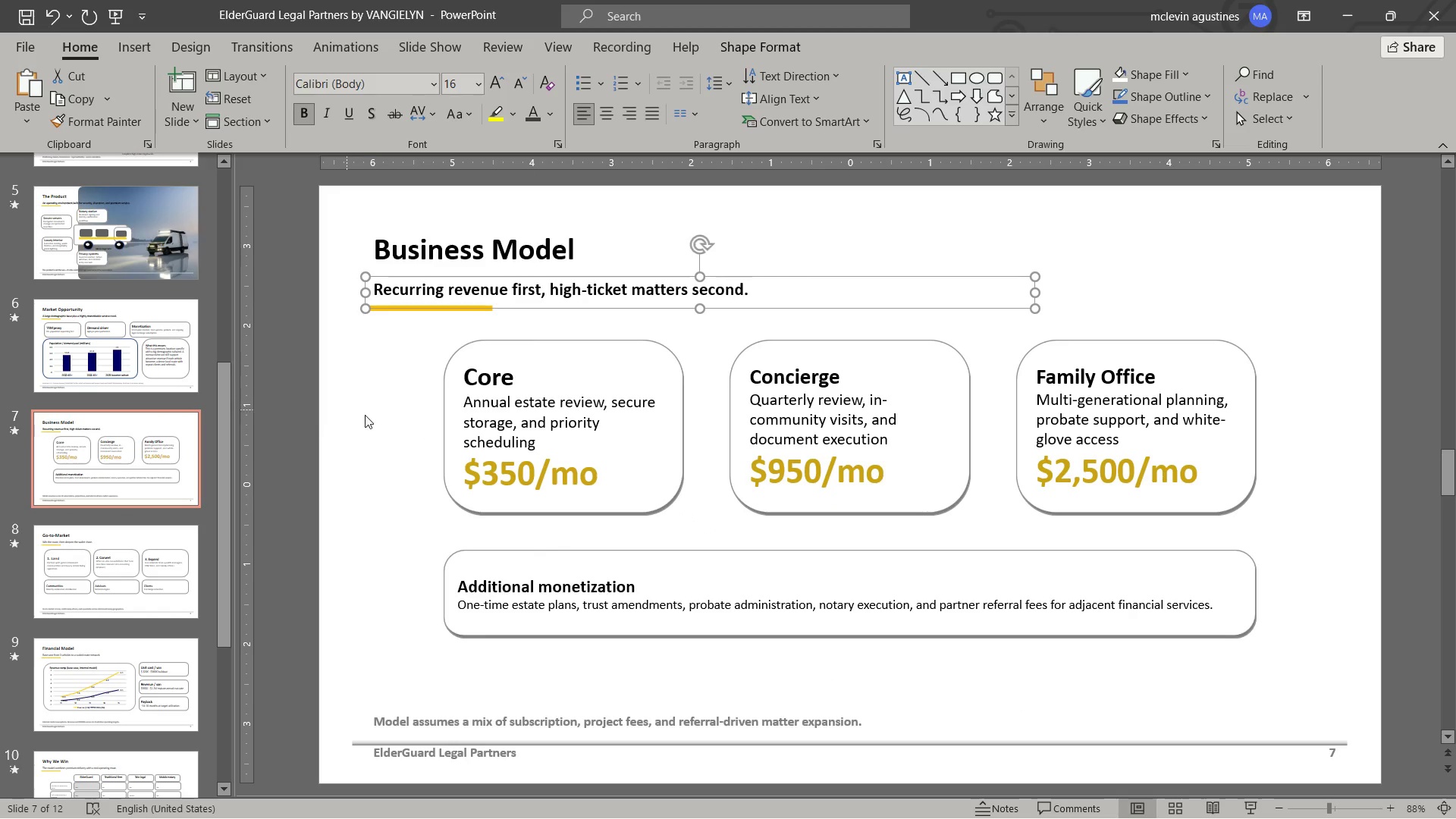 
scroll: coordinate [362, 422], scroll_direction: down, amount: 1.0
 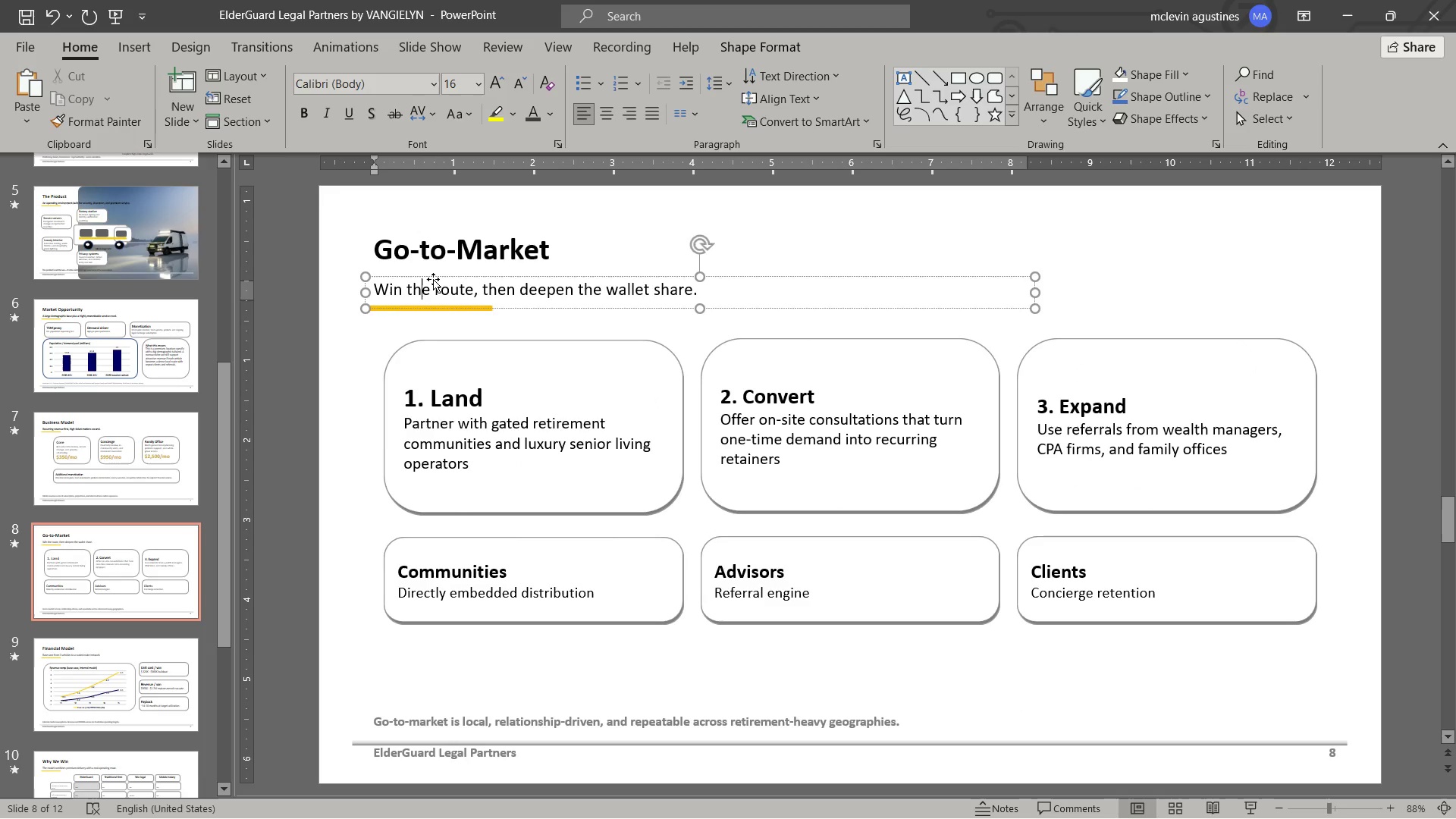 
double_click([434, 279])
 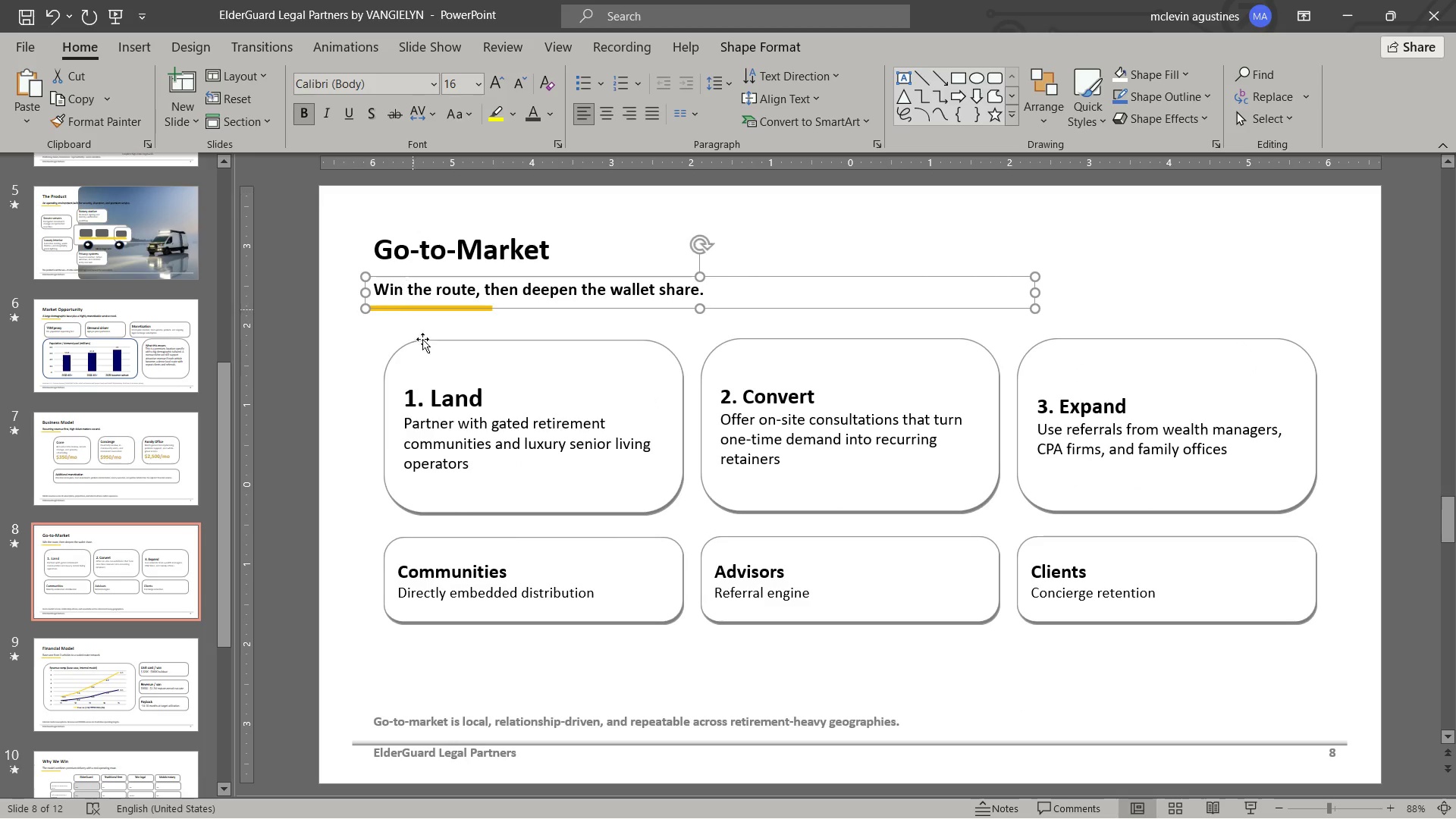 
scroll: coordinate [425, 351], scroll_direction: down, amount: 1.0
 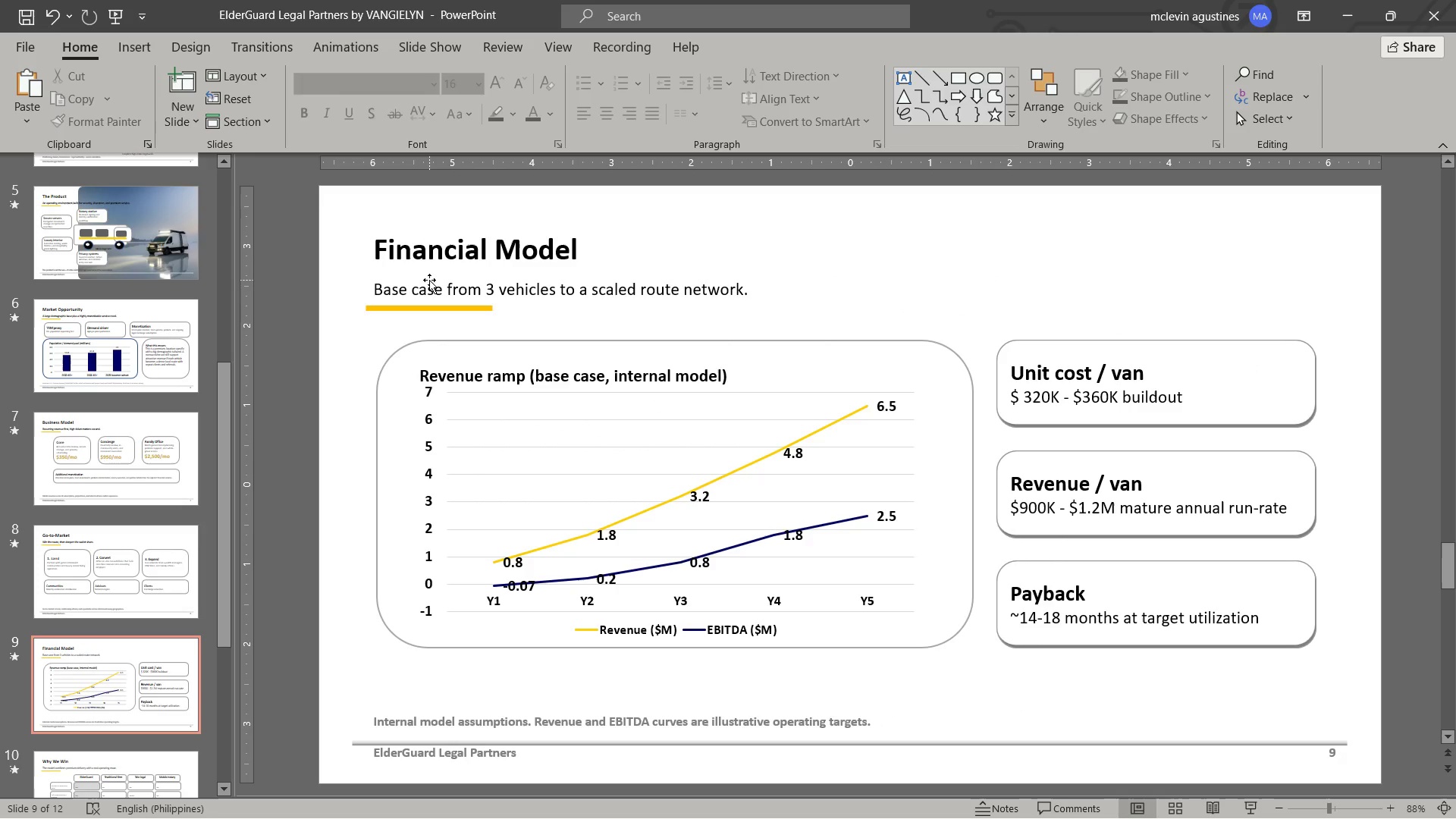 
left_click([429, 280])
 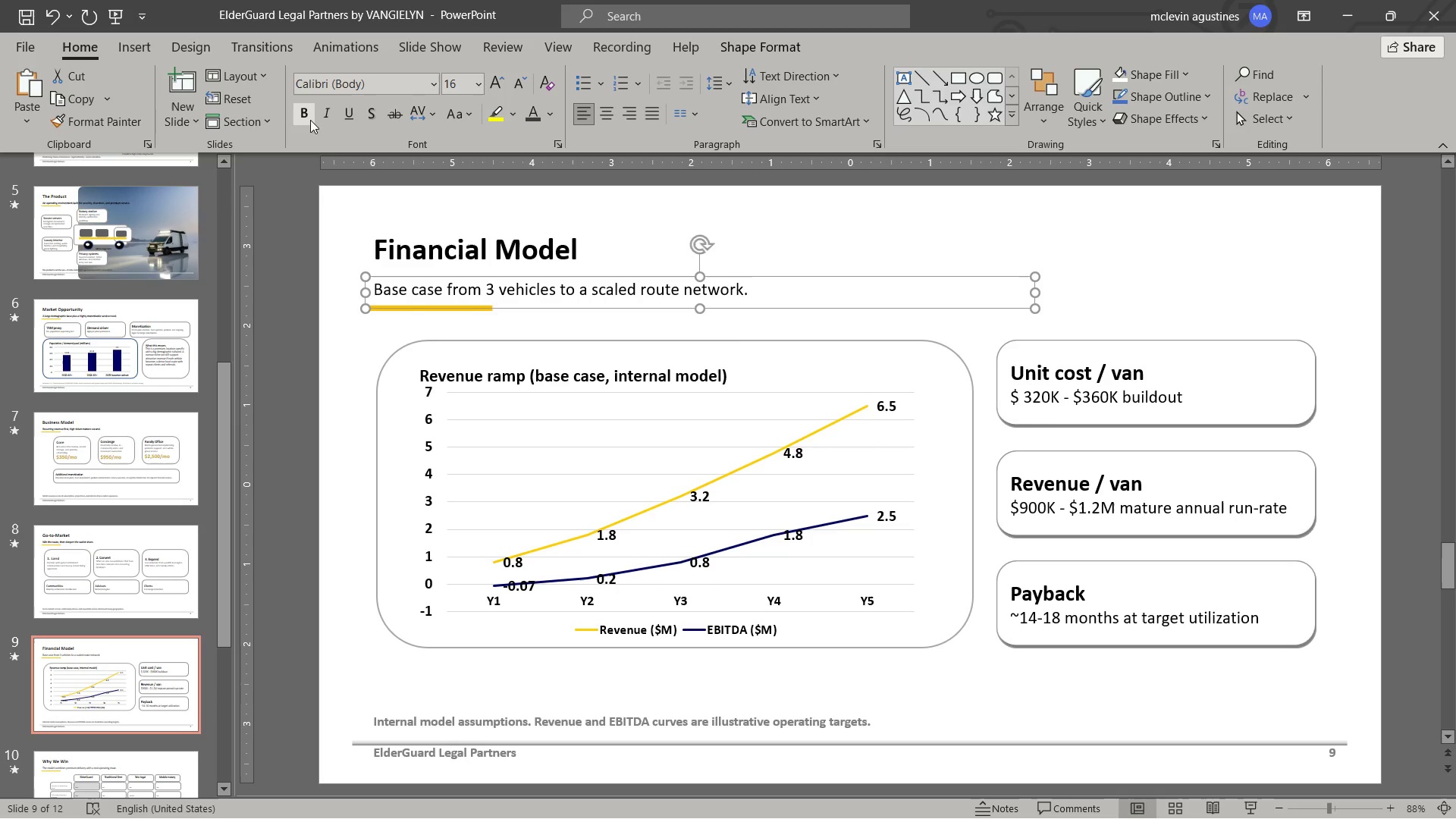 
left_click([307, 111])
 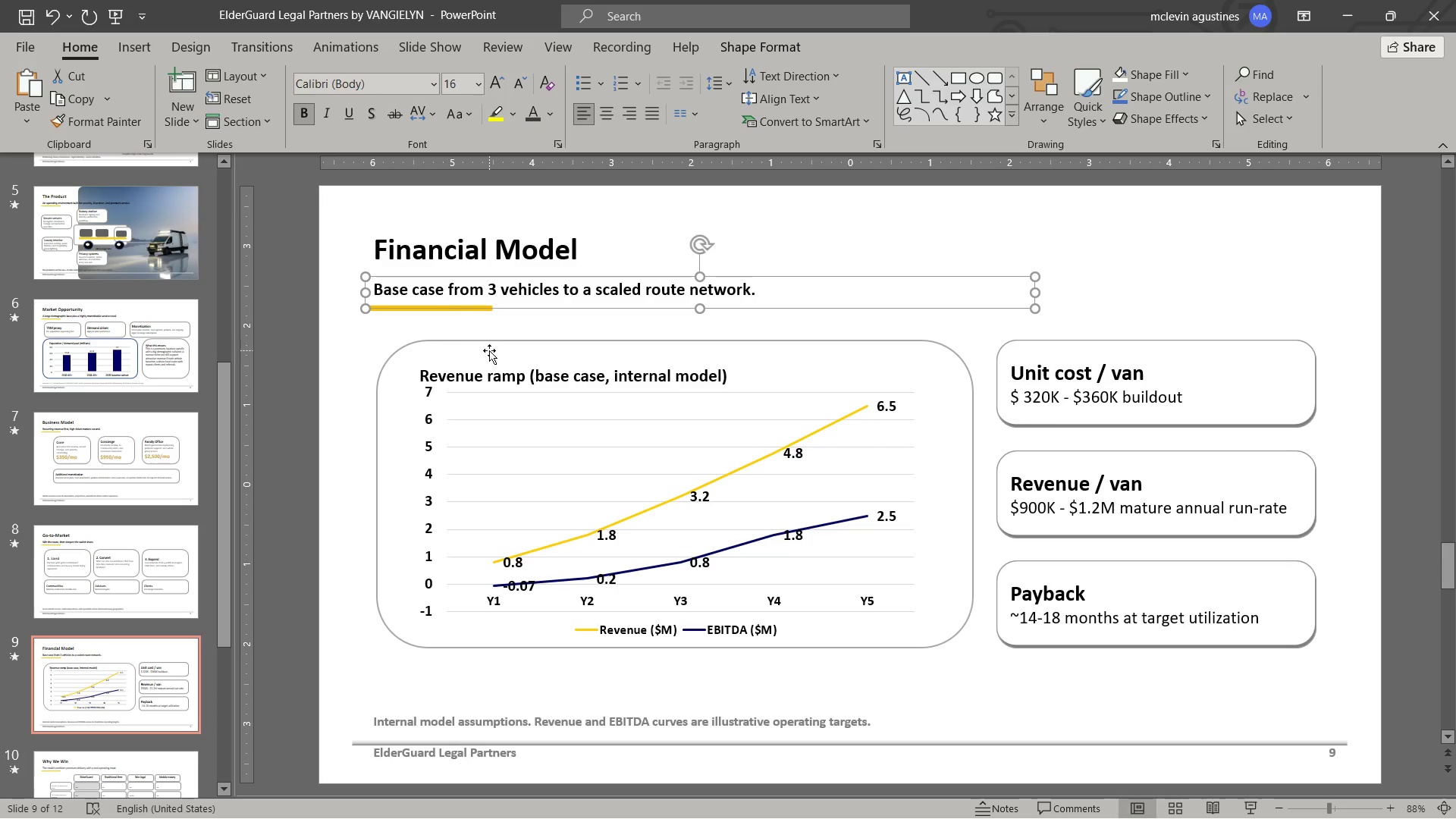 
scroll: coordinate [489, 350], scroll_direction: down, amount: 1.0
 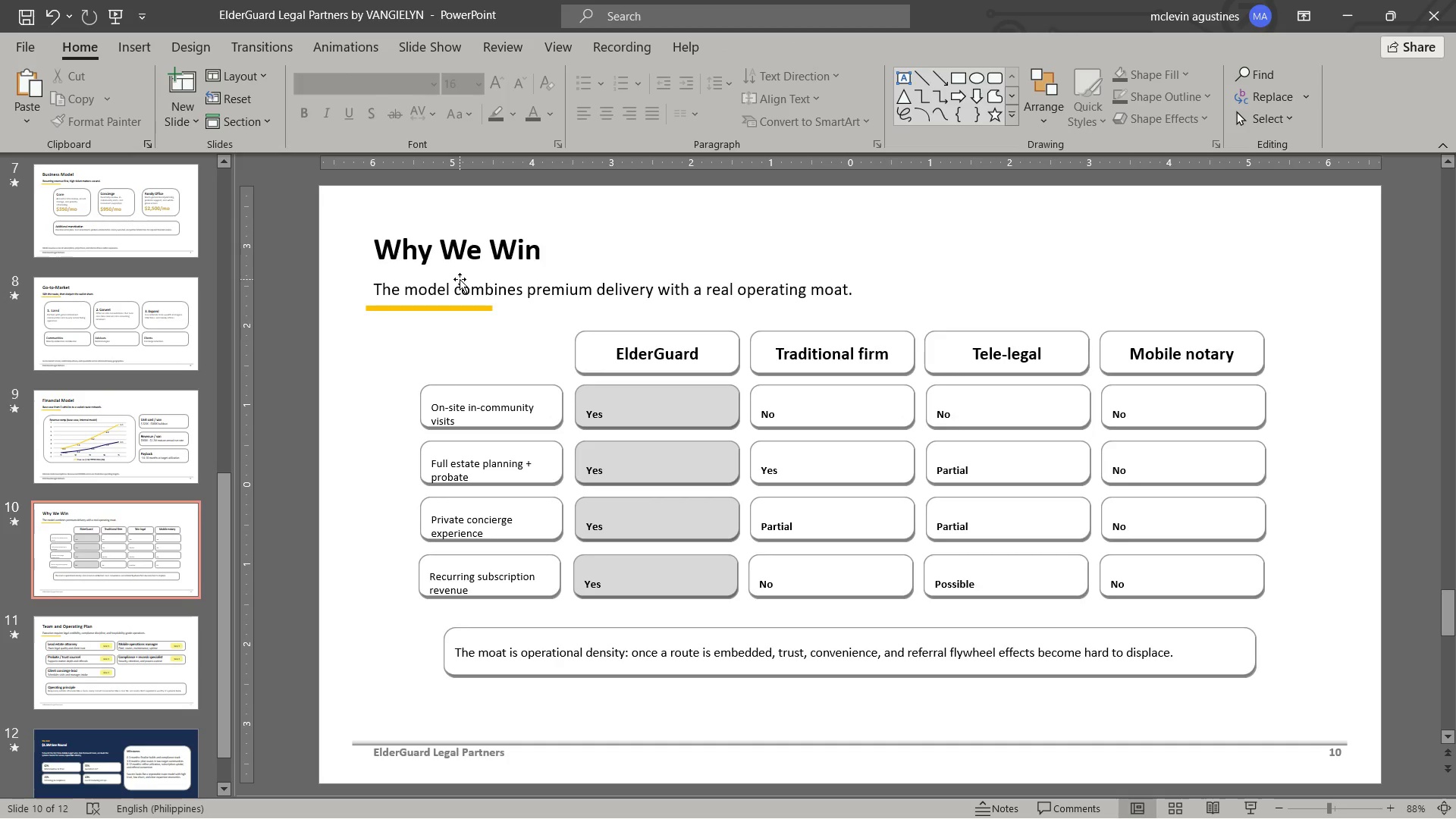 
left_click([460, 279])
 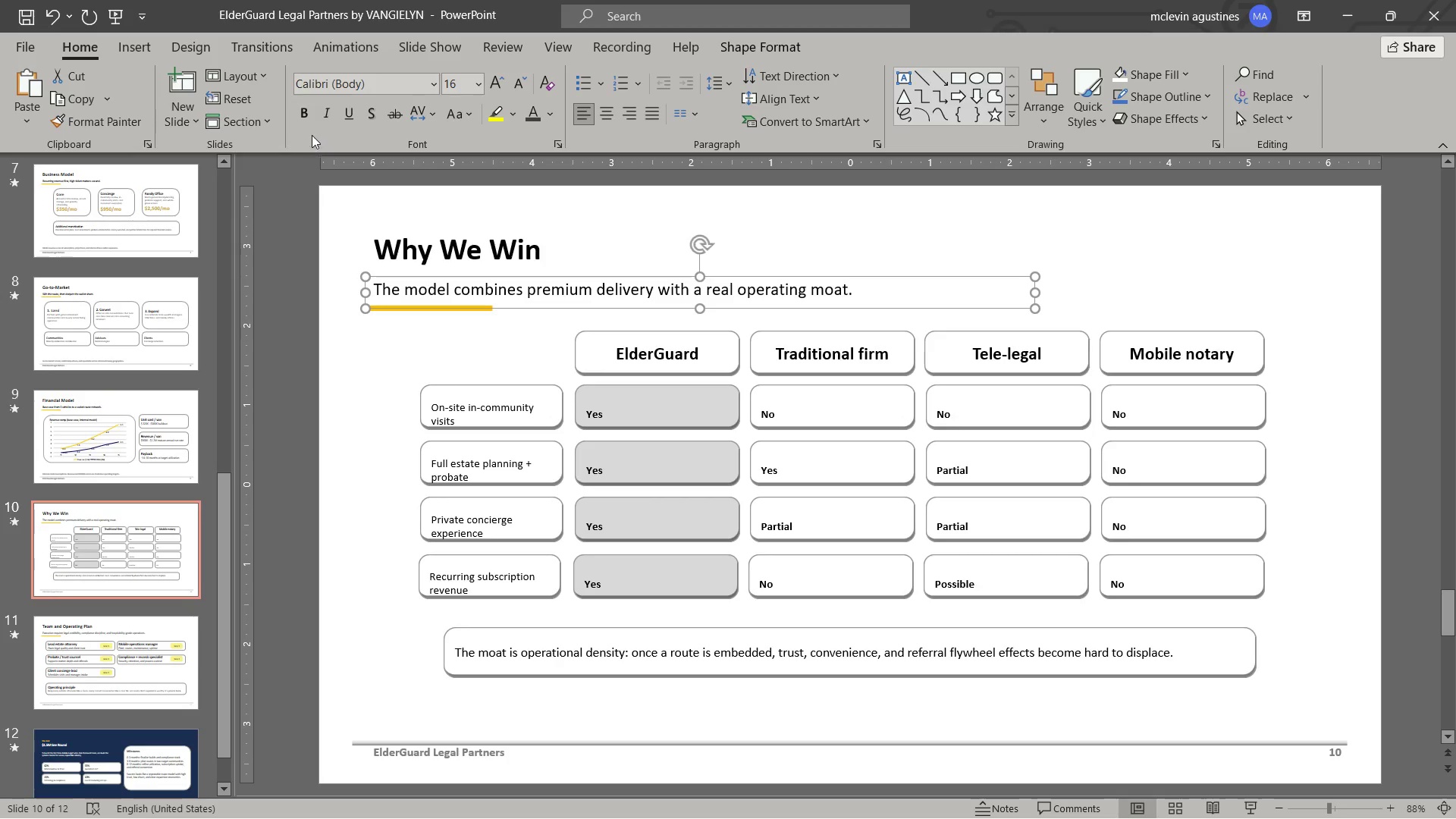 
left_click([304, 118])
 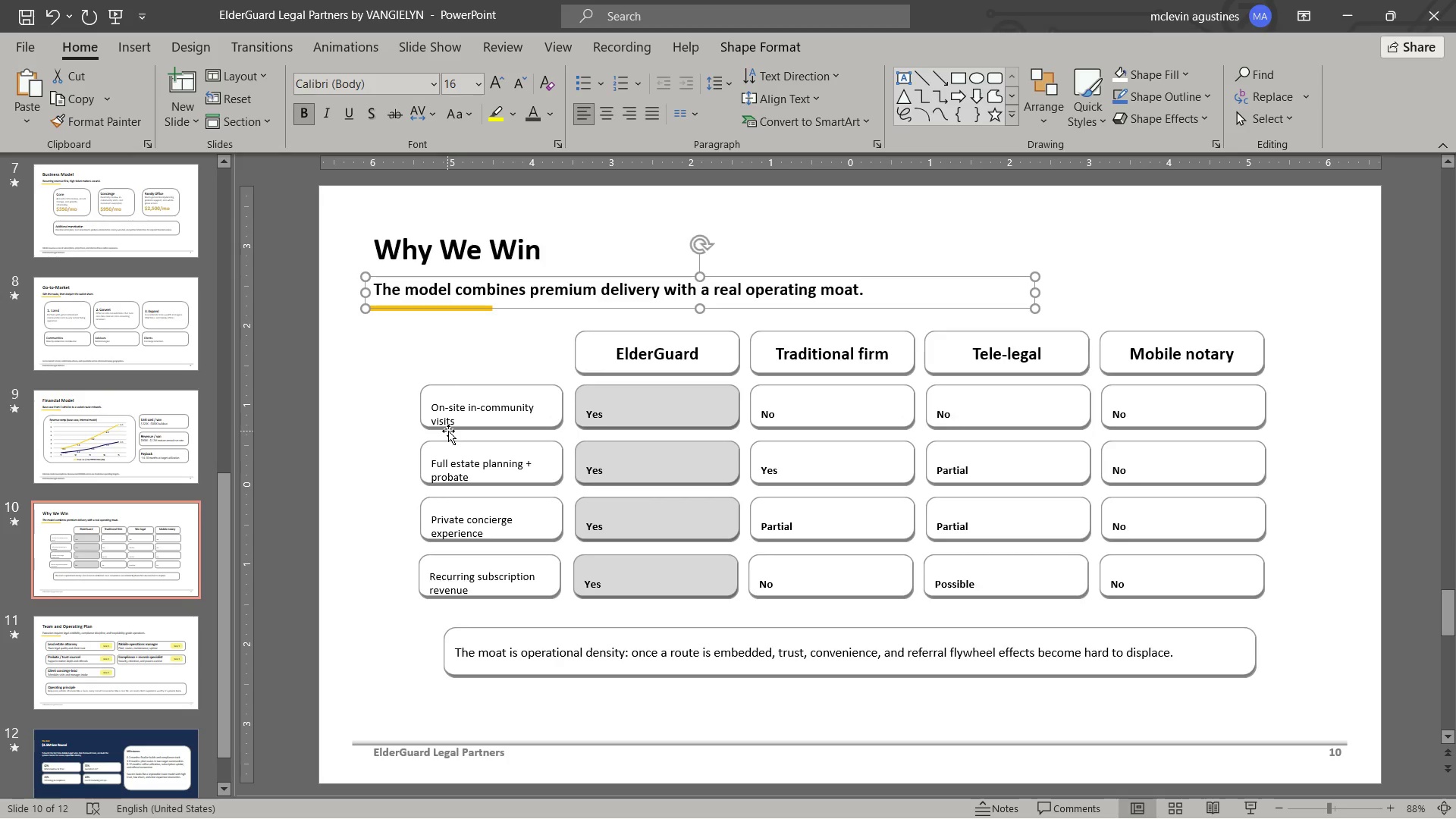 
scroll: coordinate [450, 429], scroll_direction: down, amount: 1.0
 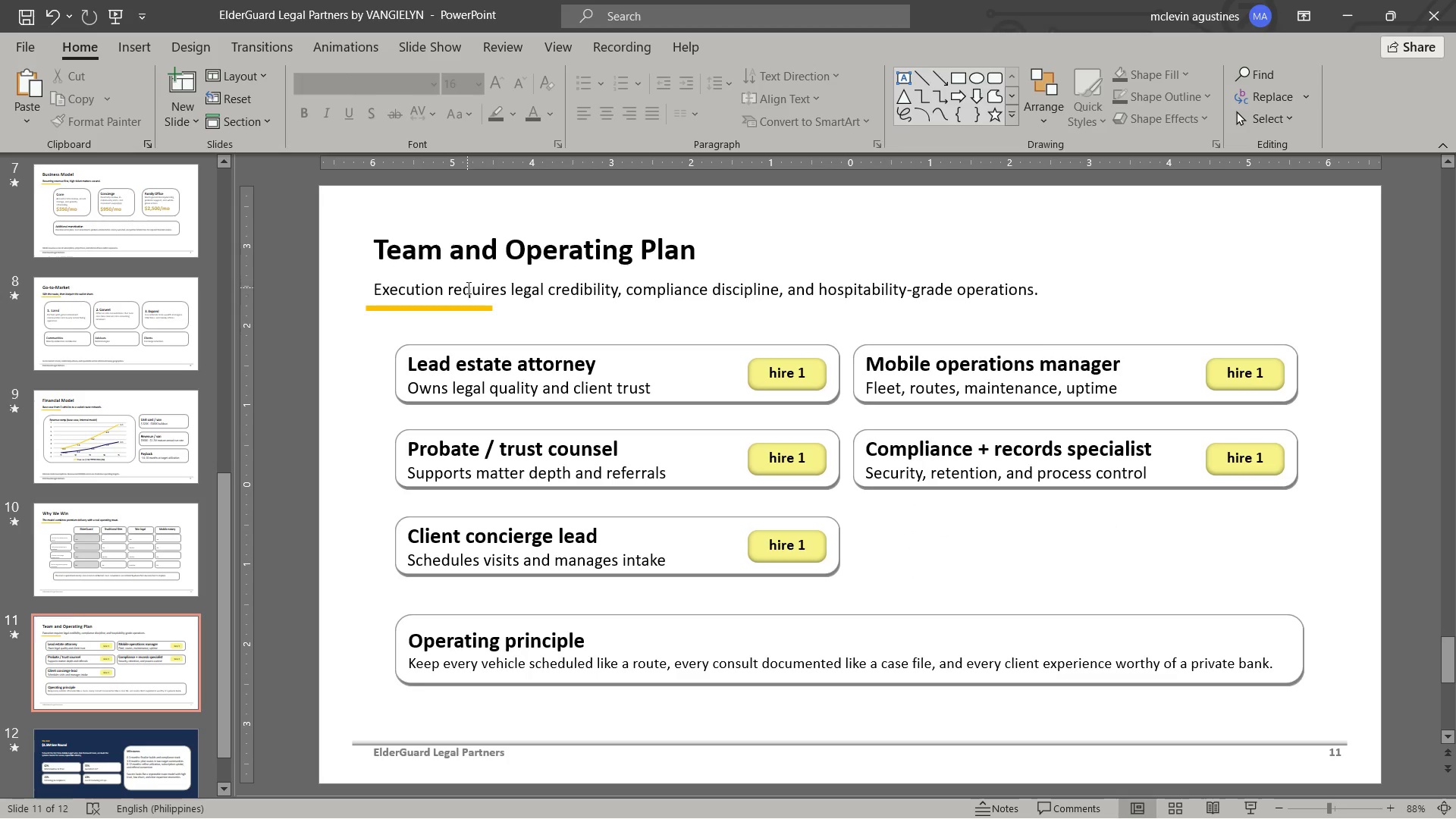 
left_click([467, 287])
 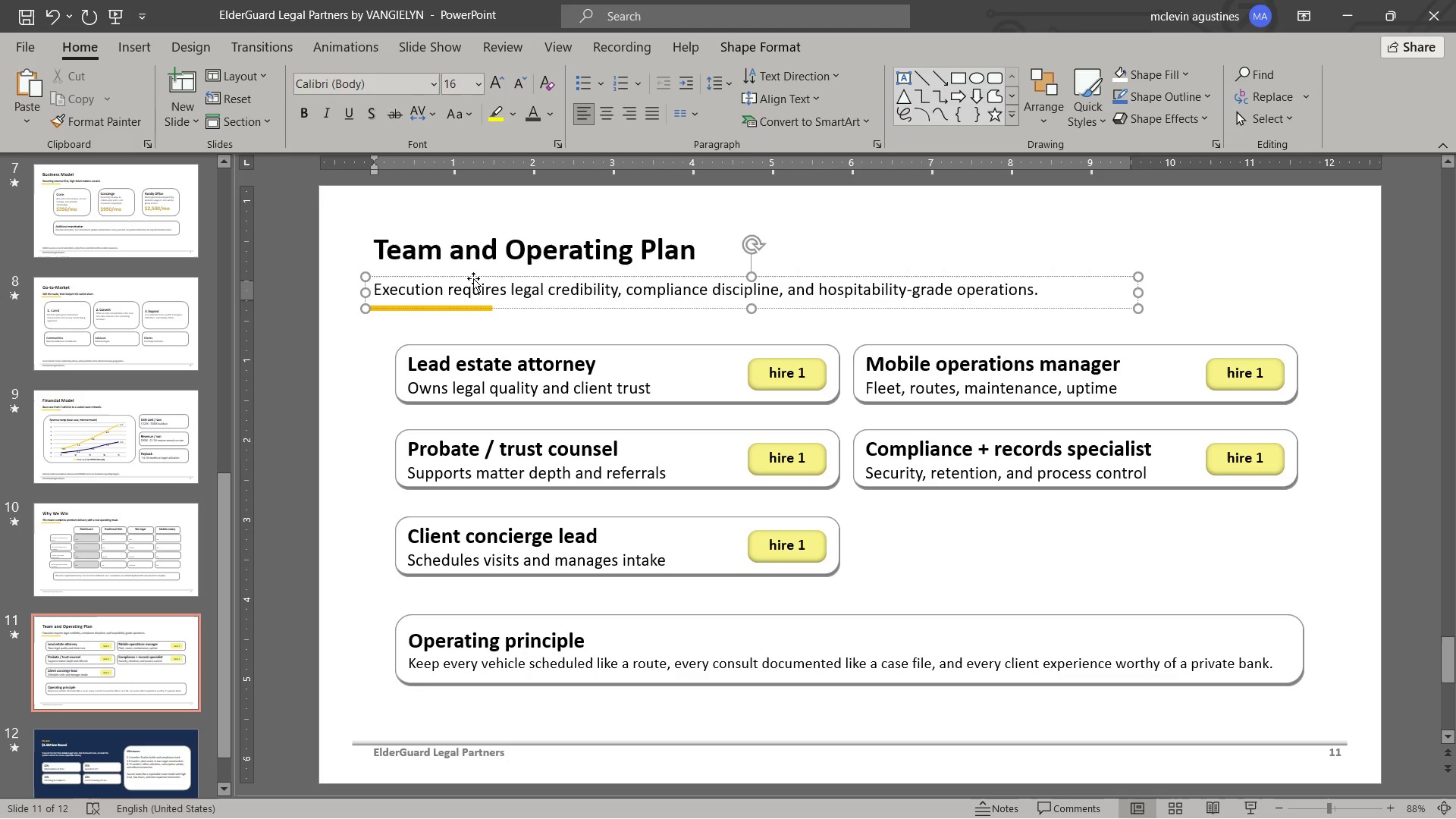 
left_click([473, 278])
 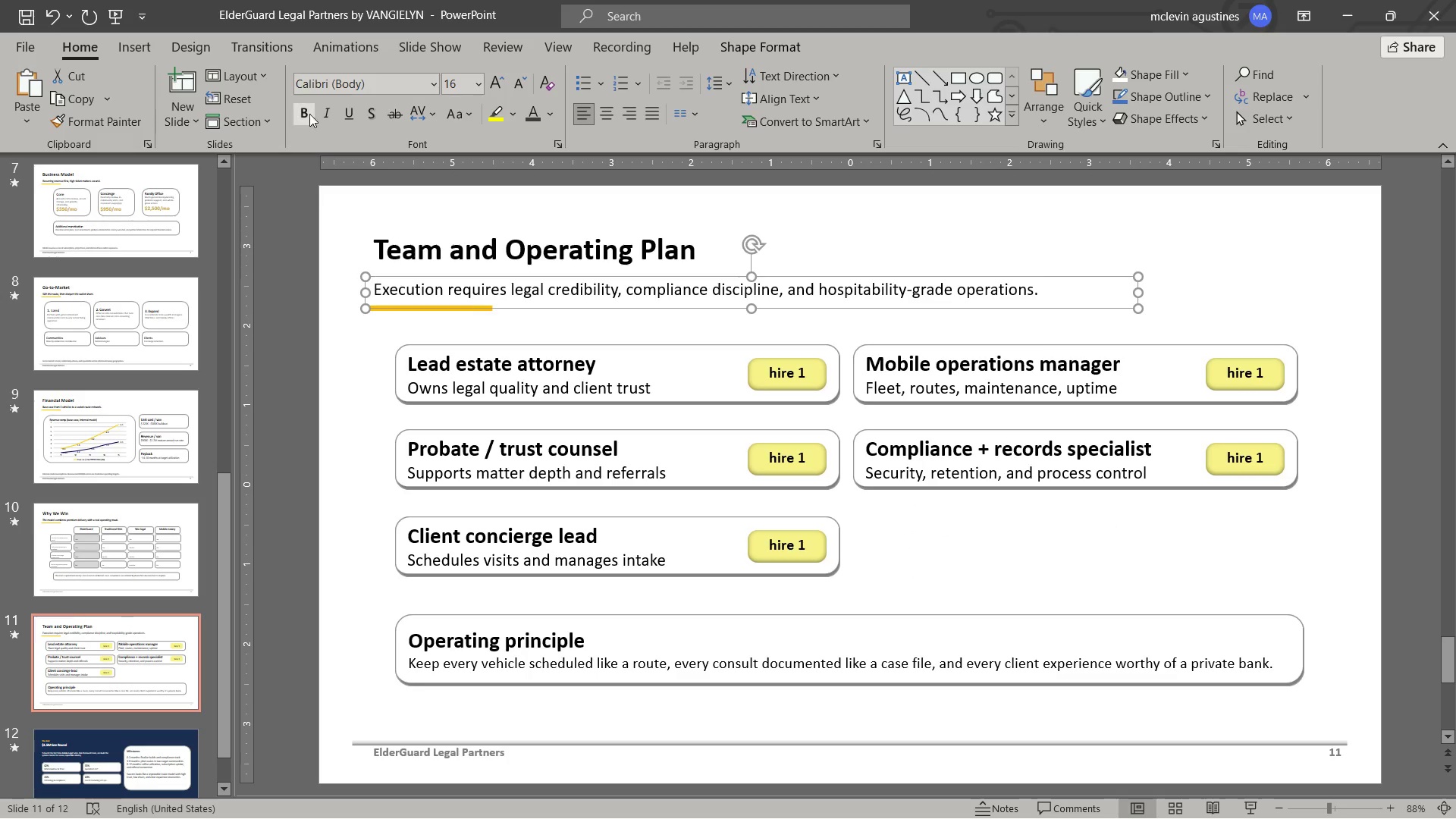 
left_click([309, 114])
 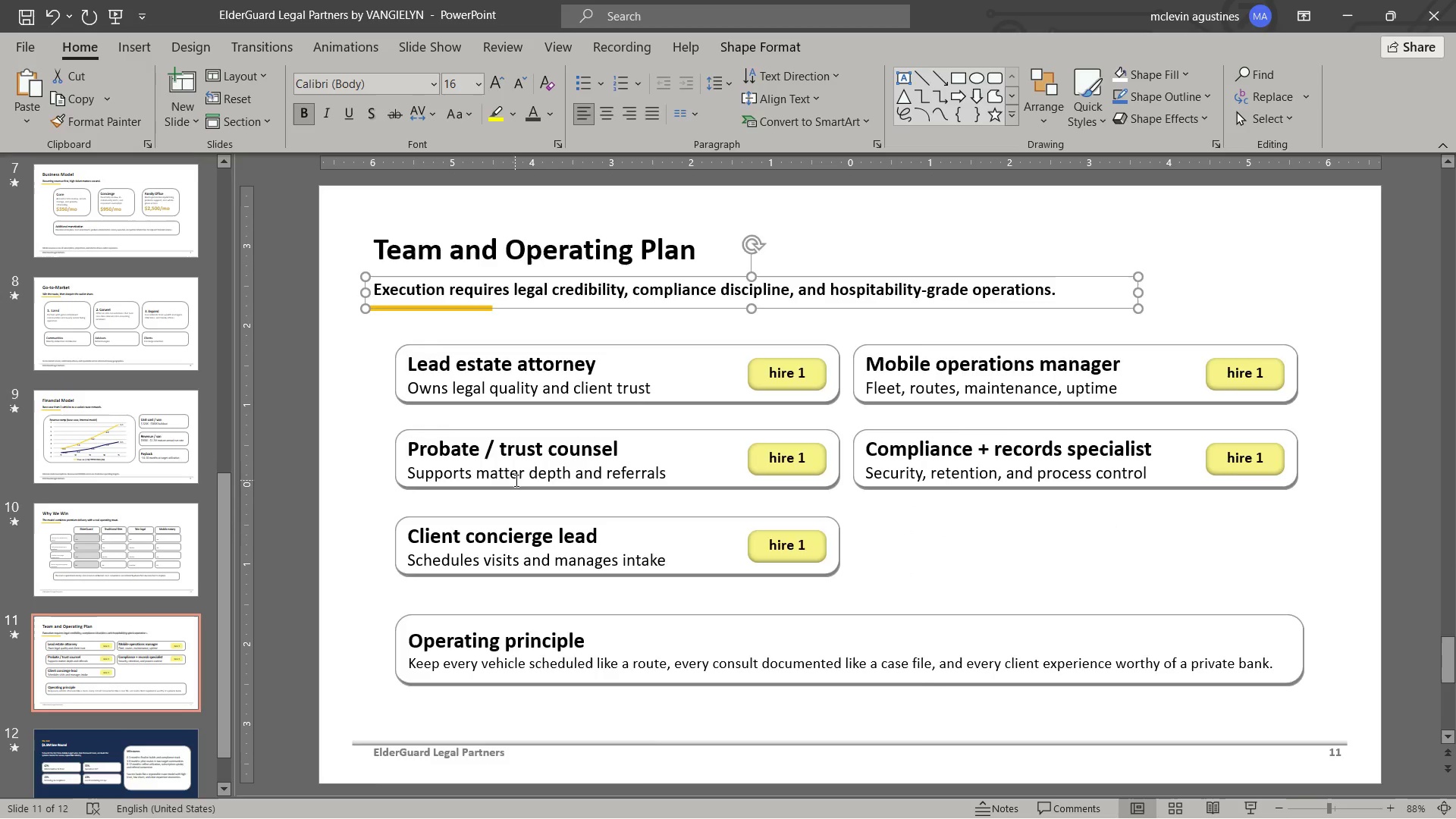 
scroll: coordinate [515, 480], scroll_direction: down, amount: 1.0
 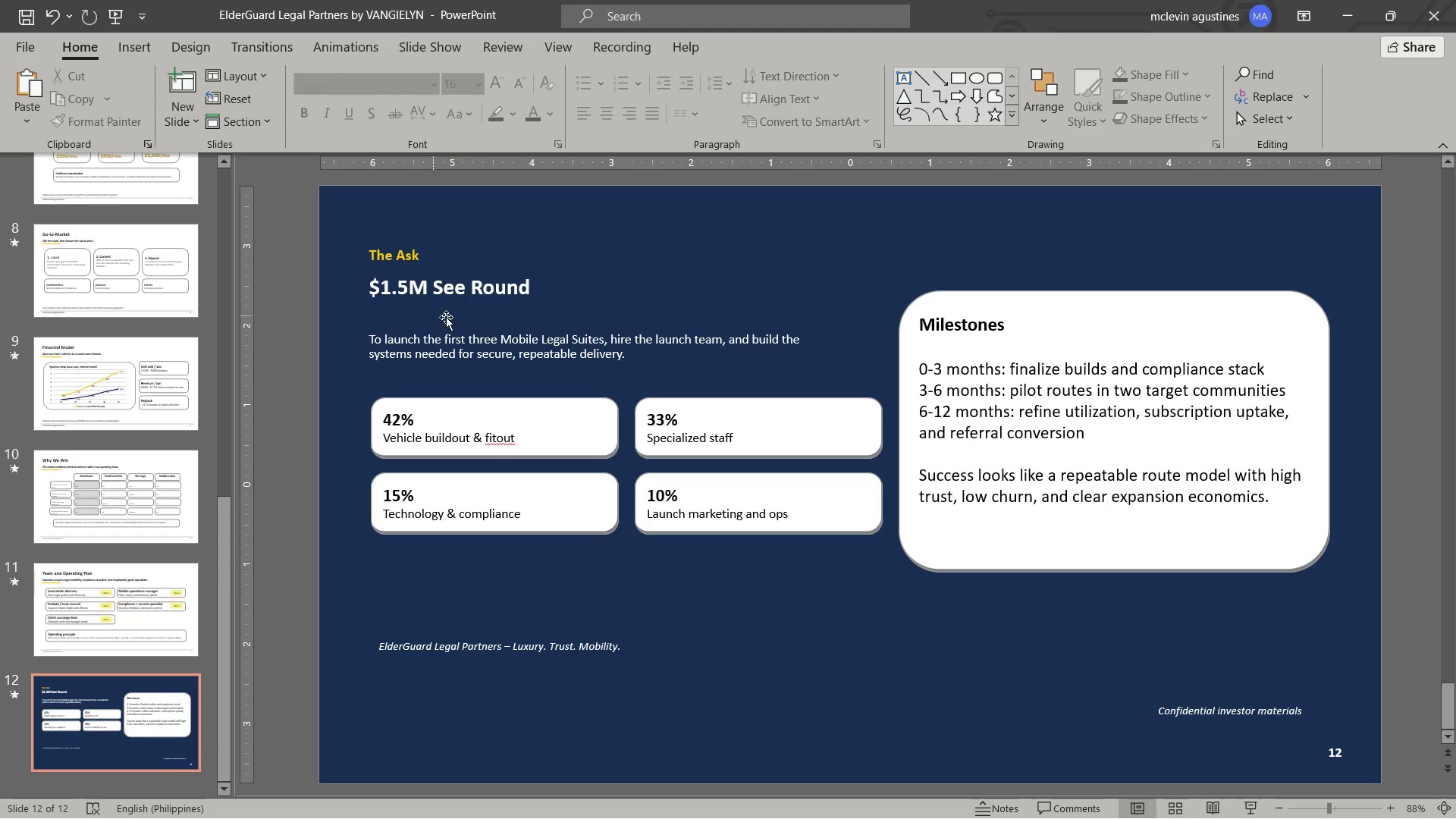 
left_click([462, 337])
 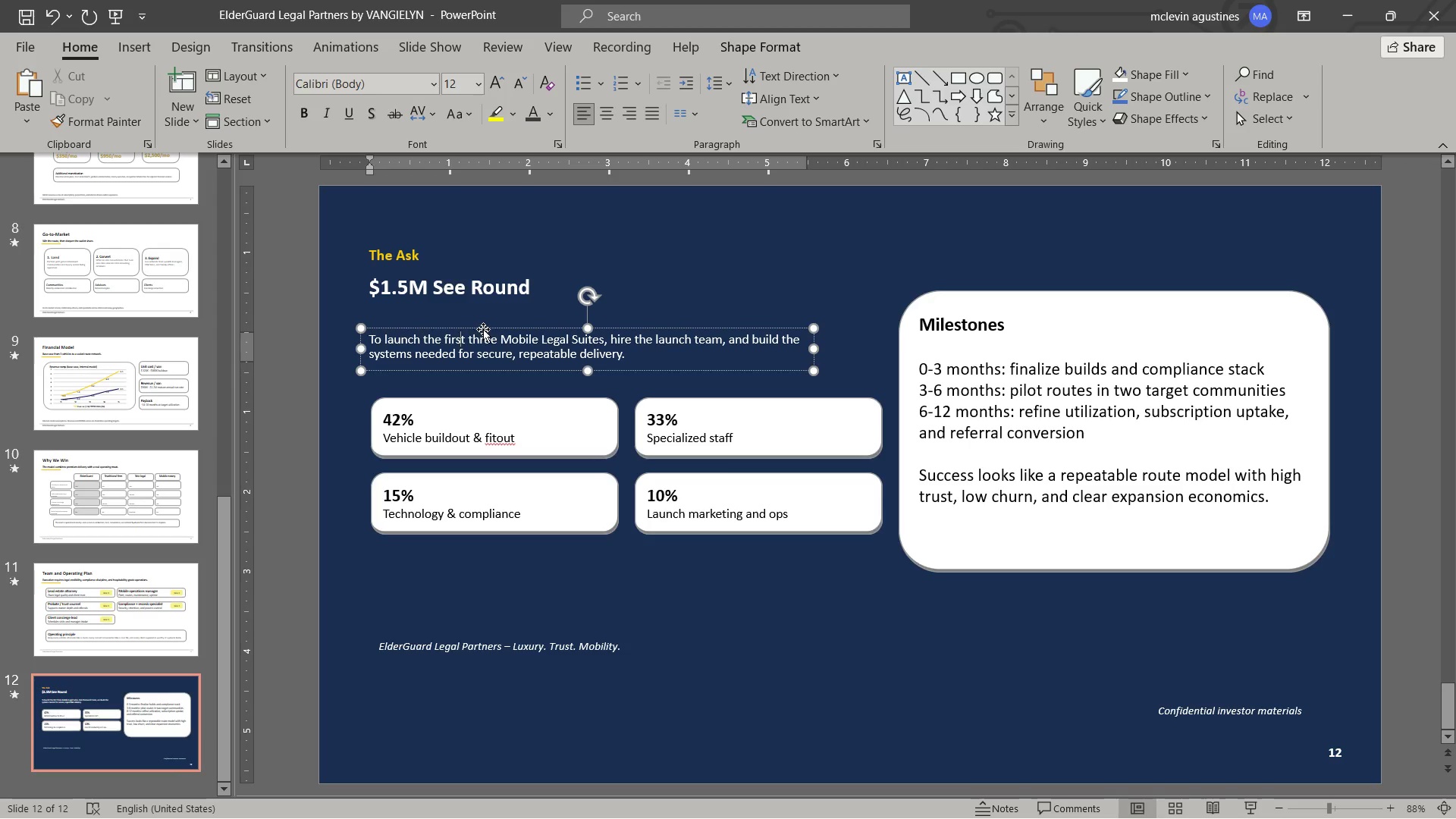 
left_click([483, 329])
 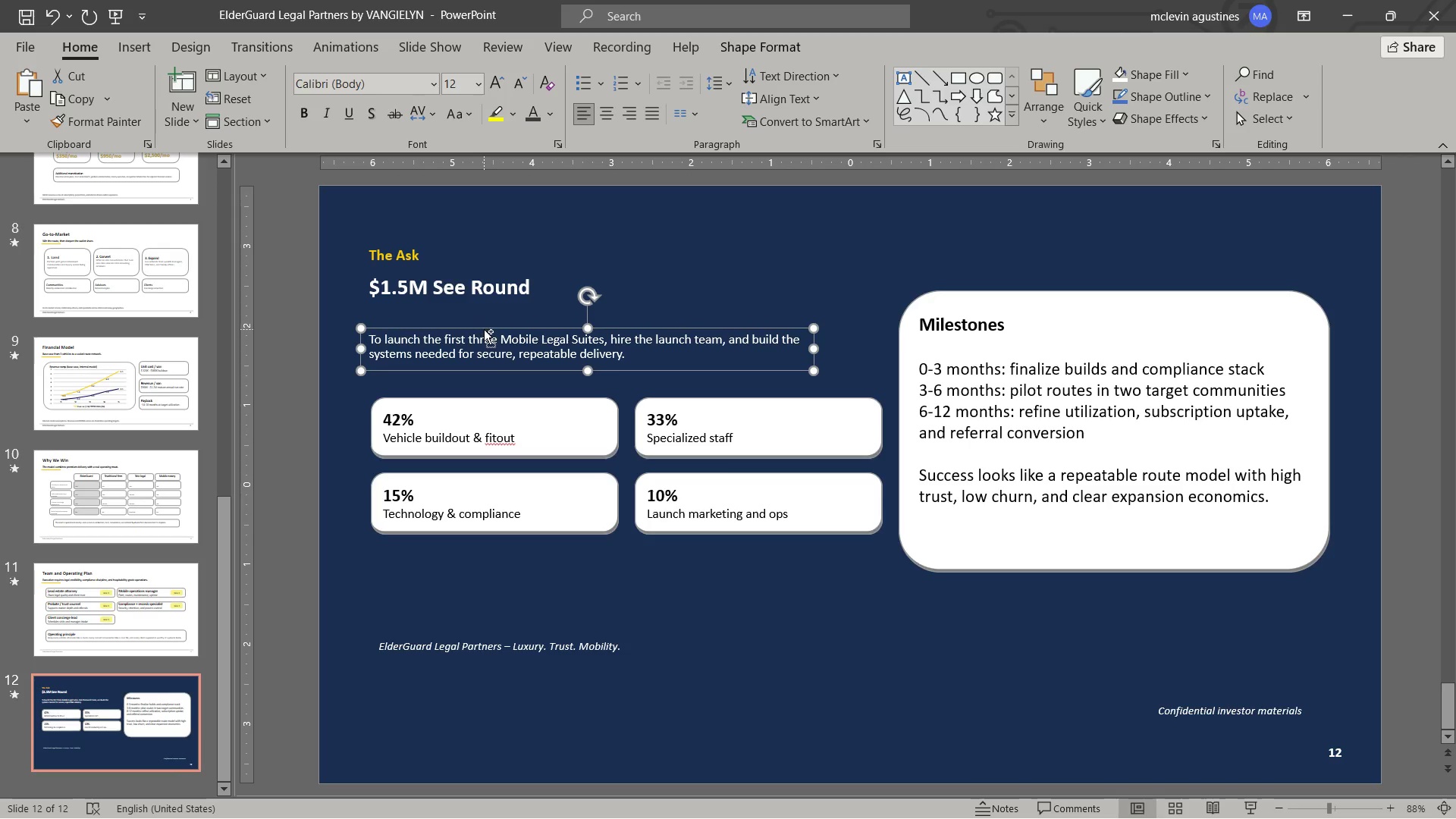 
key(Control+B)
 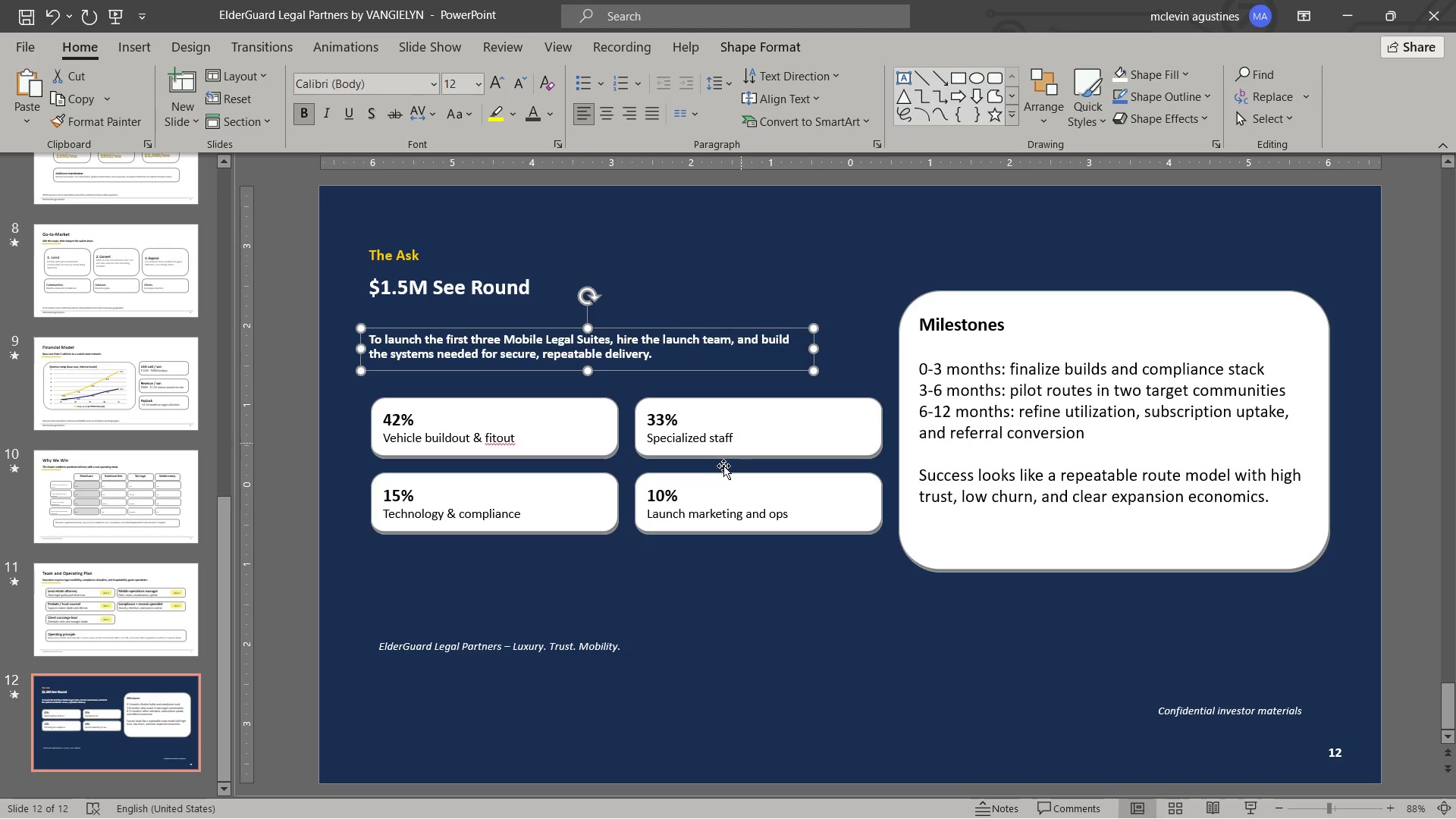 
key(Escape)
 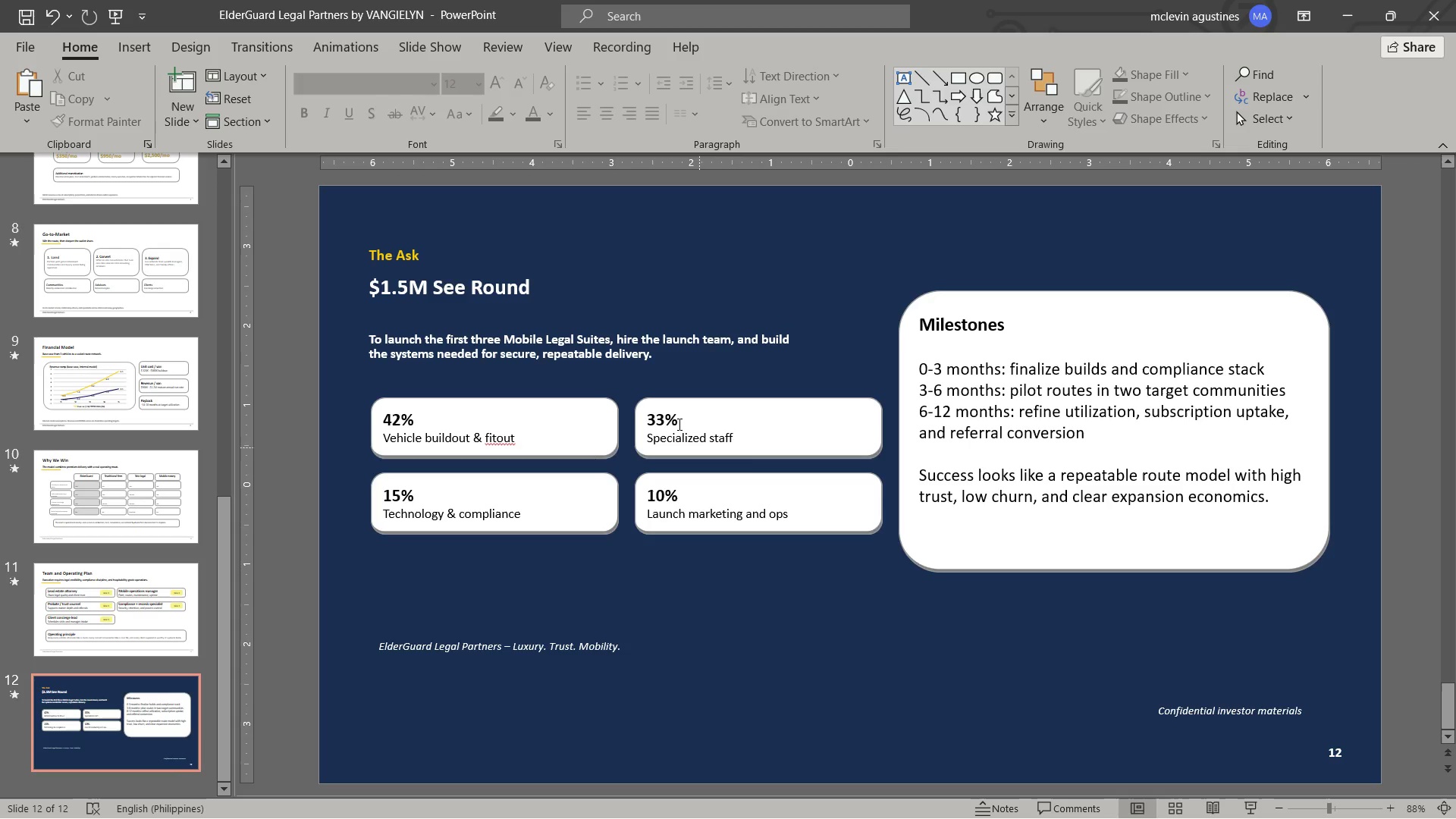 
key(Escape)
 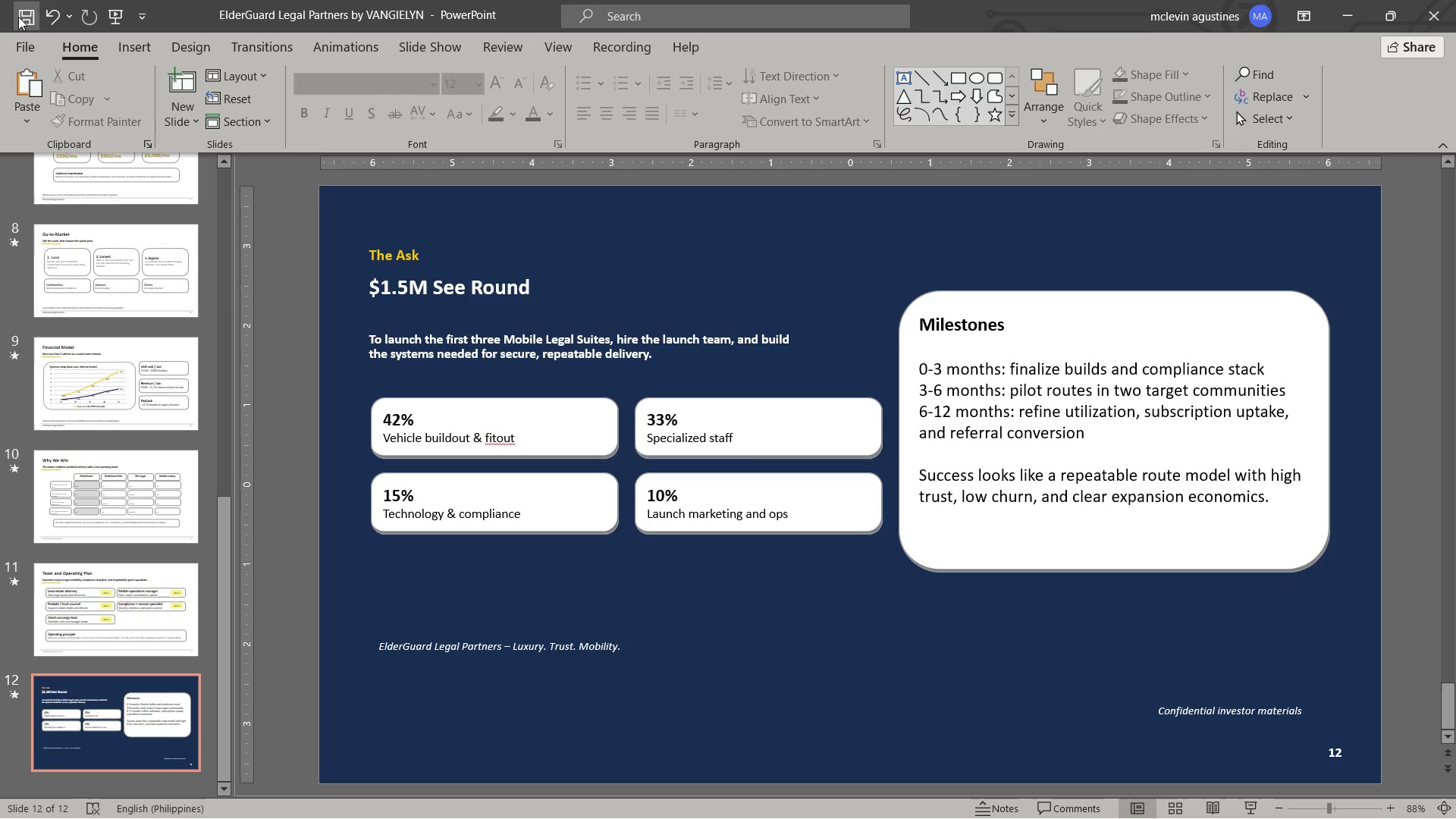 
left_click([23, 13])
 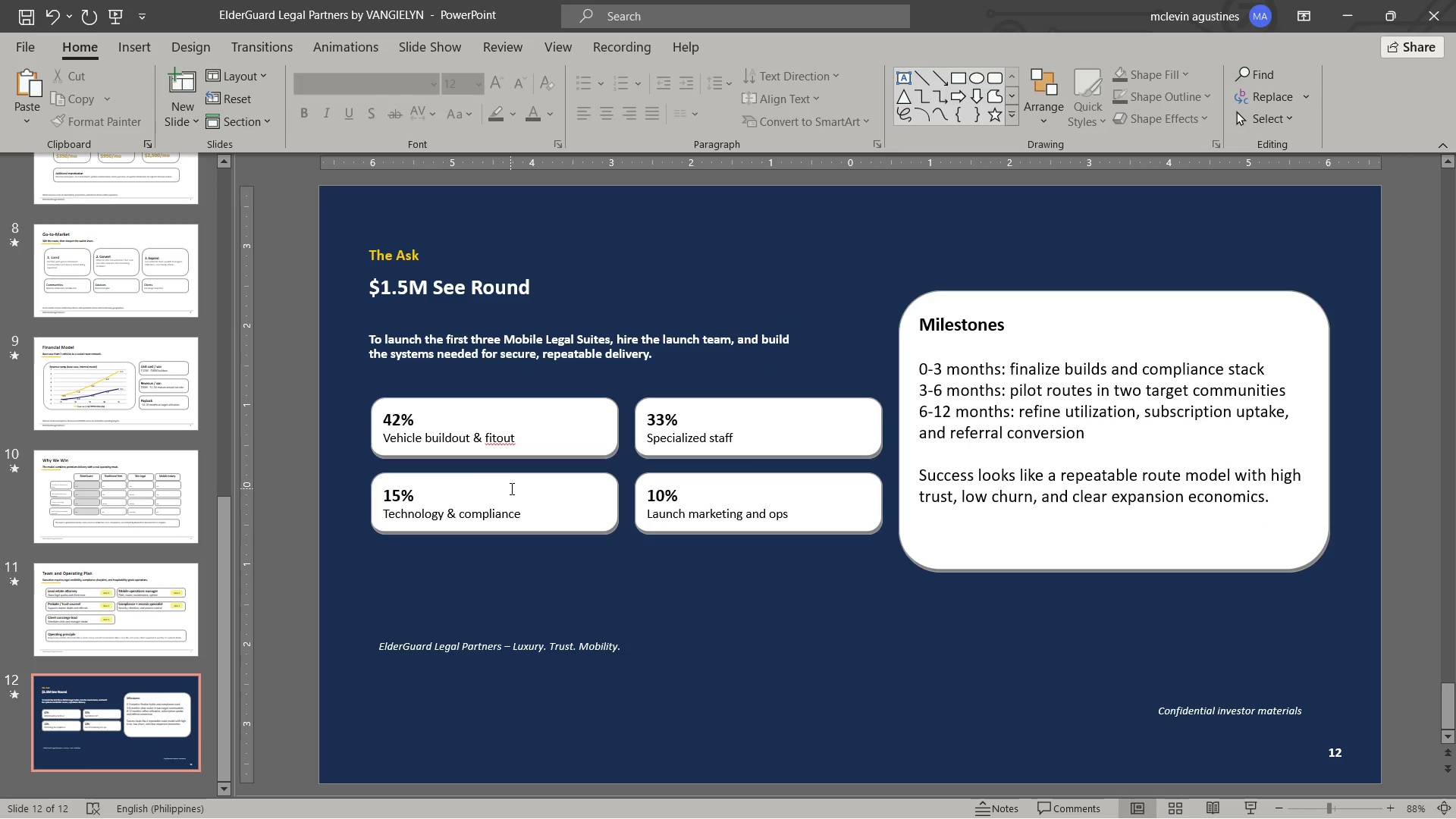 
wait(6.02)
 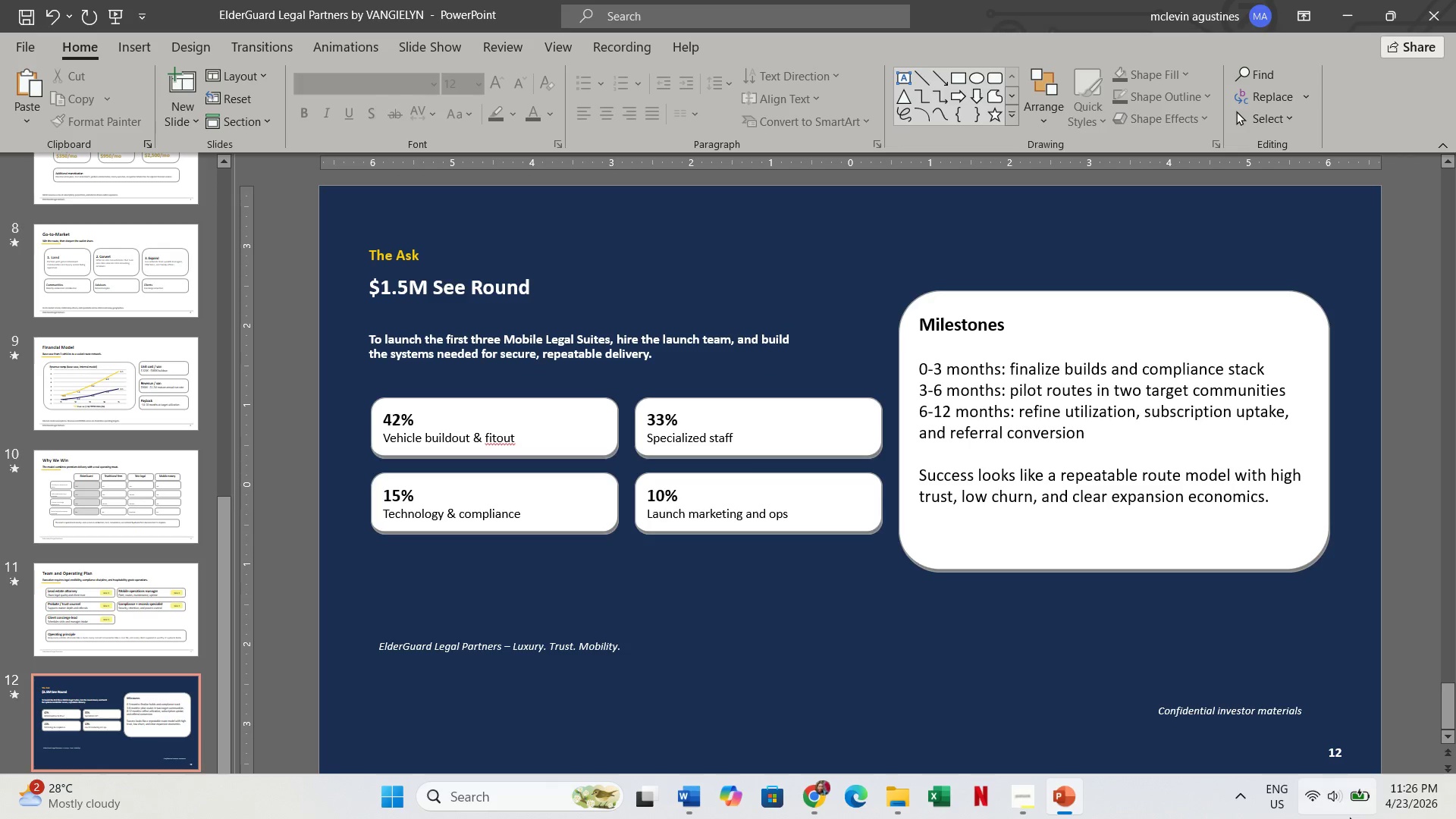 
scroll: coordinate [38, 399], scroll_direction: up, amount: 7.0
 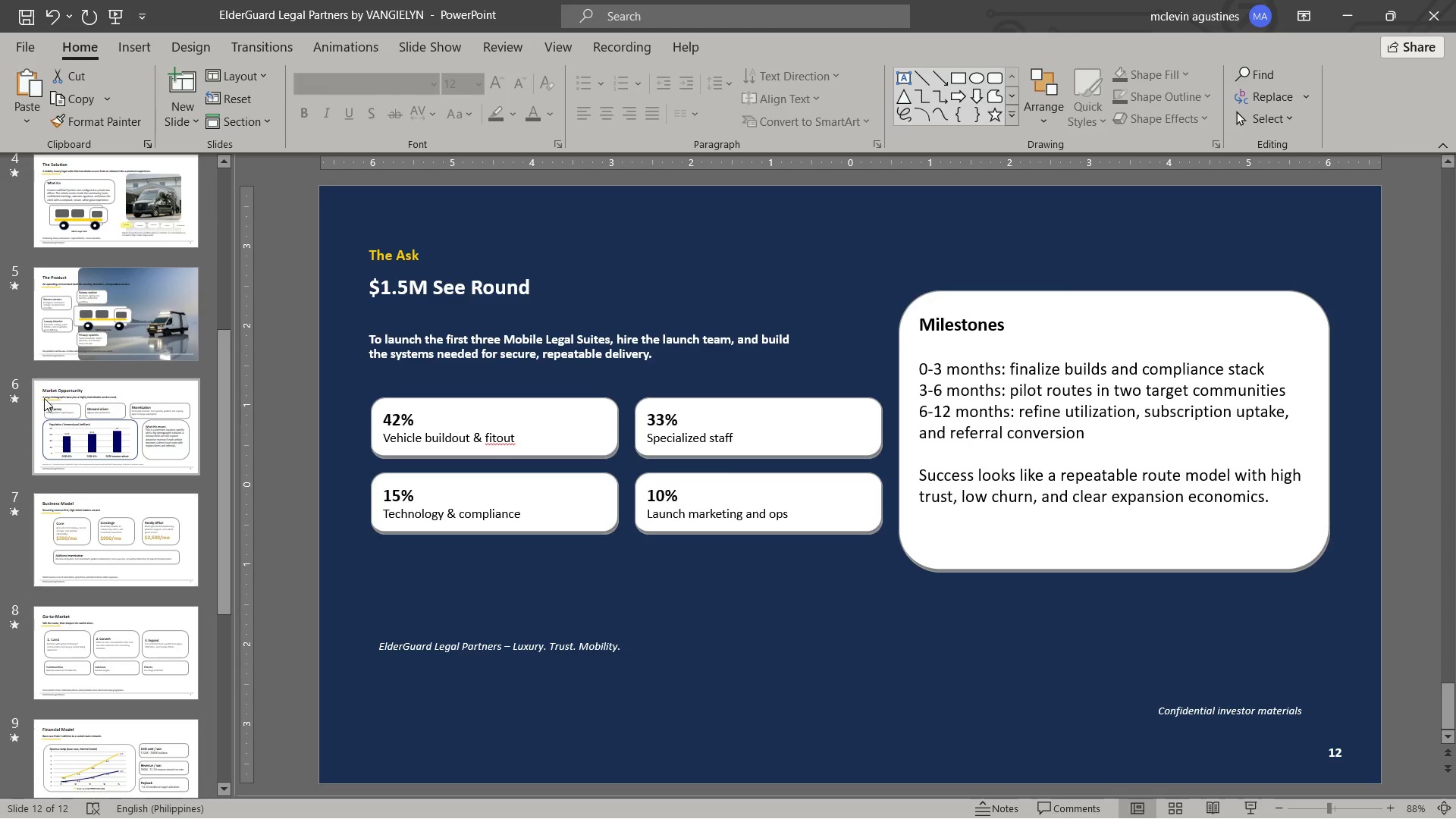 
mouse_move([61, 395])
 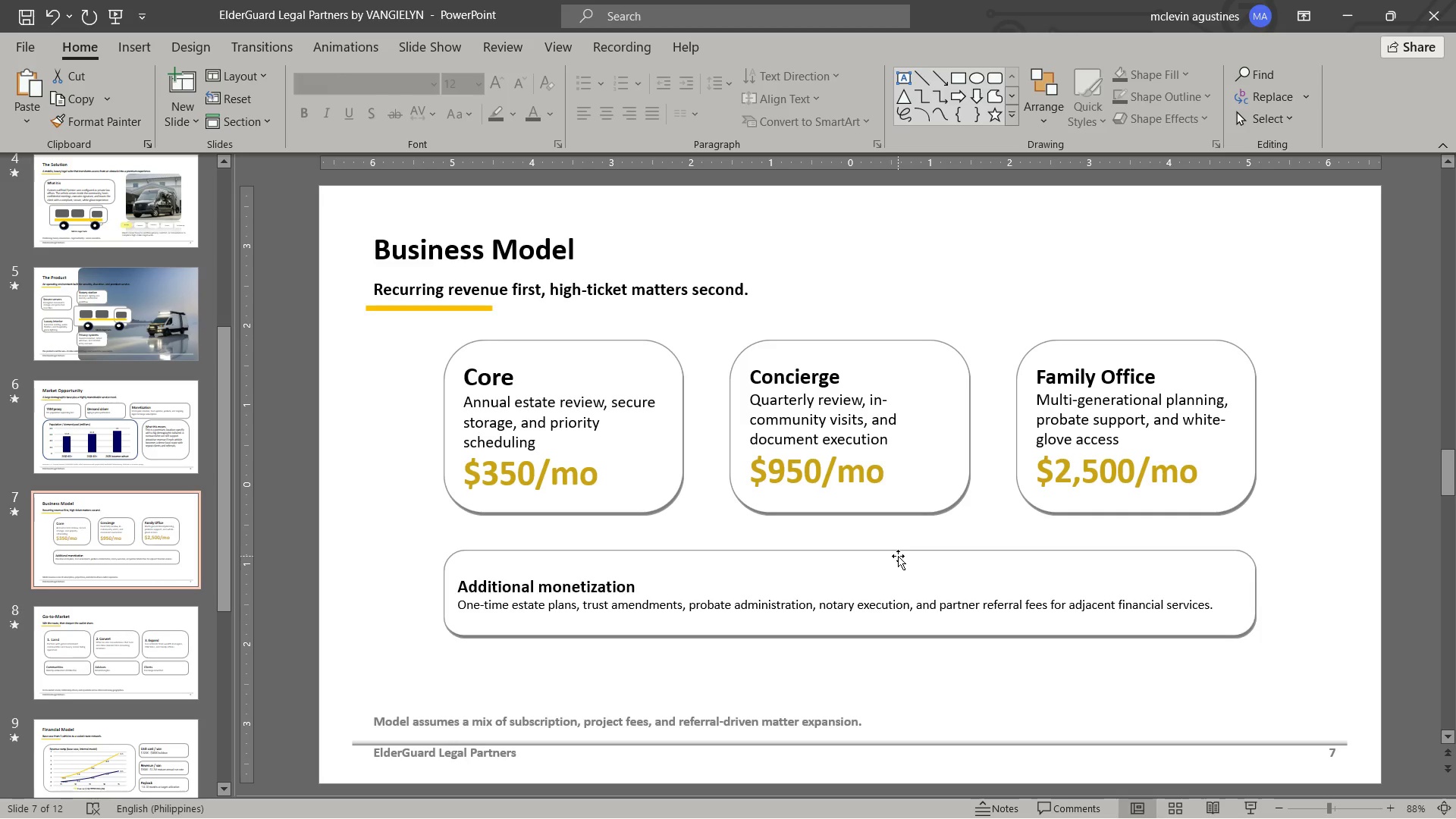 
wait(9.04)
 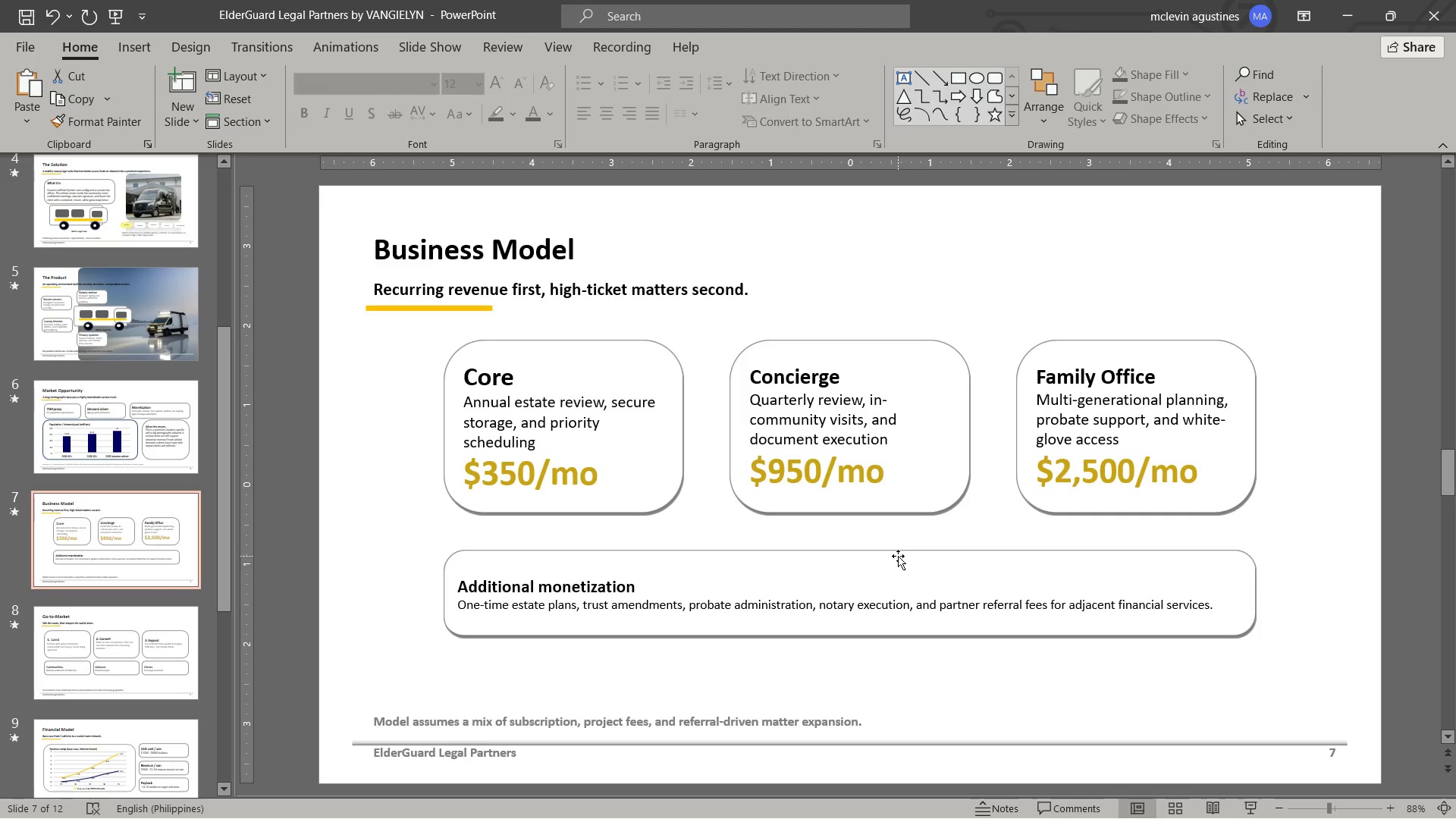 
hold_key(key=ShiftLeft, duration=2.81)
left_click([660, 493])
 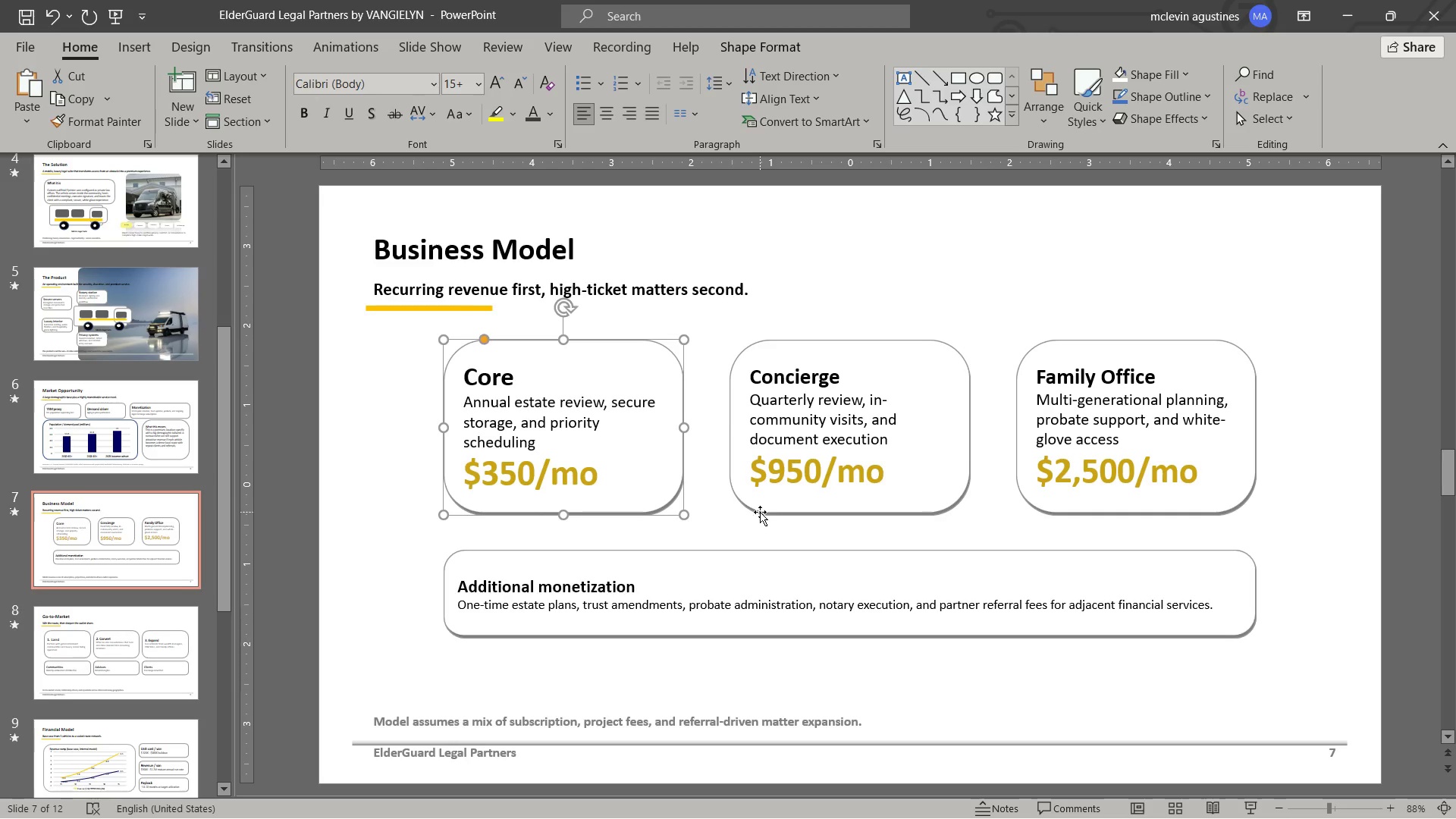 
left_click([760, 512])
 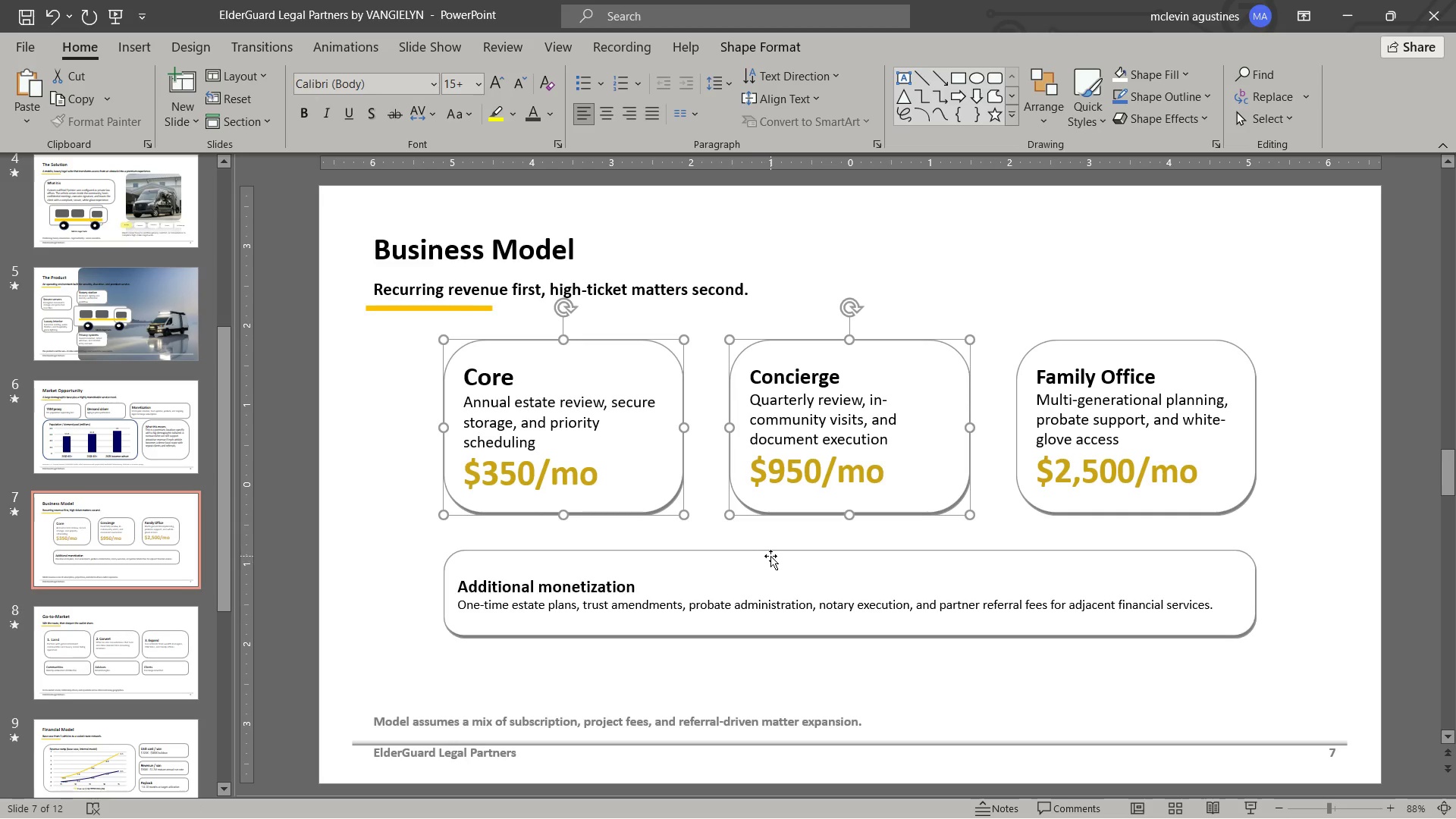 
left_click([770, 556])
 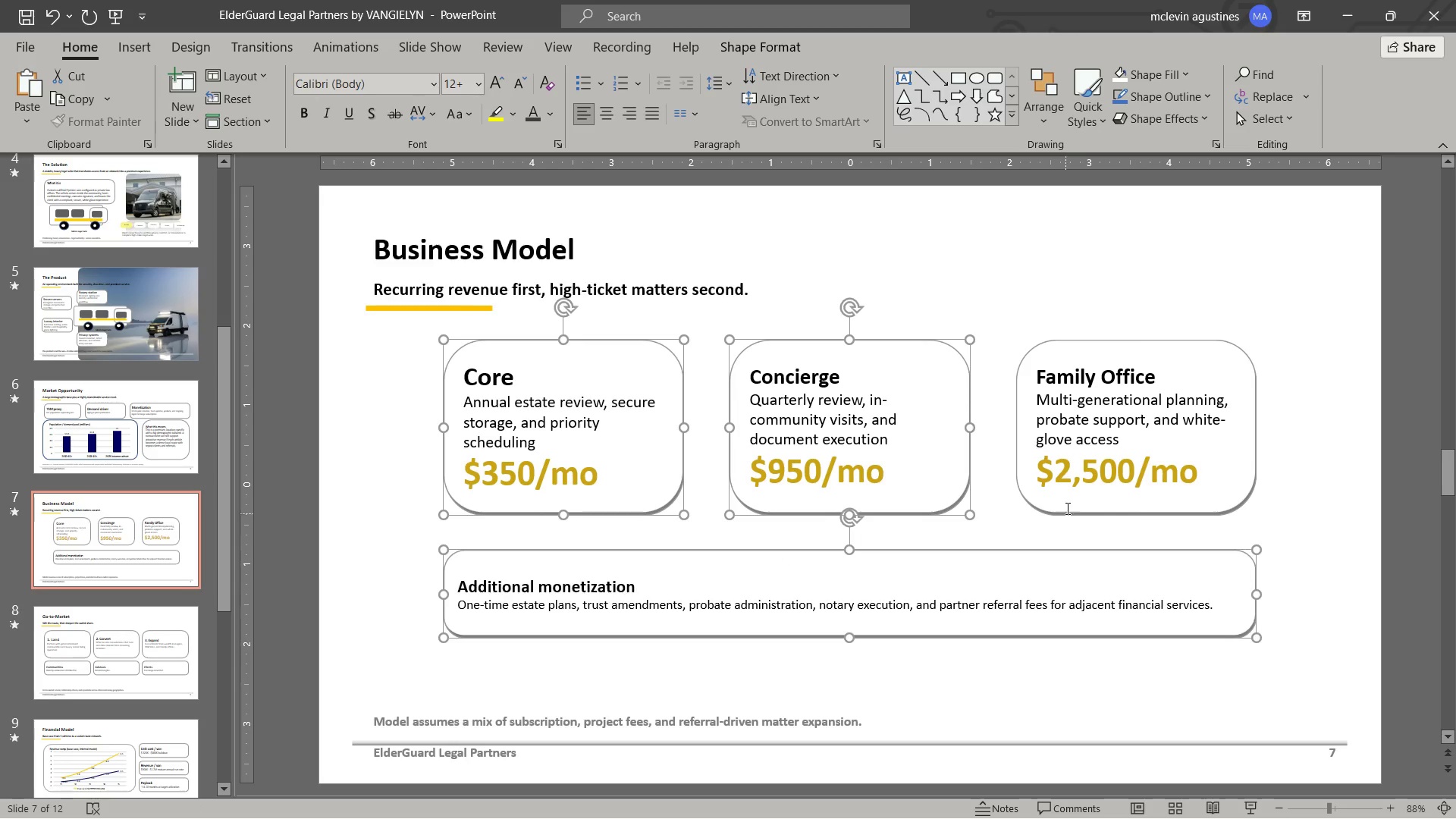 
left_click([1066, 507])
 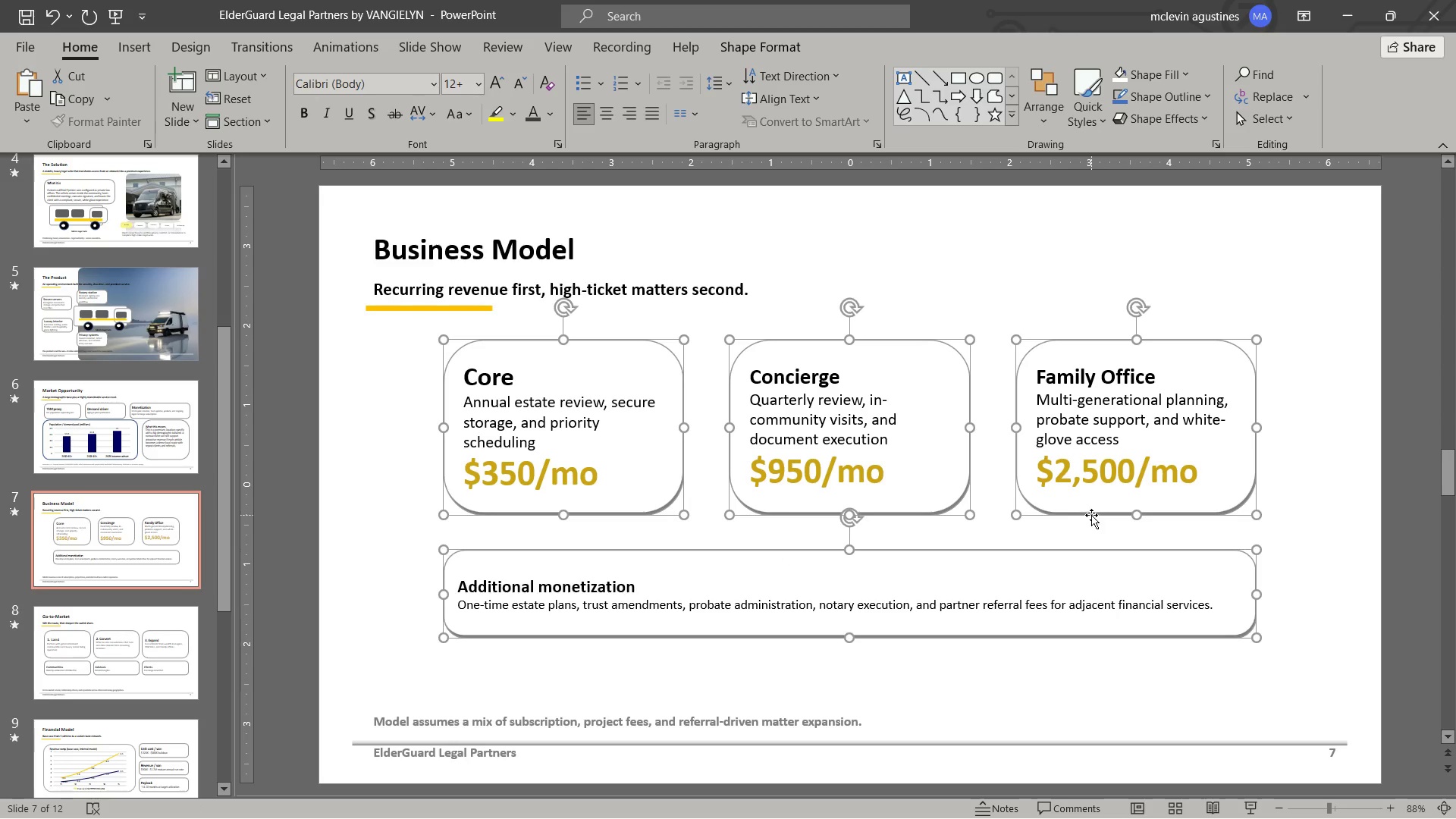 
left_click_drag(start_coordinate=[1091, 515], to_coordinate=[1010, 517])
 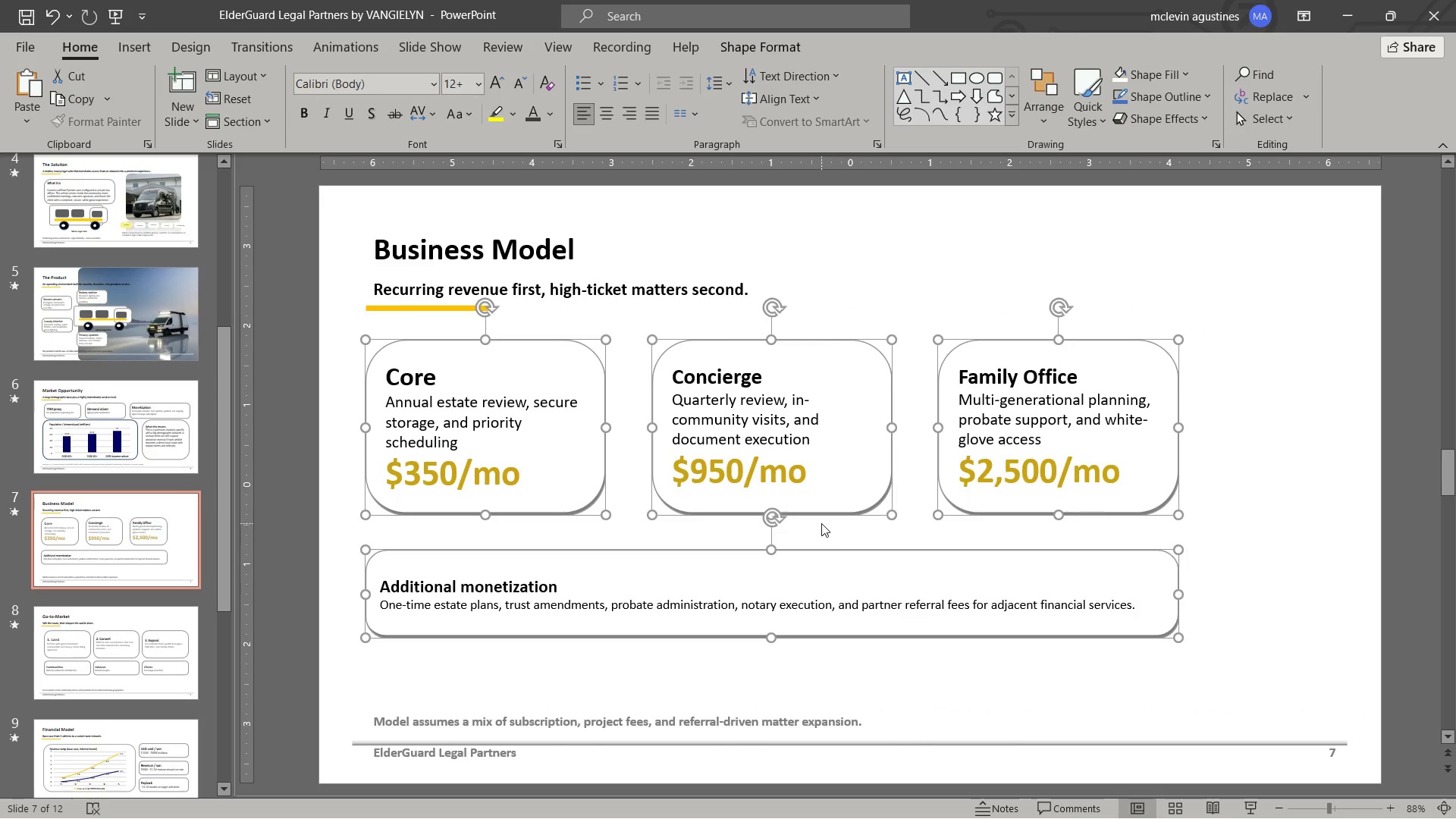 
key(Escape)
 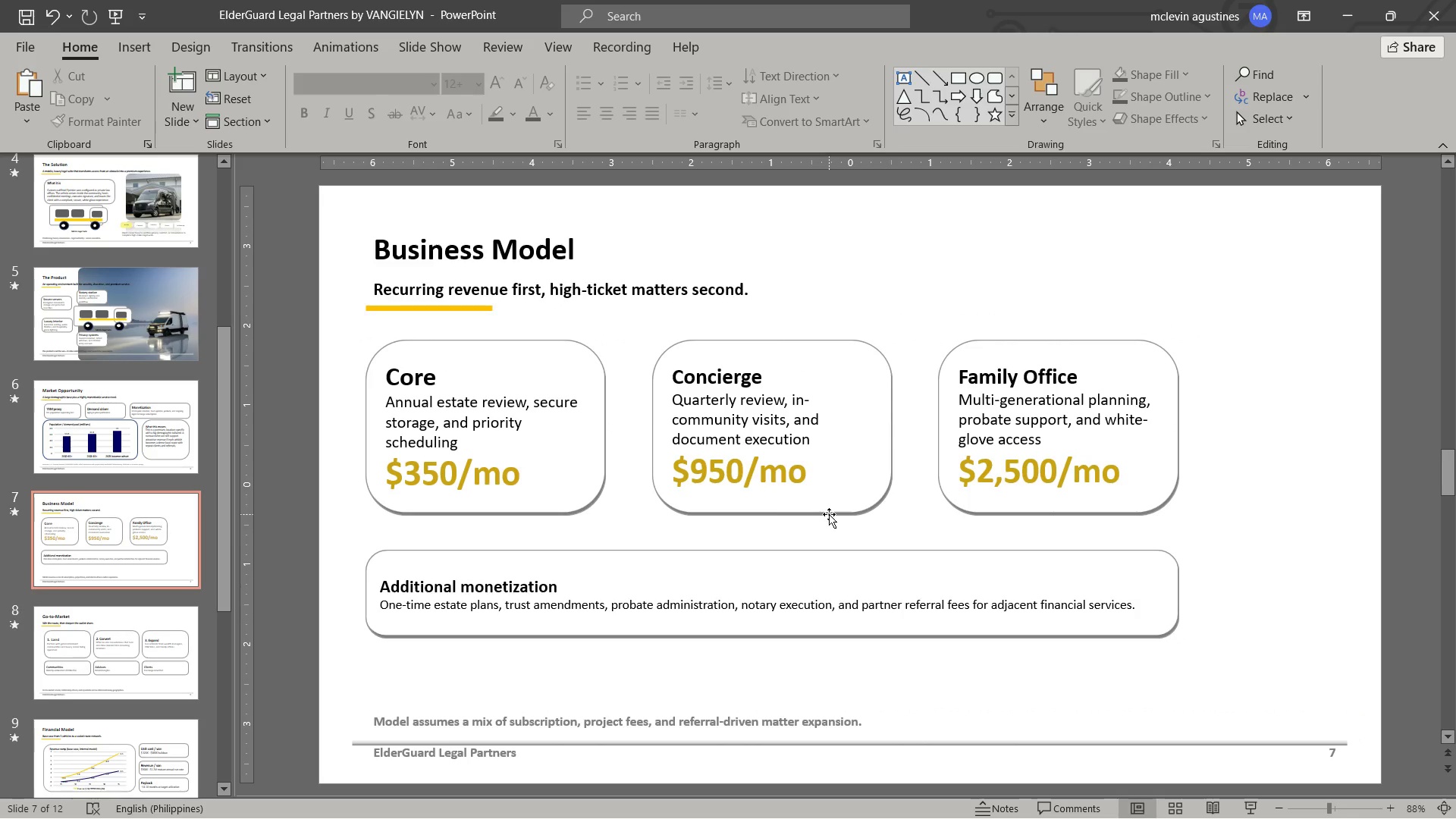 
left_click_drag(start_coordinate=[829, 514], to_coordinate=[795, 514])
 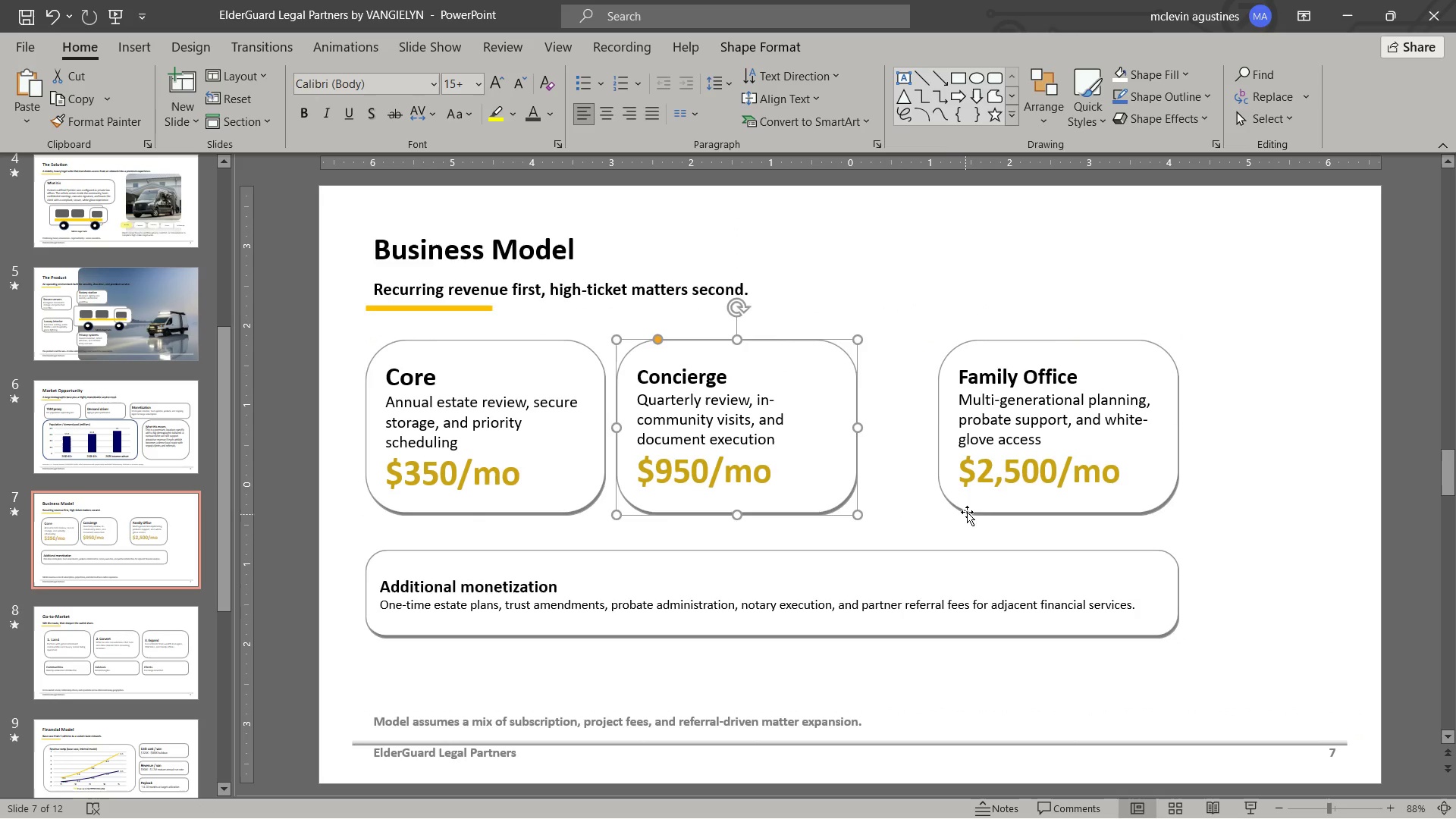 
left_click_drag(start_coordinate=[967, 512], to_coordinate=[898, 514])
 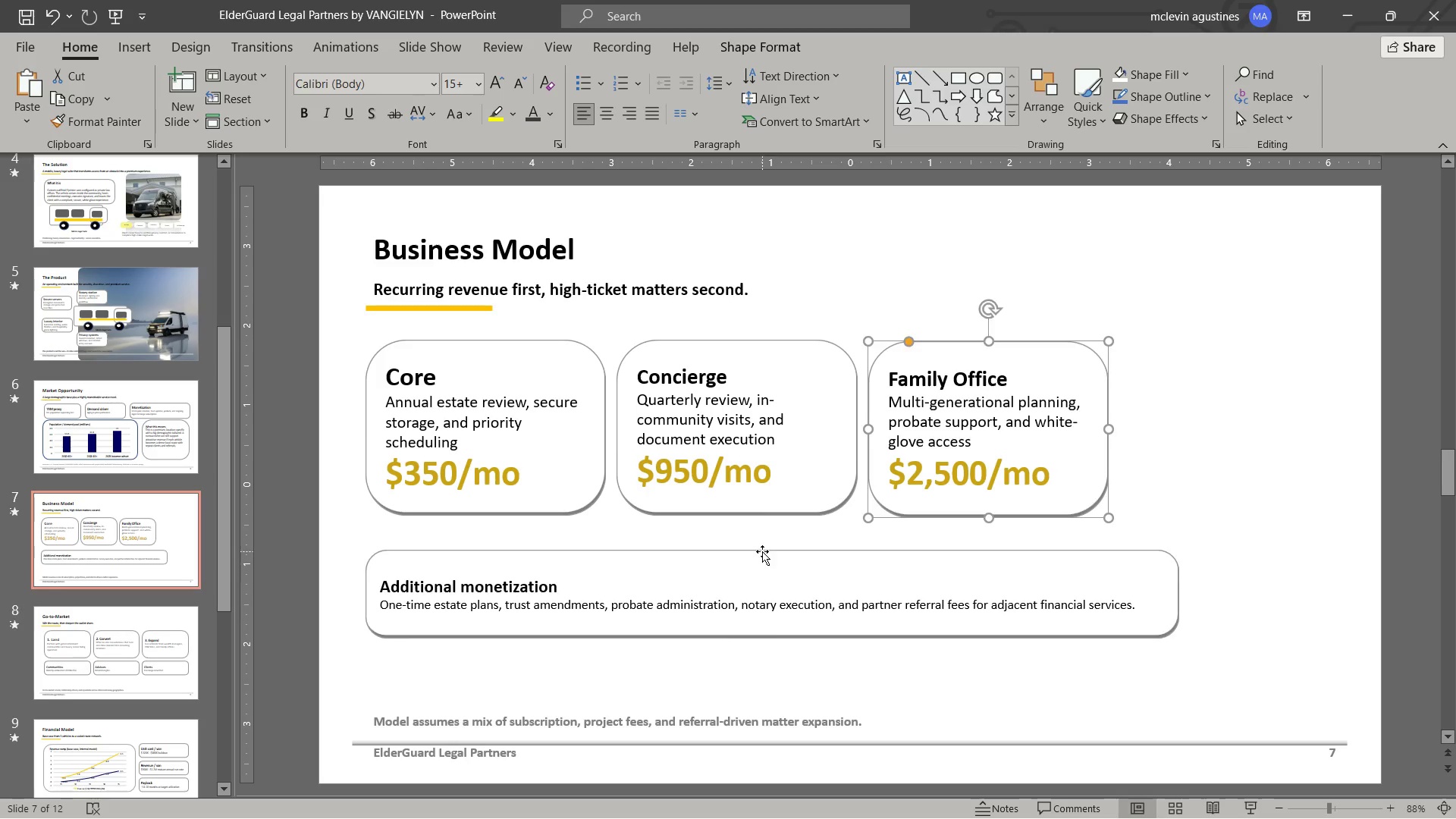 
left_click([762, 551])
 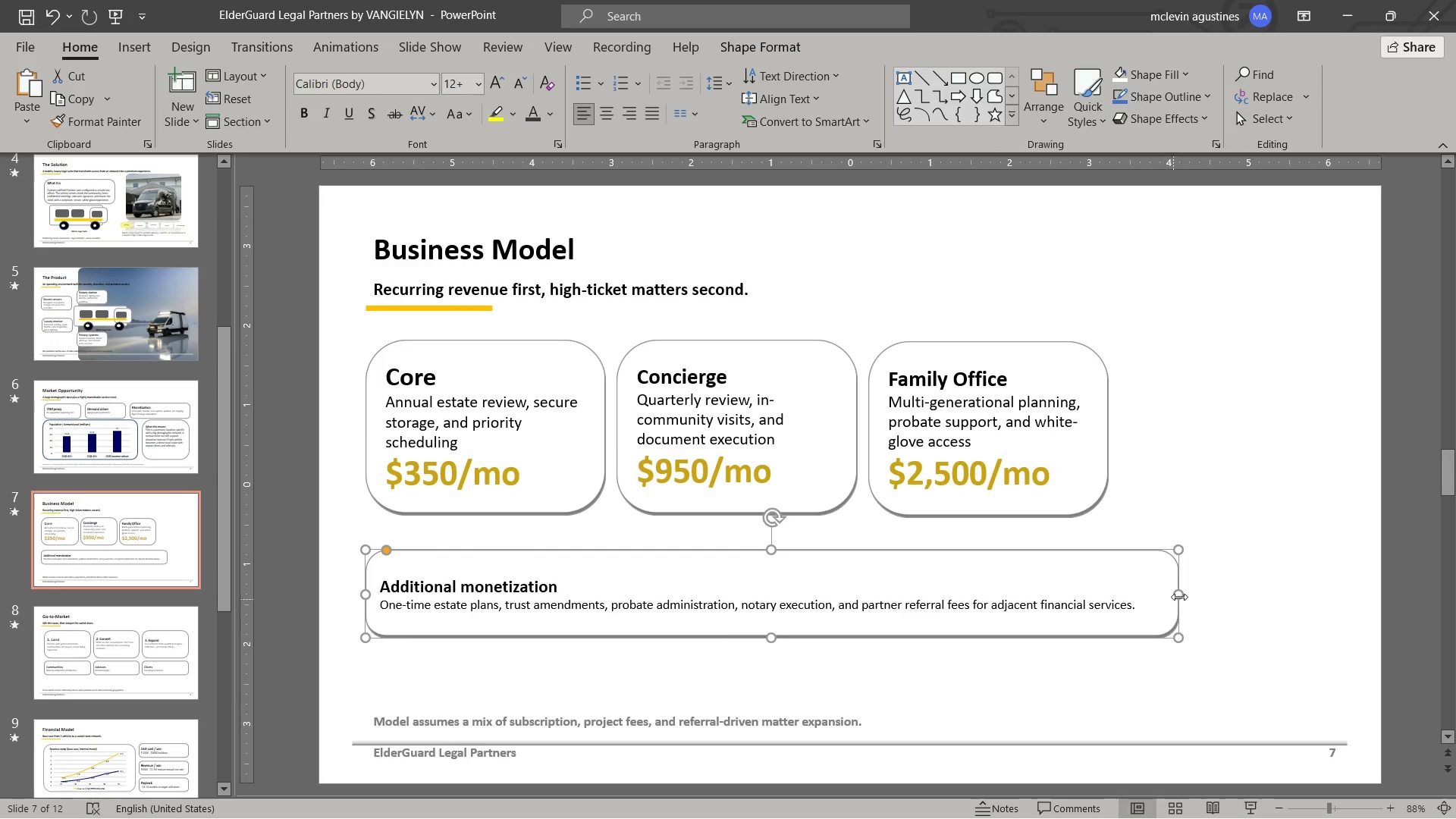 
left_click_drag(start_coordinate=[1182, 595], to_coordinate=[1105, 591])
 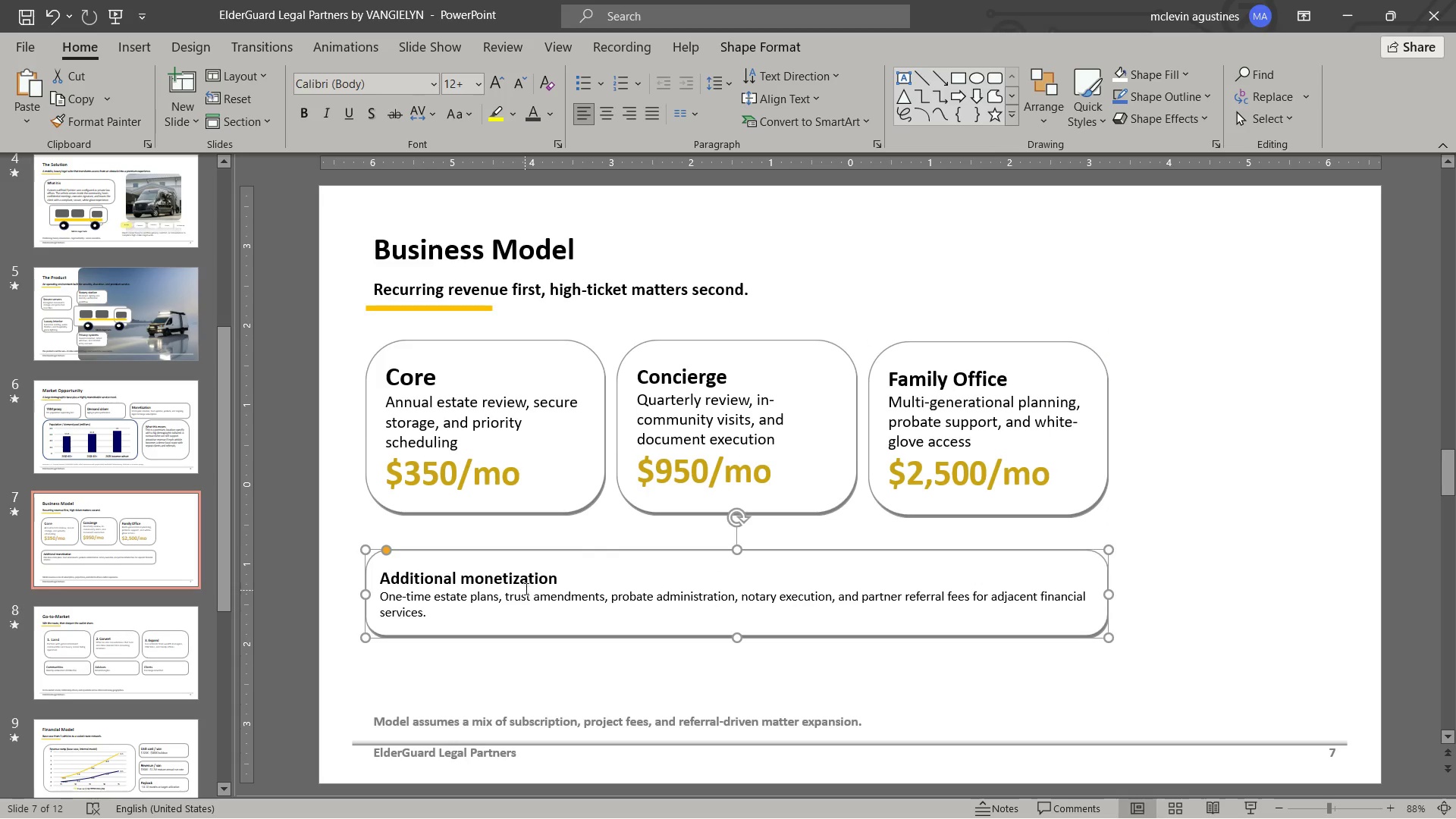 
key(Escape)
 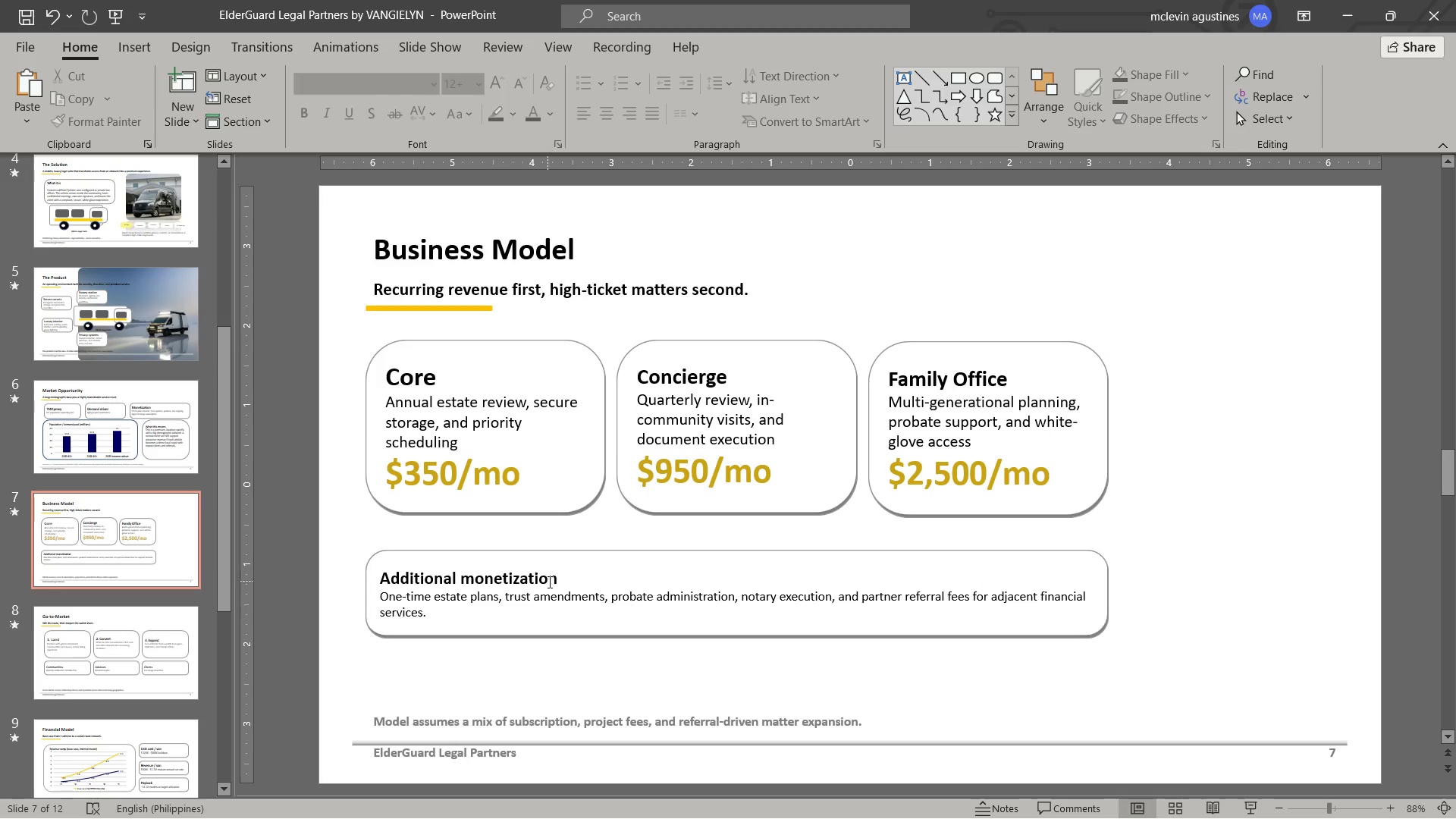 
key(Escape)
 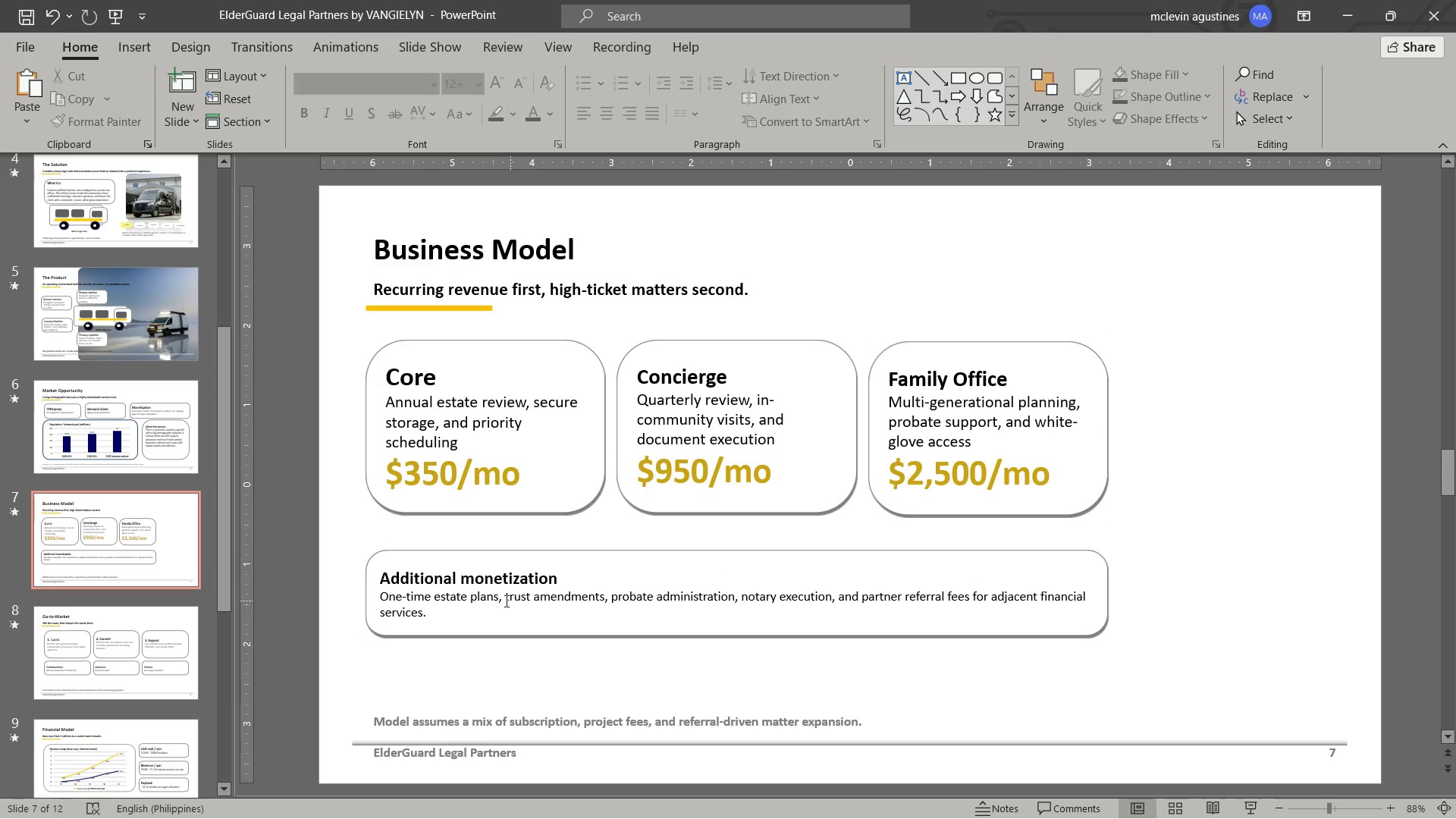 
key(Control+S)
 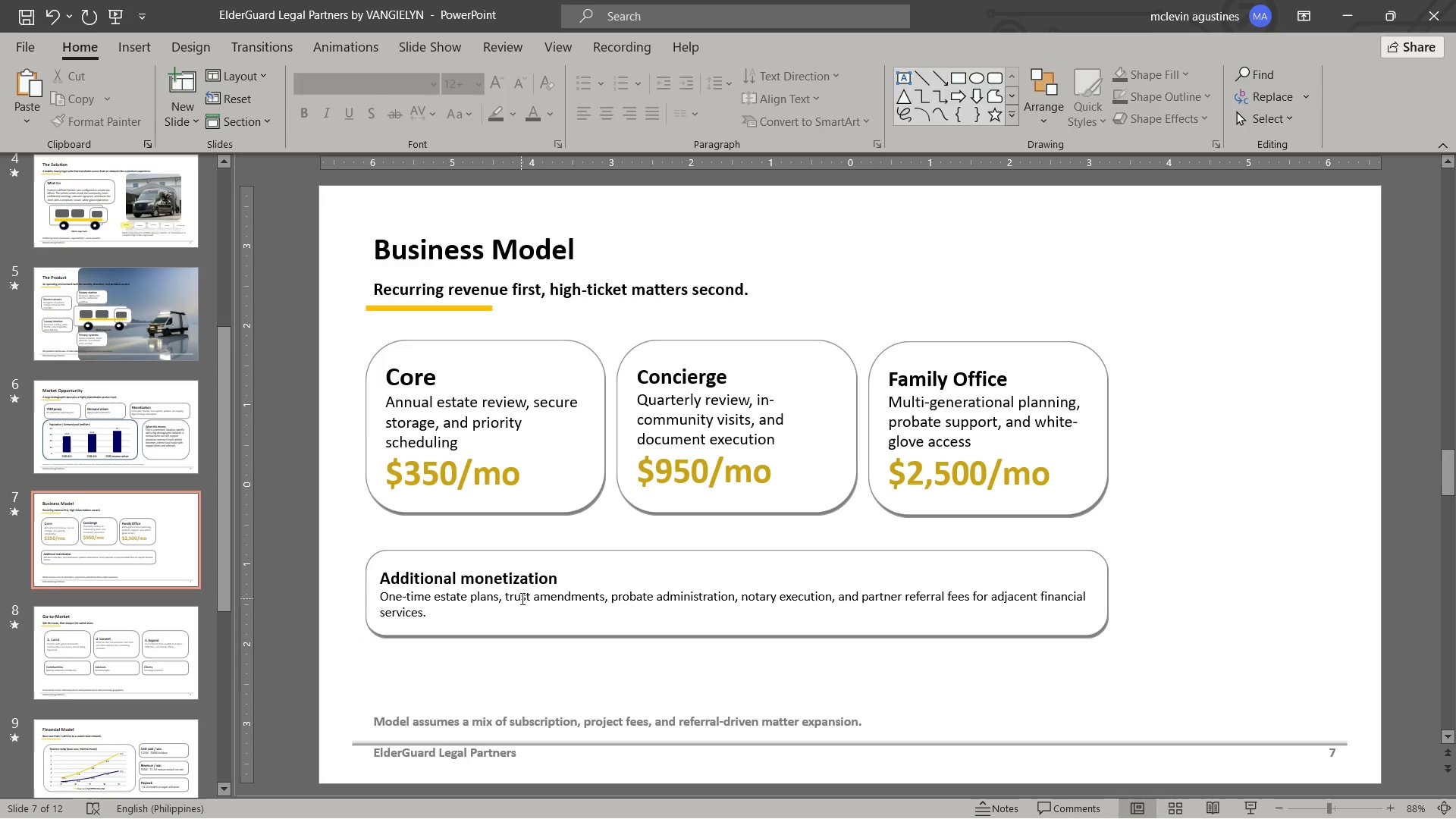 
key(Alt+Tab)
 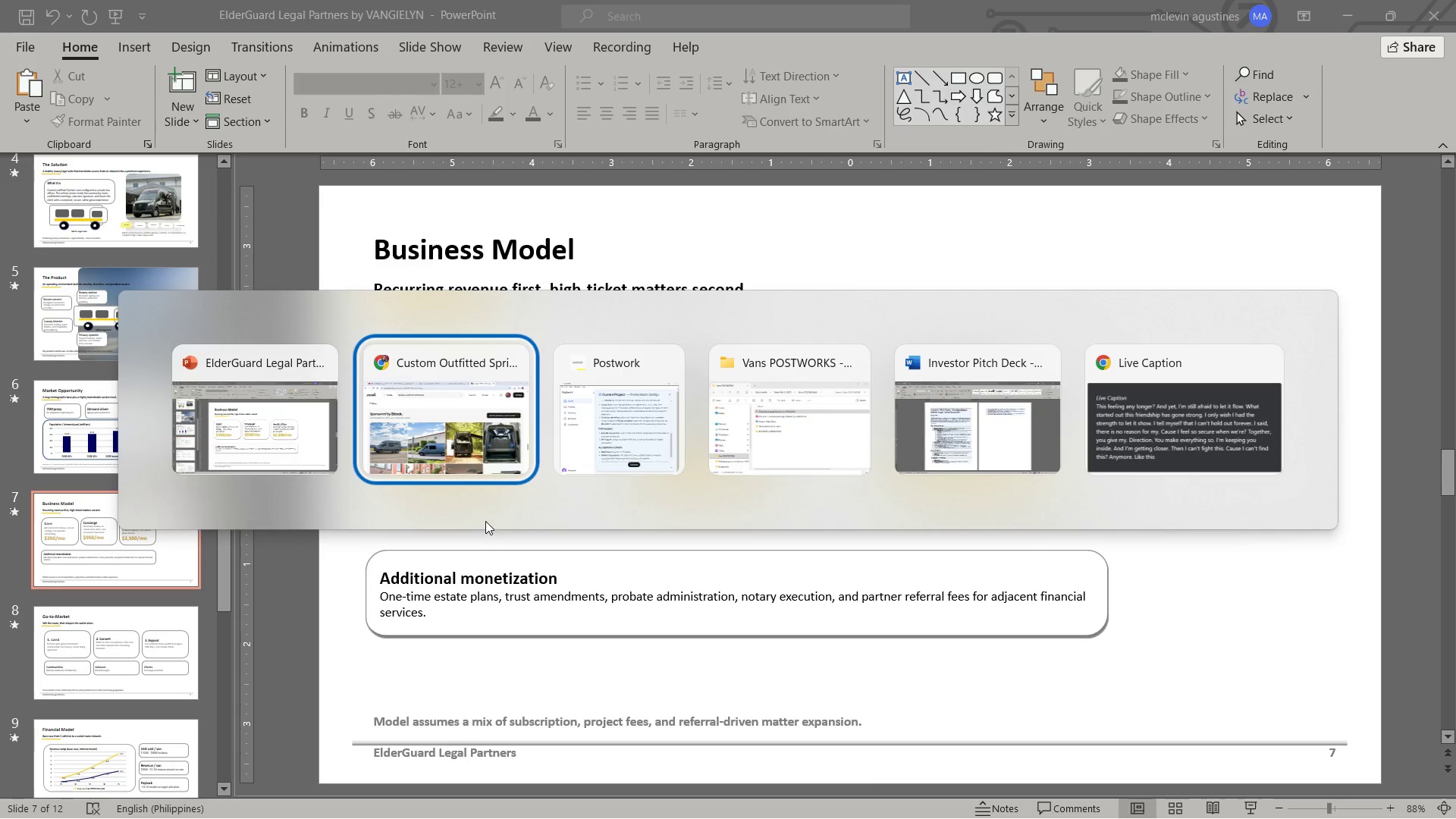 
key(Alt+AltLeft)
 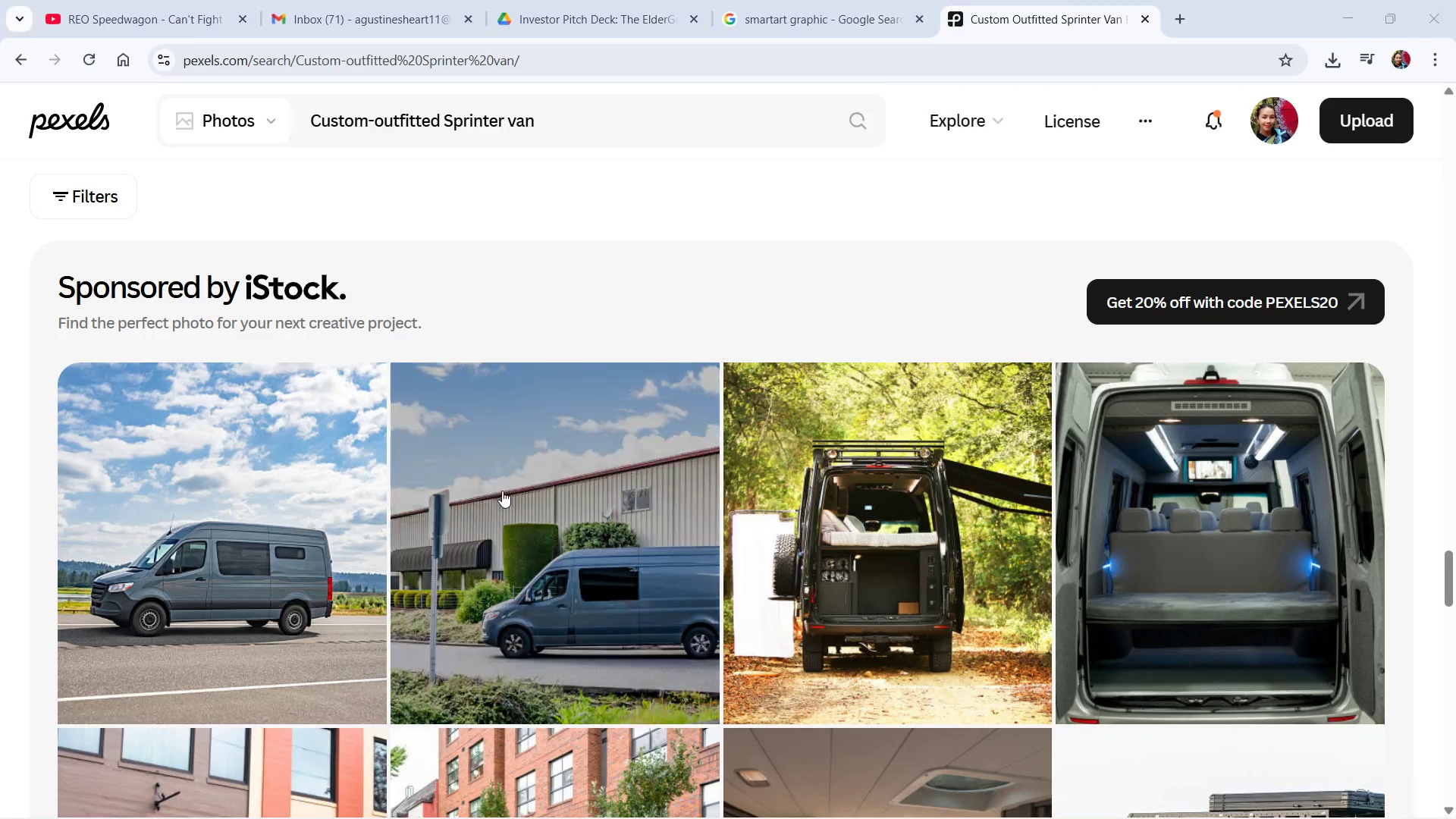 
key(Alt+Tab)
 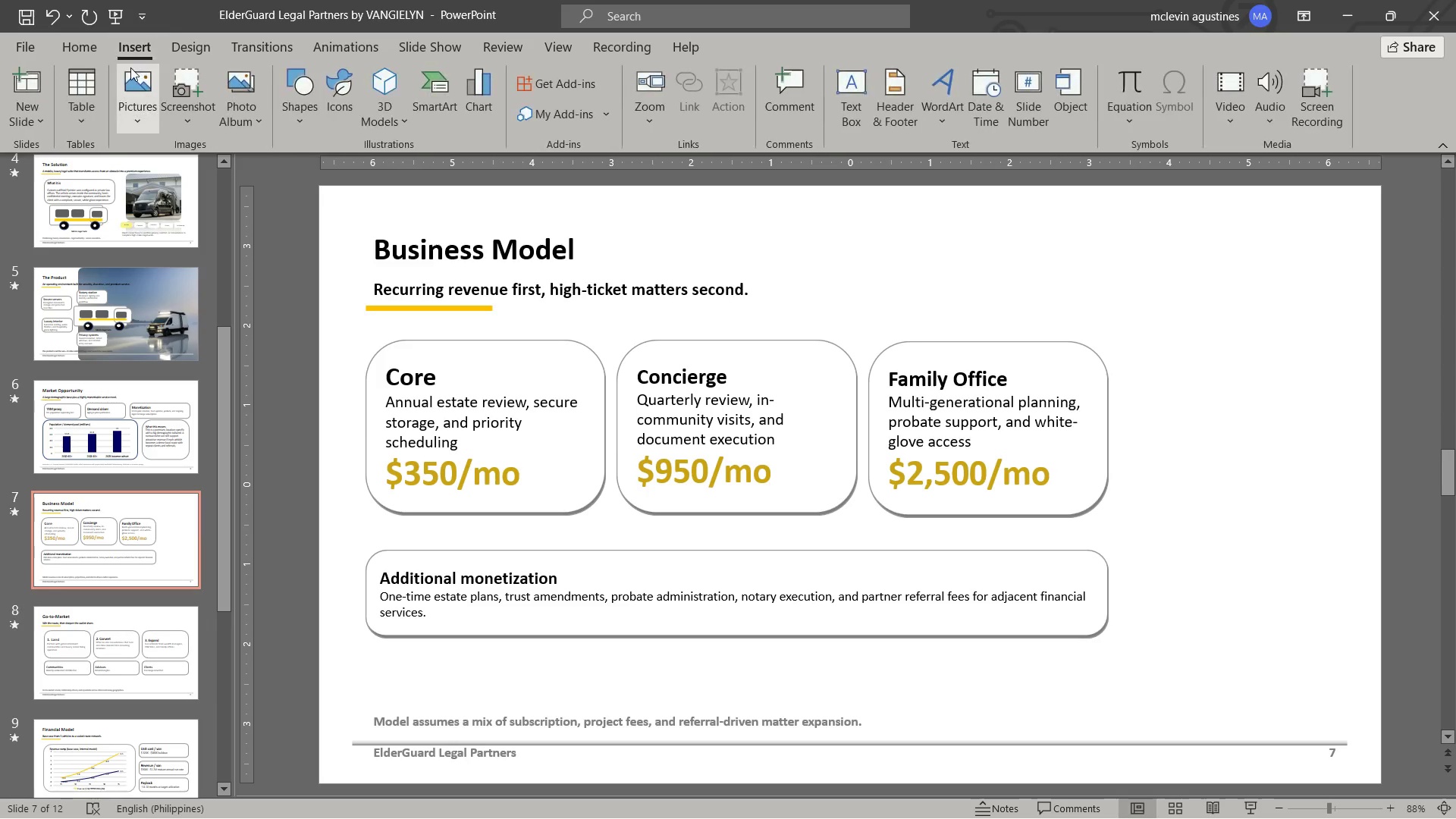 
left_click_drag(start_coordinate=[123, 81], to_coordinate=[134, 88])
 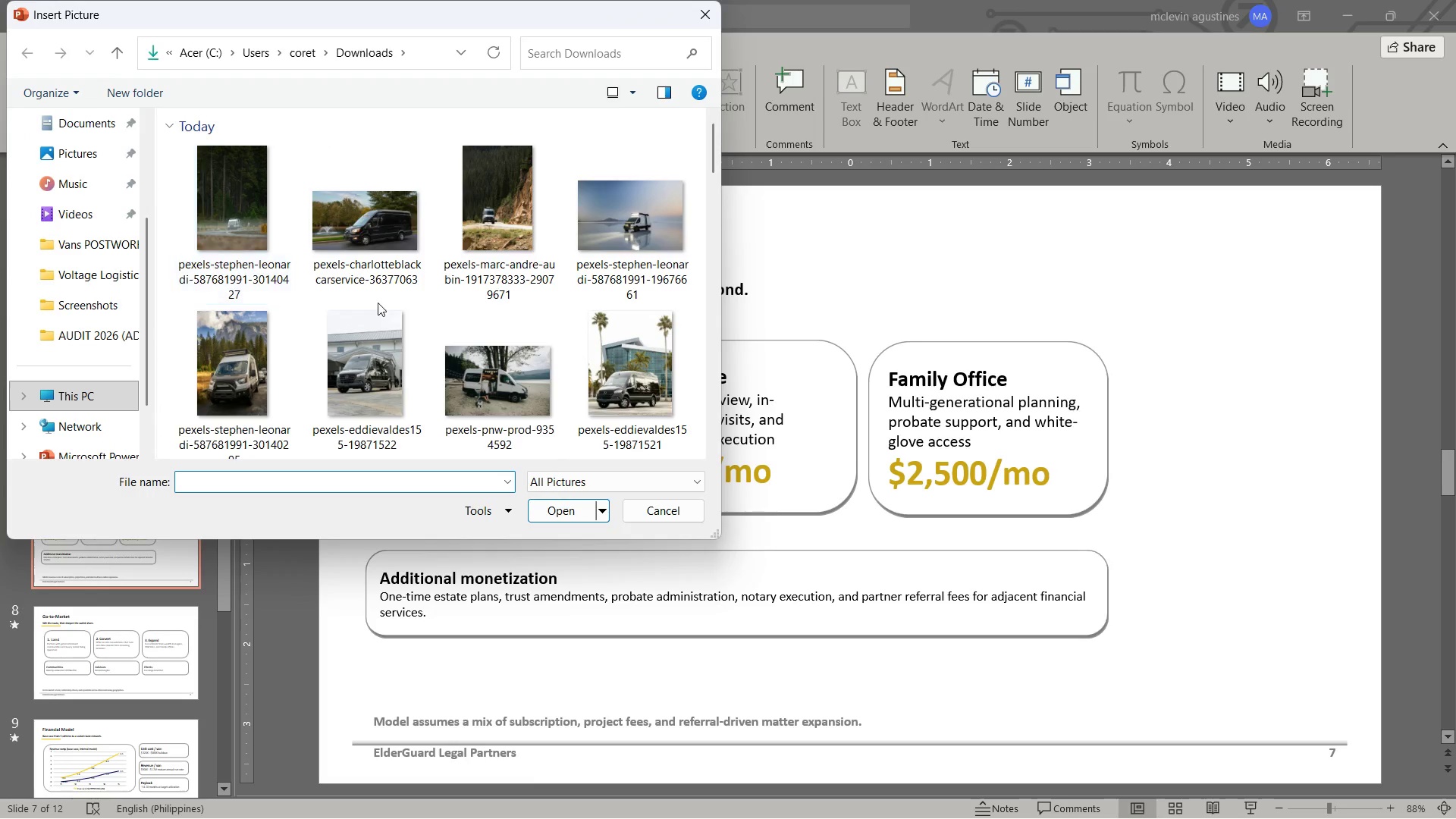 
scroll: coordinate [469, 319], scroll_direction: down, amount: 3.0
 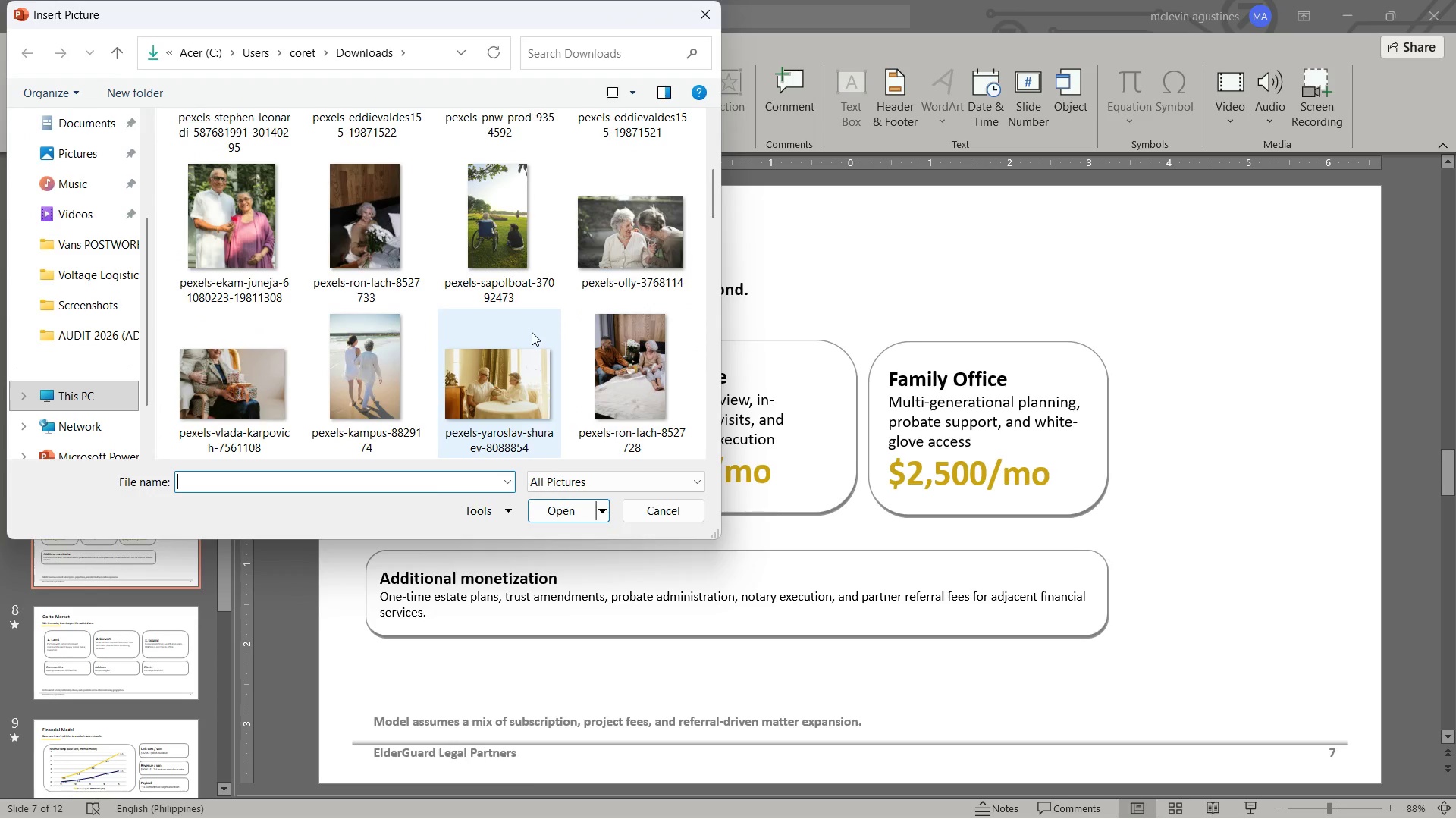 
scroll: coordinate [535, 375], scroll_direction: up, amount: 1.0
 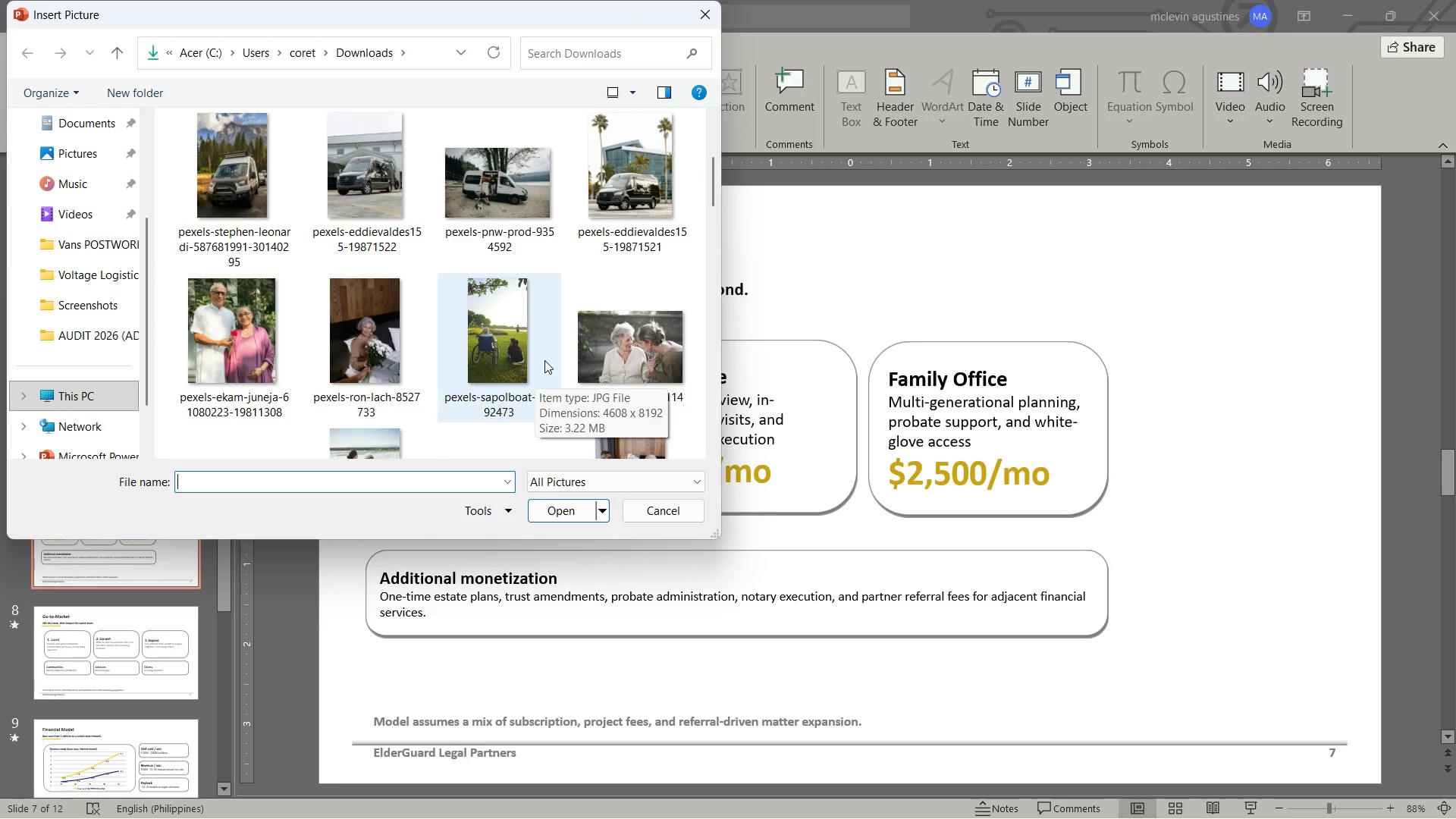 
scroll: coordinate [548, 366], scroll_direction: down, amount: 3.0
 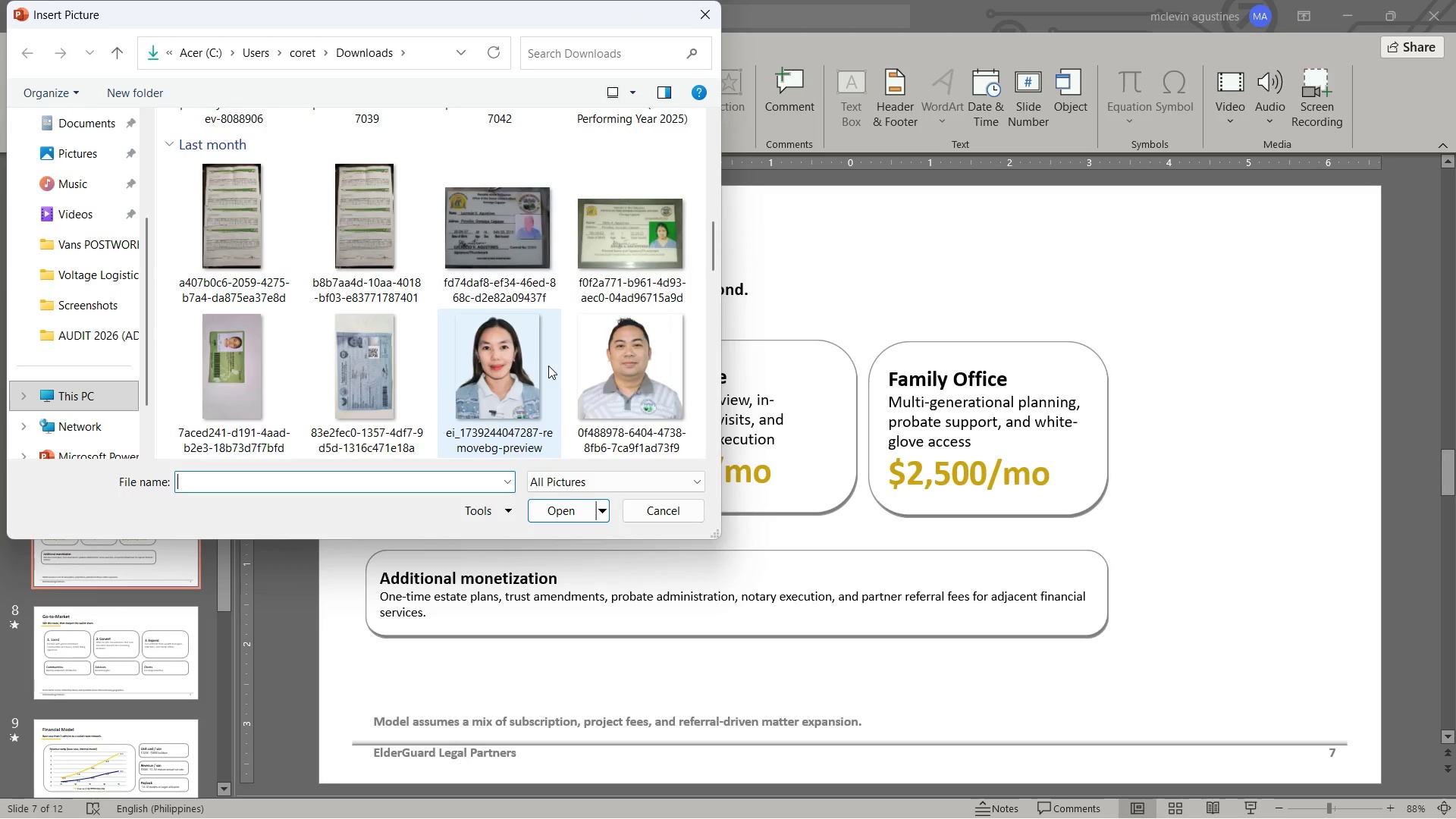 
scroll: coordinate [392, 348], scroll_direction: up, amount: 2.0
 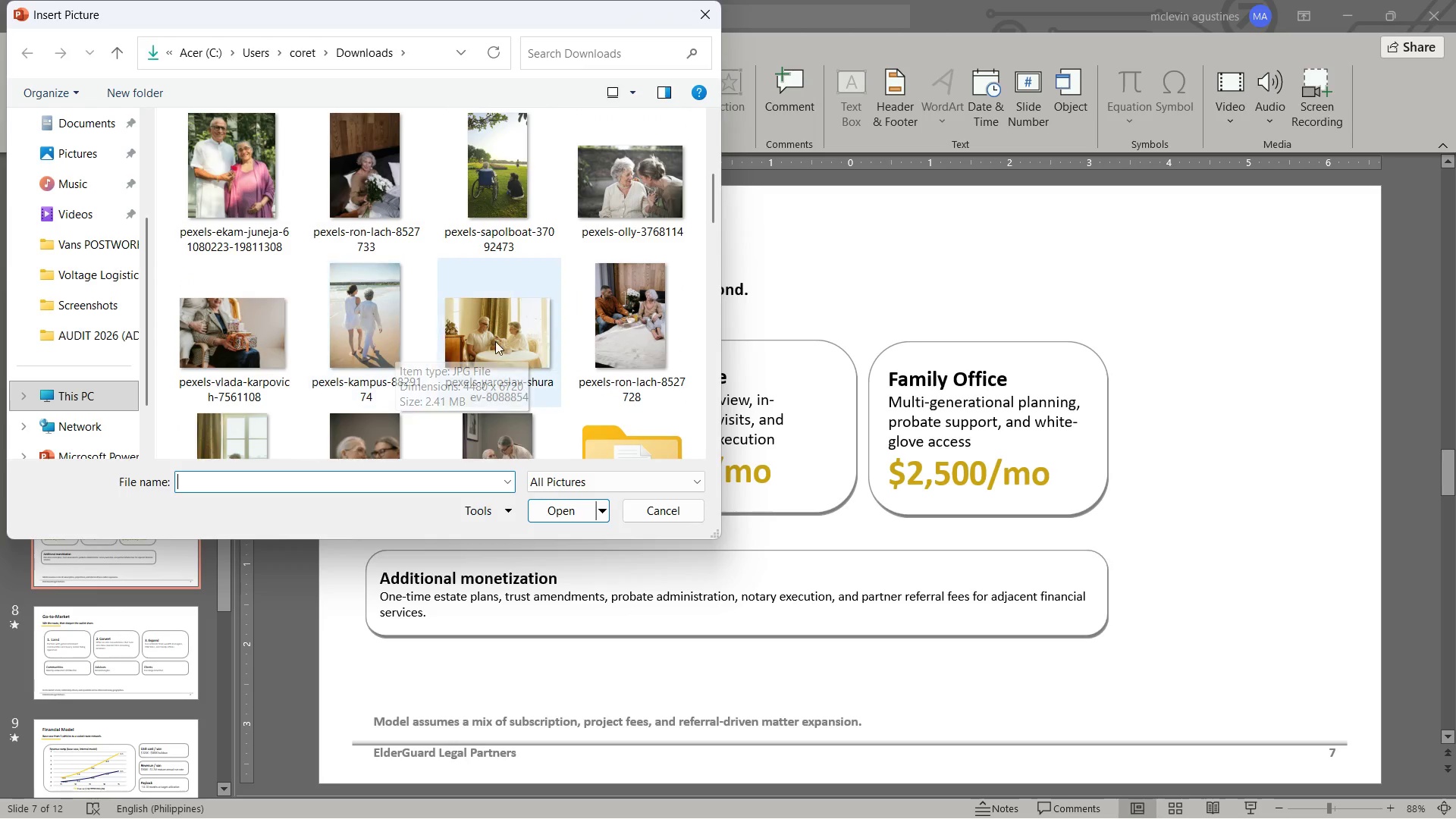 
mouse_move([504, 347])
 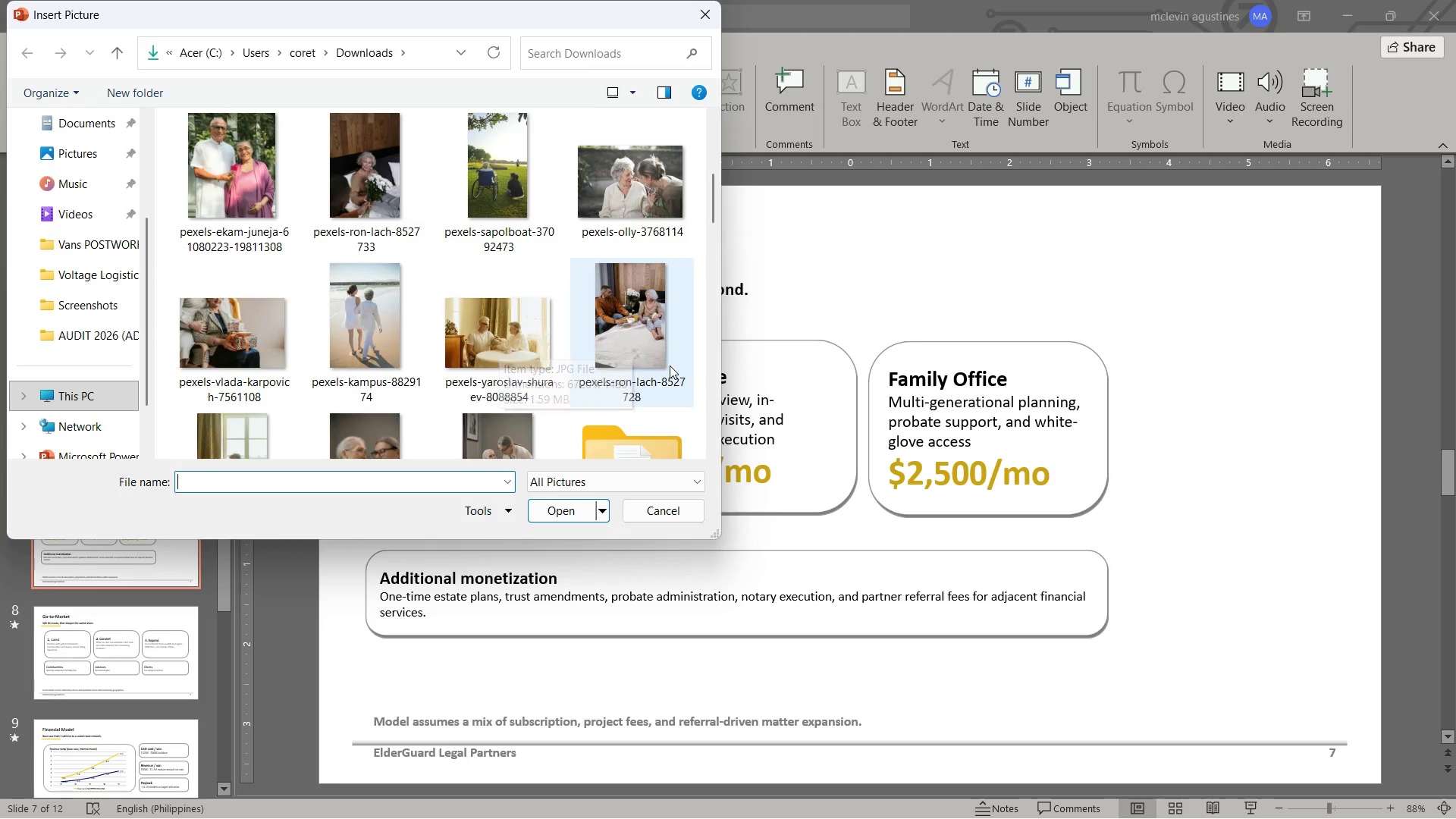 
mouse_move([635, 355])
 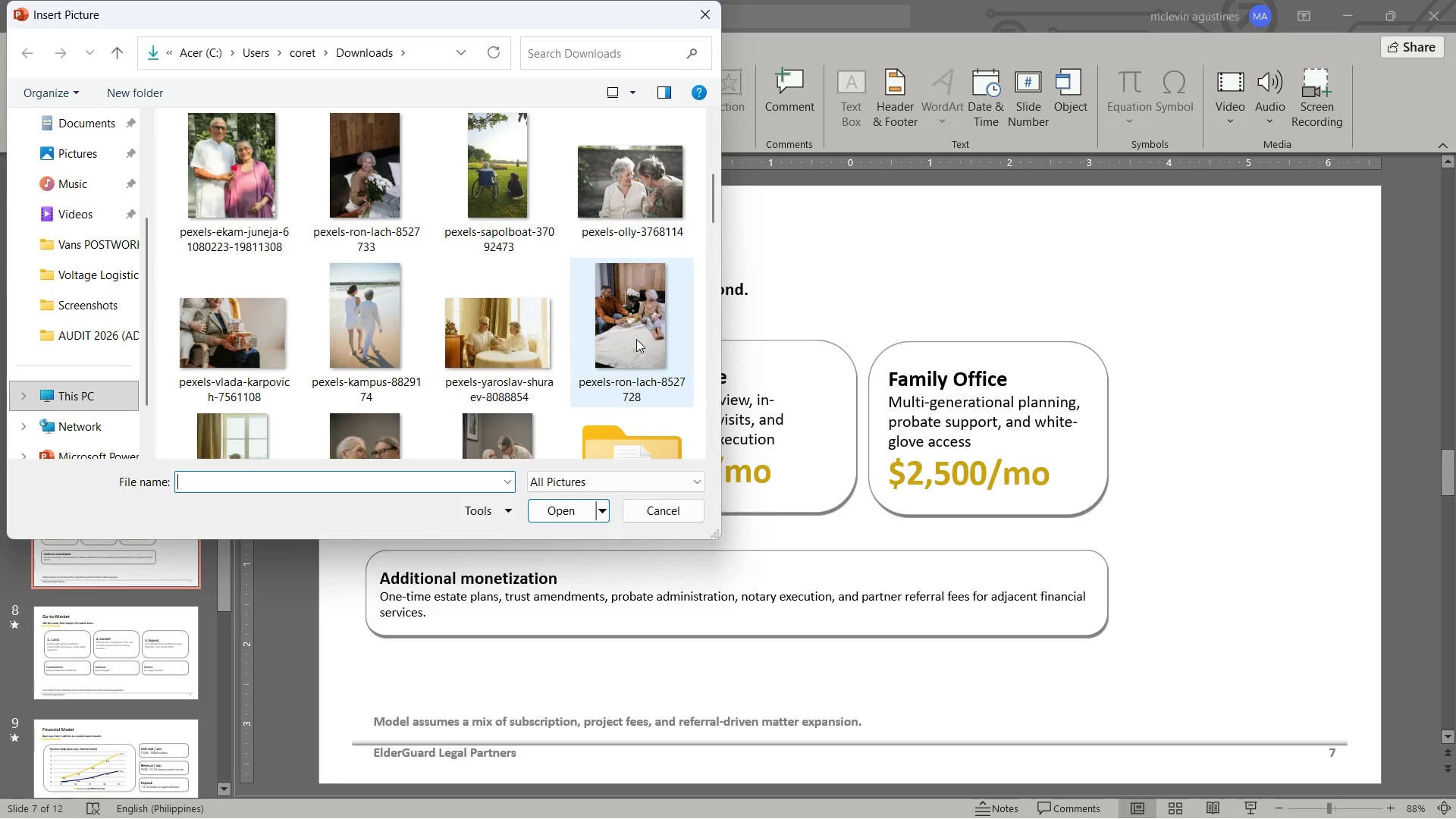 
scroll: coordinate [636, 339], scroll_direction: up, amount: 1.0
 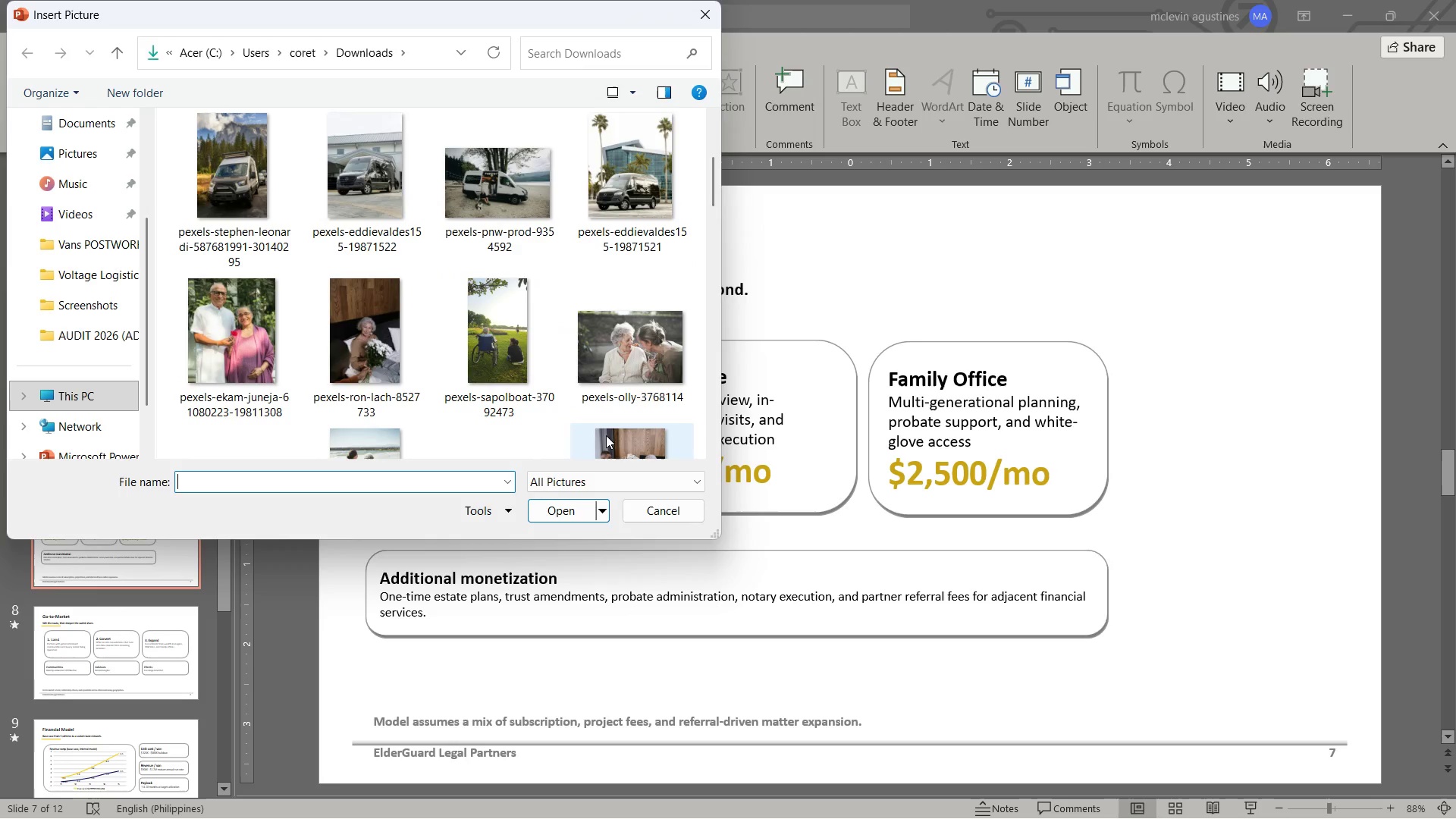 
wait(10.02)
 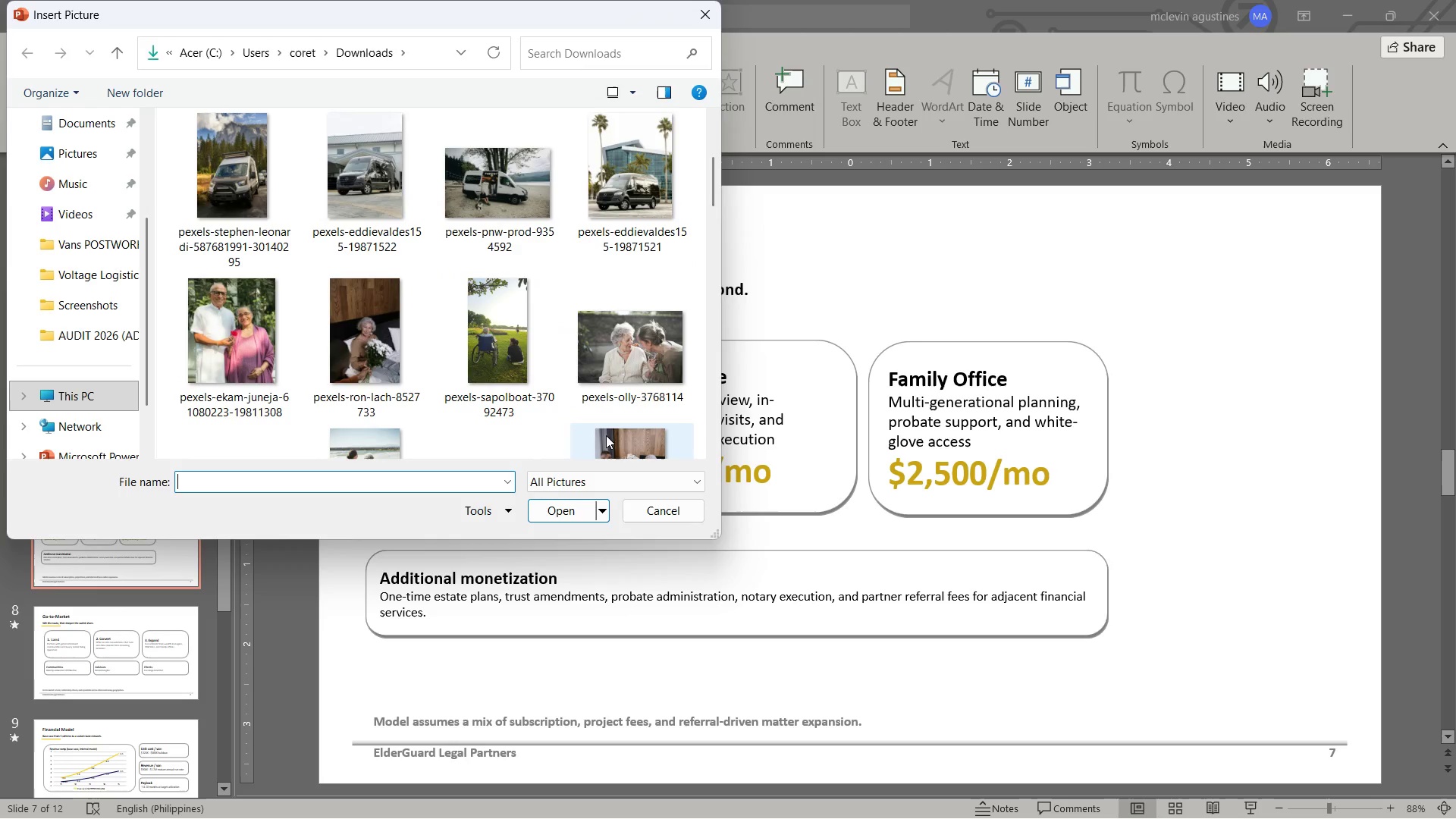 
scroll: coordinate [519, 326], scroll_direction: up, amount: 1.0
 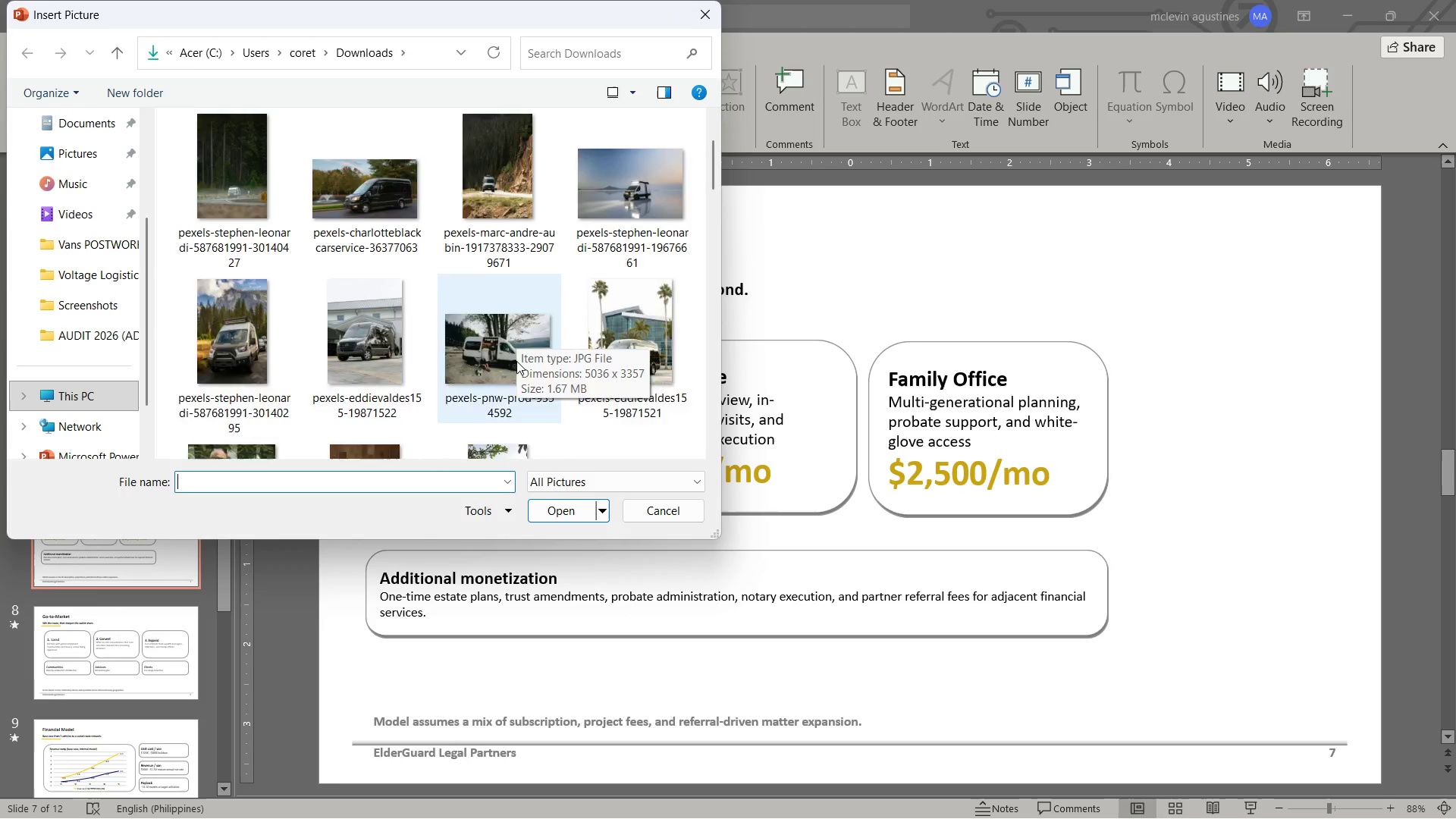 
scroll: coordinate [516, 362], scroll_direction: down, amount: 1.0
 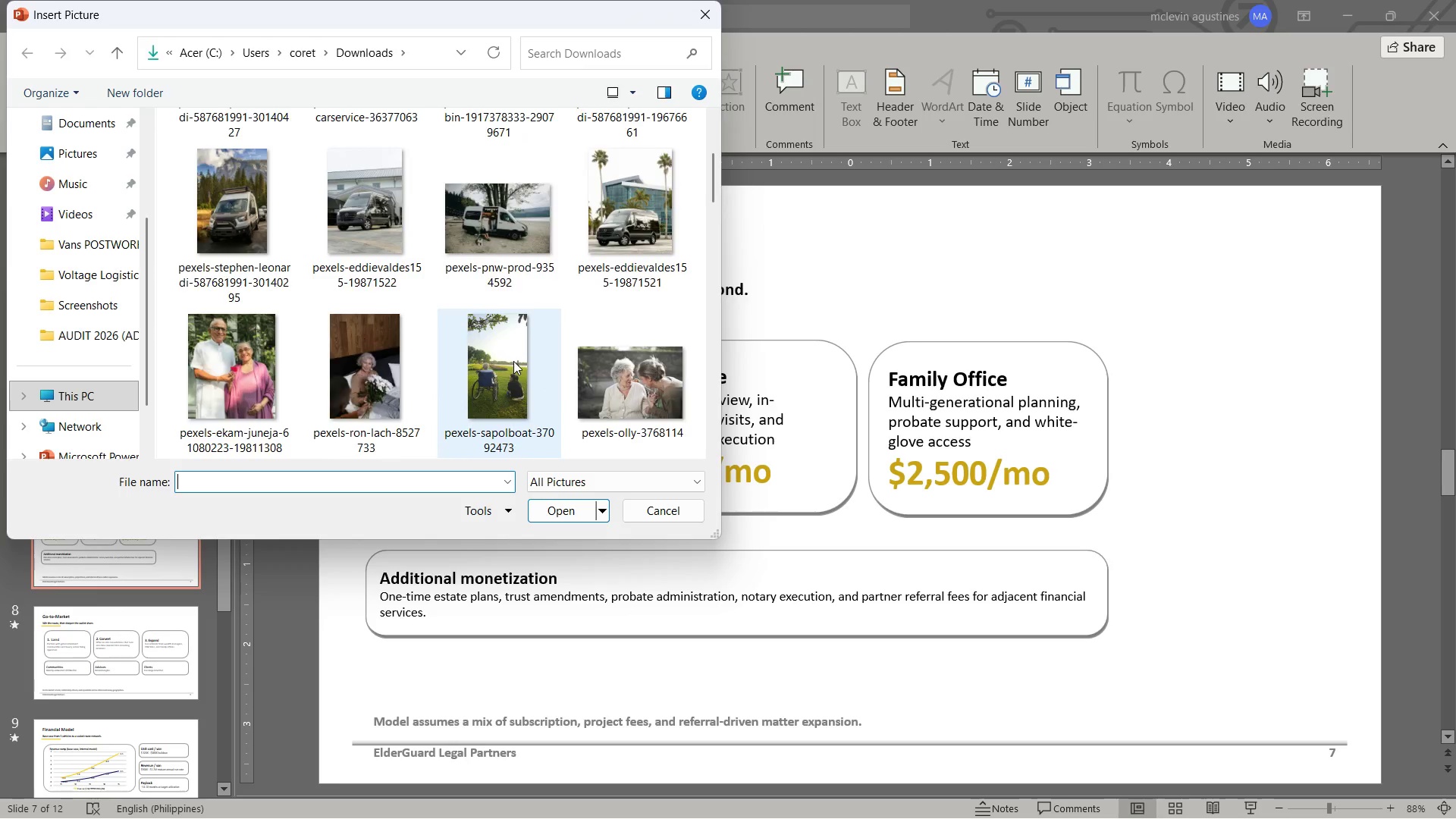 
scroll: coordinate [513, 361], scroll_direction: up, amount: 1.0
 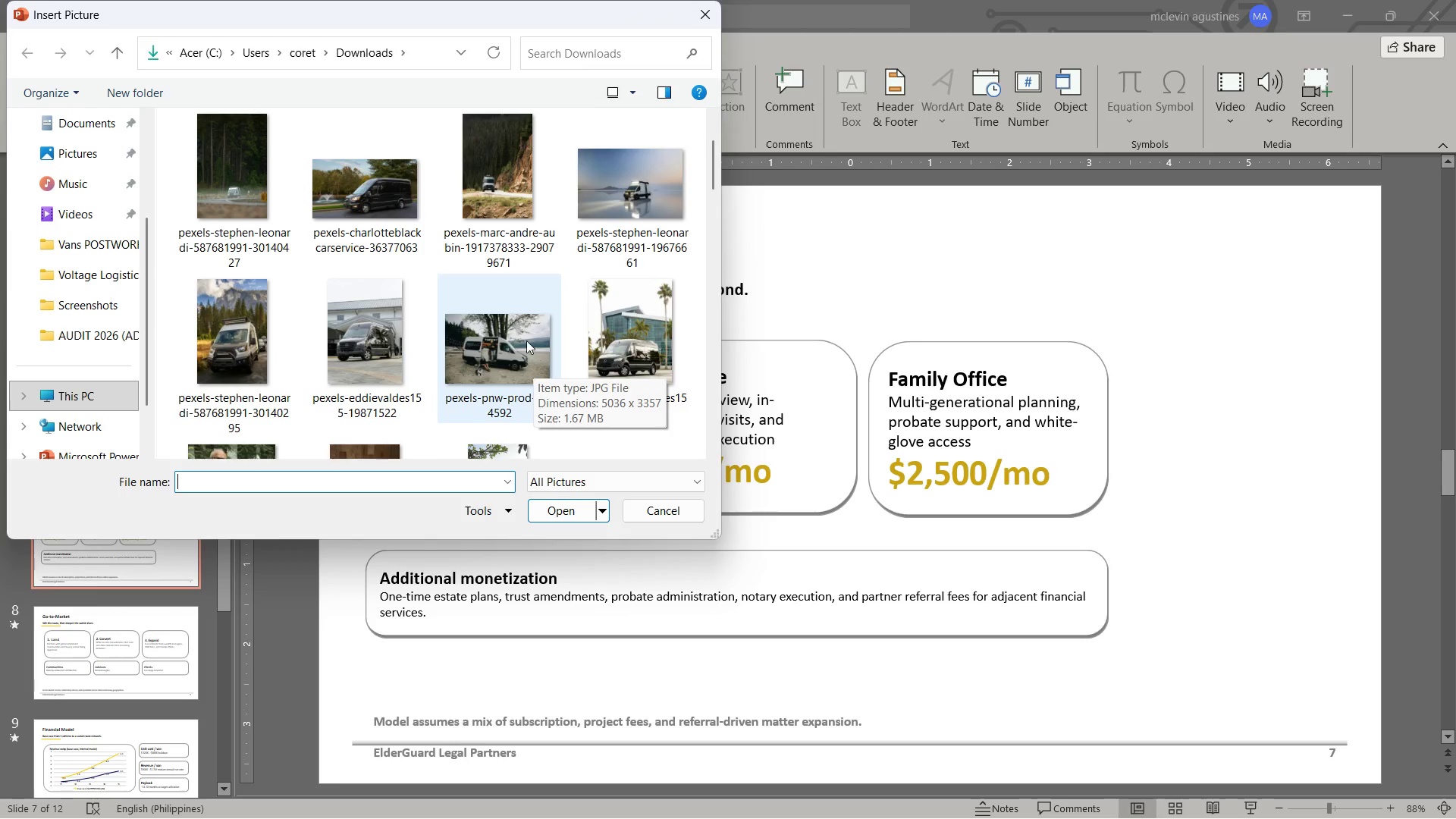 
double_click([485, 183])
 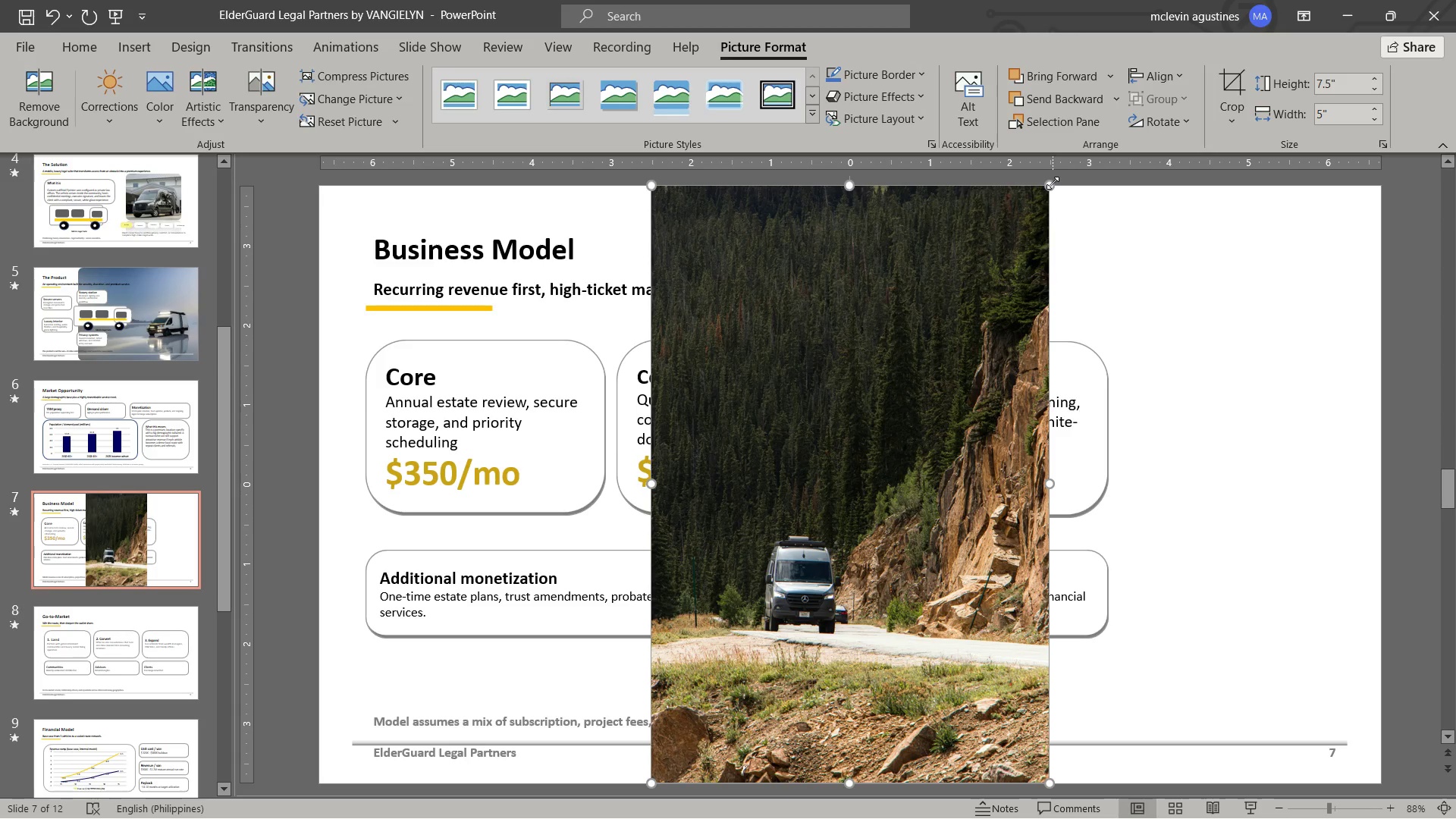 
left_click_drag(start_coordinate=[1053, 183], to_coordinate=[989, 278])
 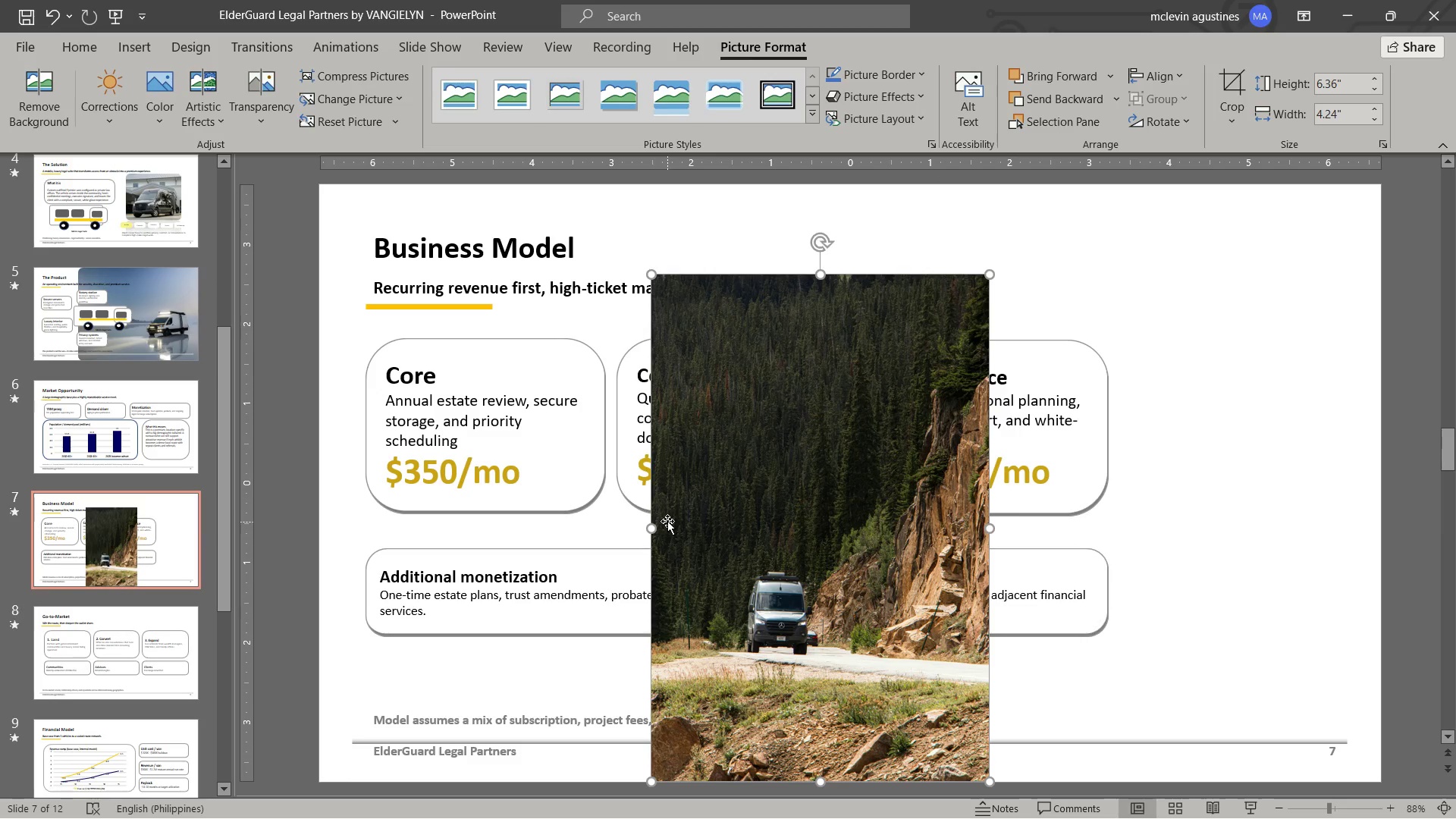 
key(Control+ControlLeft)
 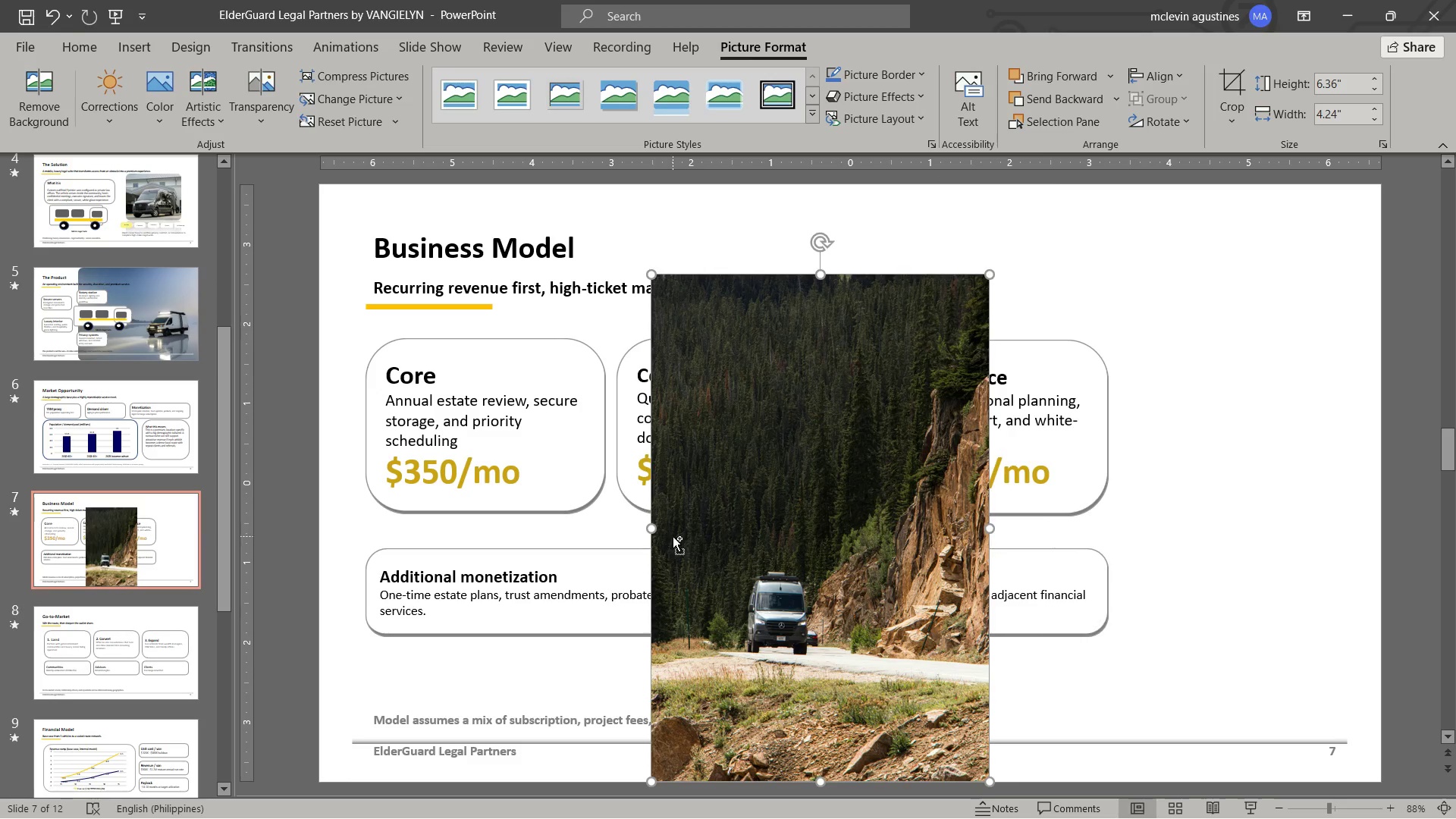 
key(Control+Z)
 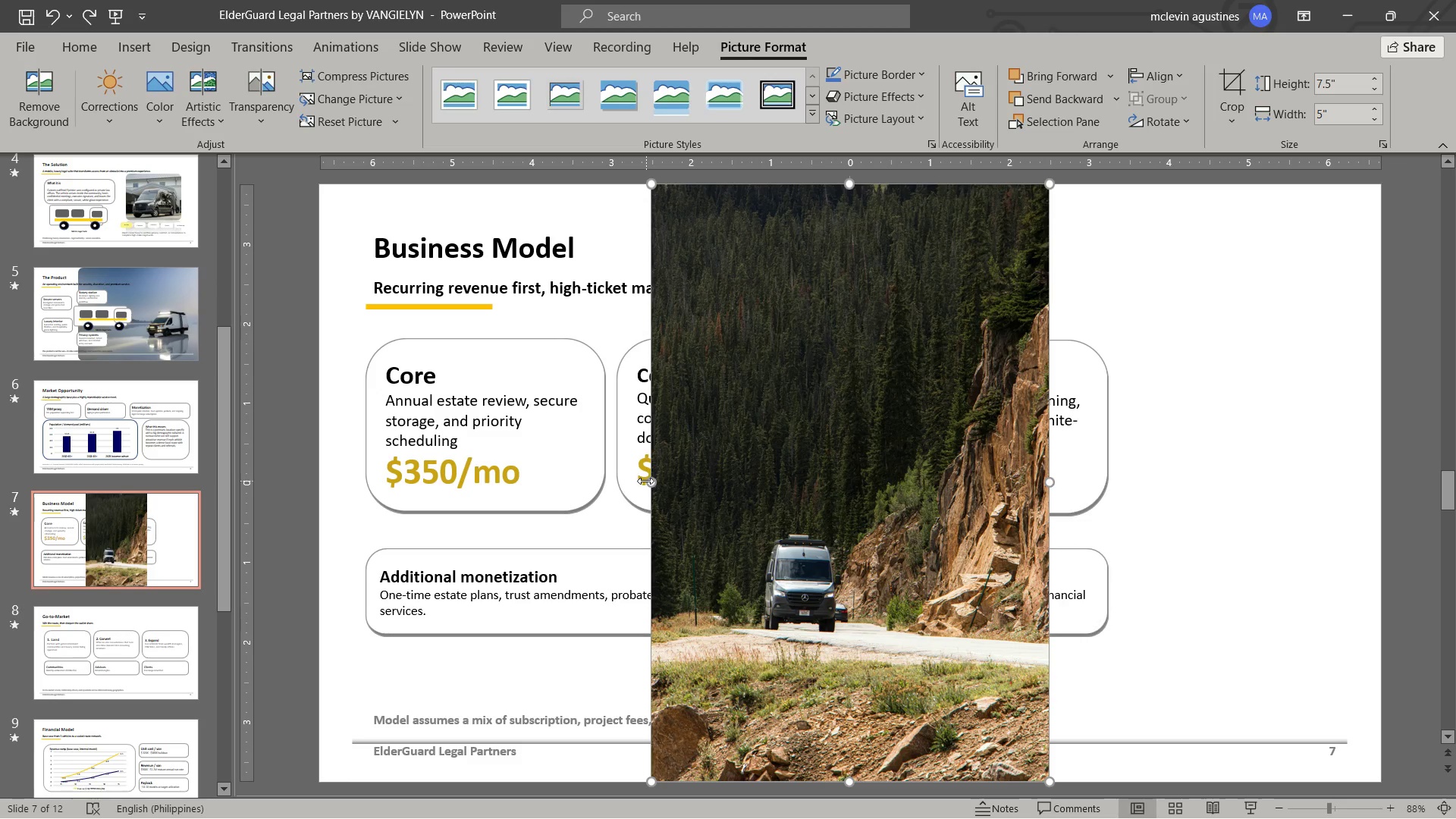 
left_click_drag(start_coordinate=[645, 481], to_coordinate=[1378, 488])
 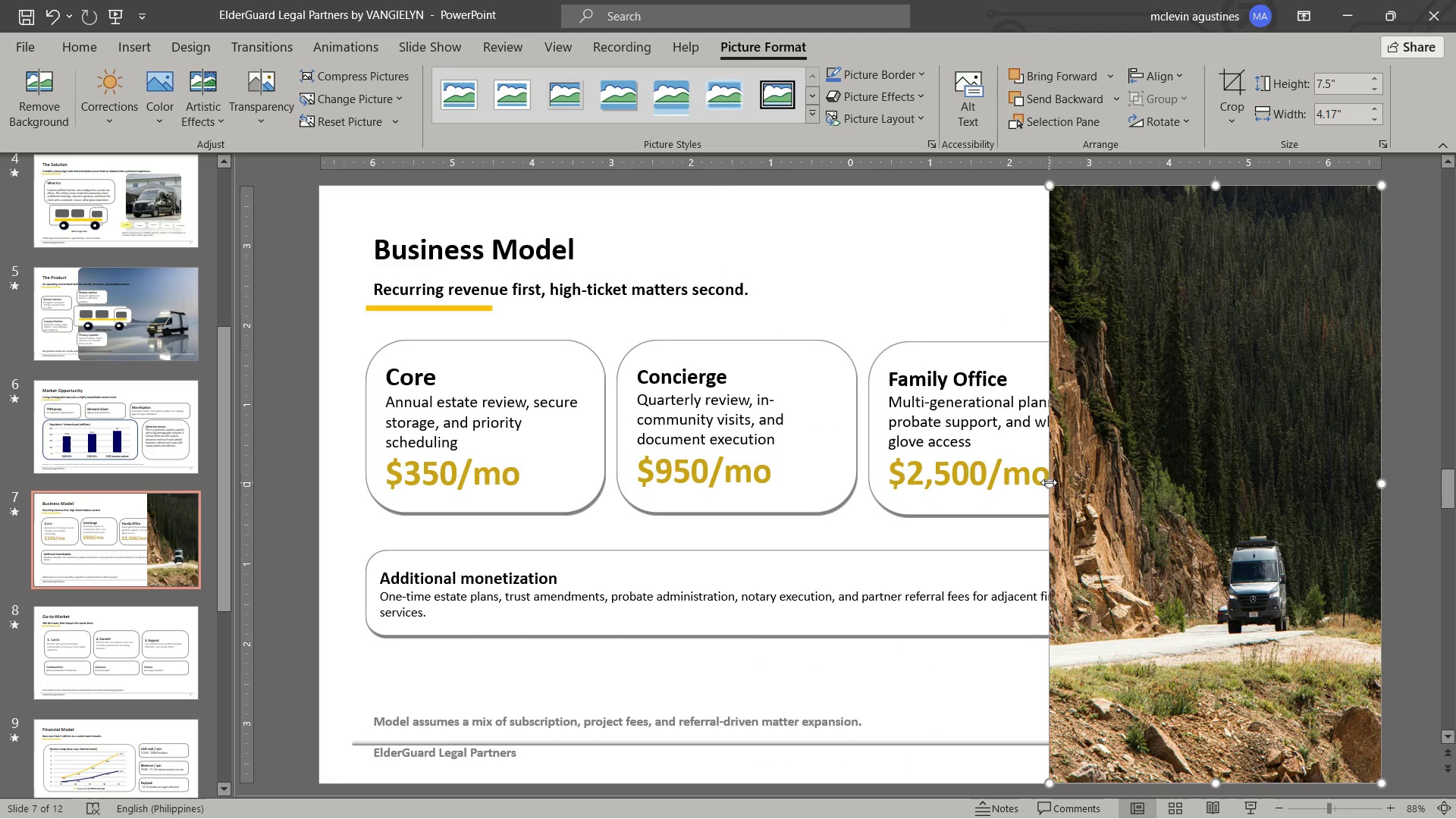 
left_click_drag(start_coordinate=[1049, 482], to_coordinate=[1003, 483])
 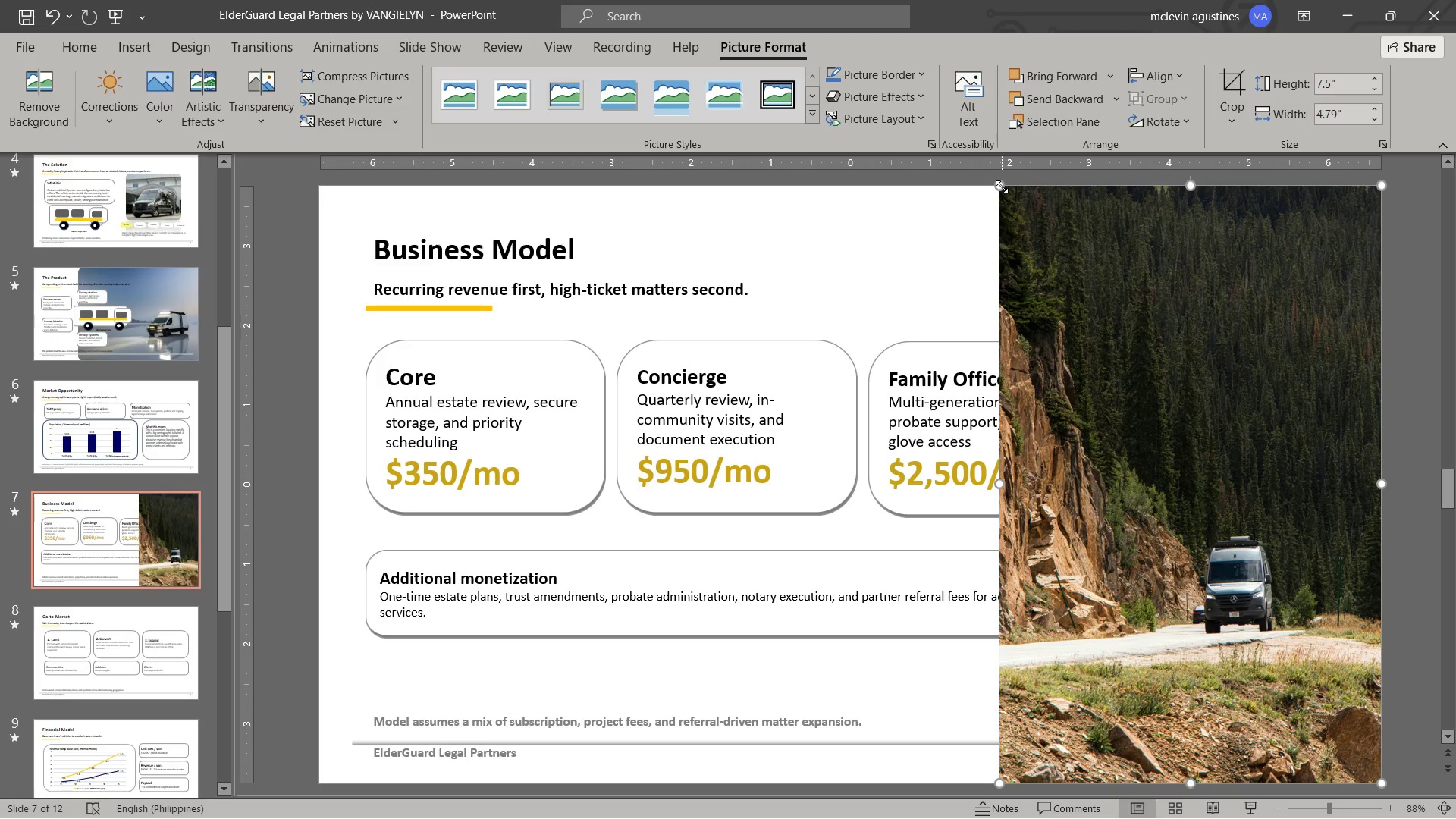 
left_click_drag(start_coordinate=[1002, 187], to_coordinate=[1193, 369])
 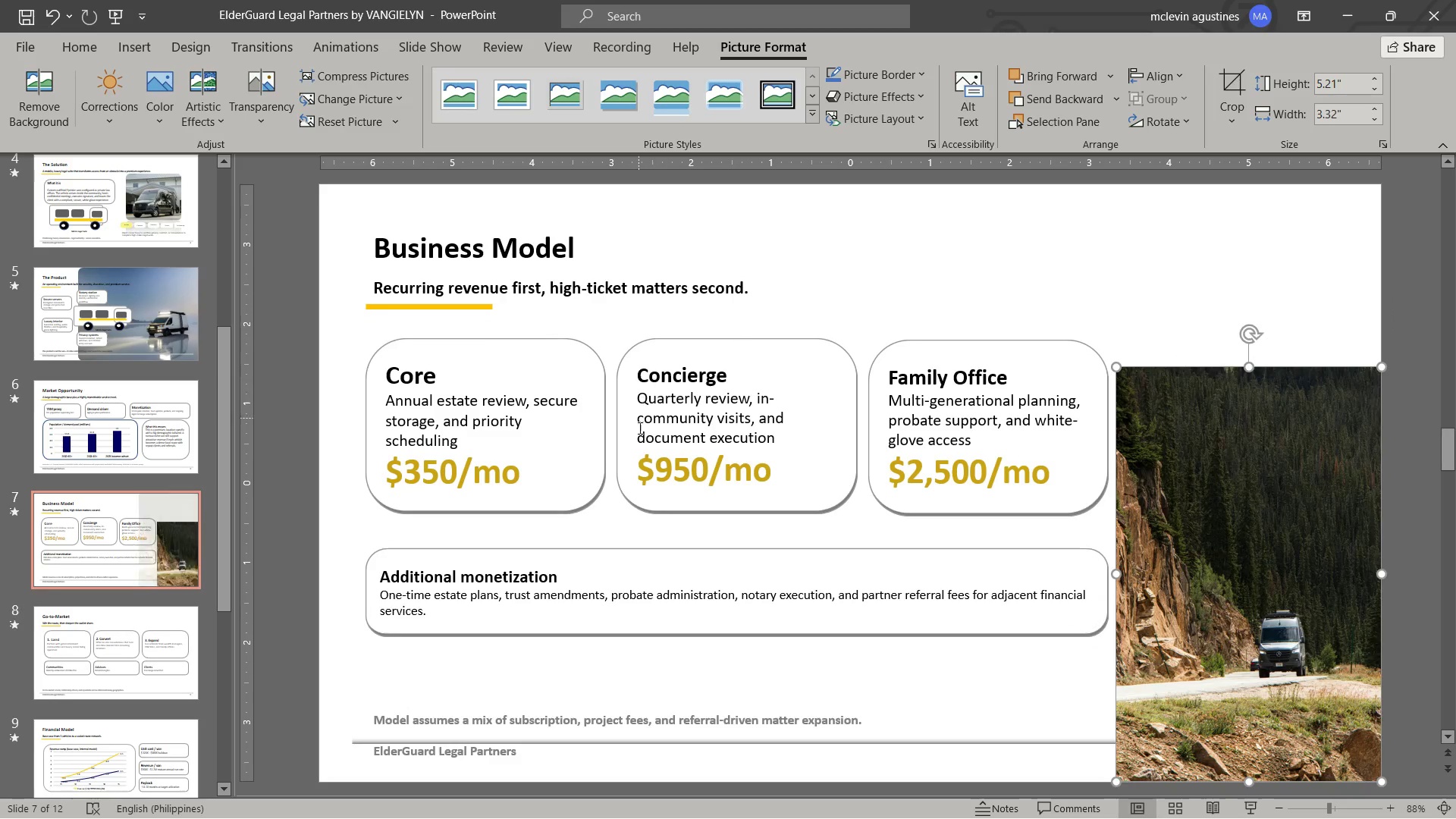 
left_click_drag(start_coordinate=[639, 425], to_coordinate=[579, 459])
 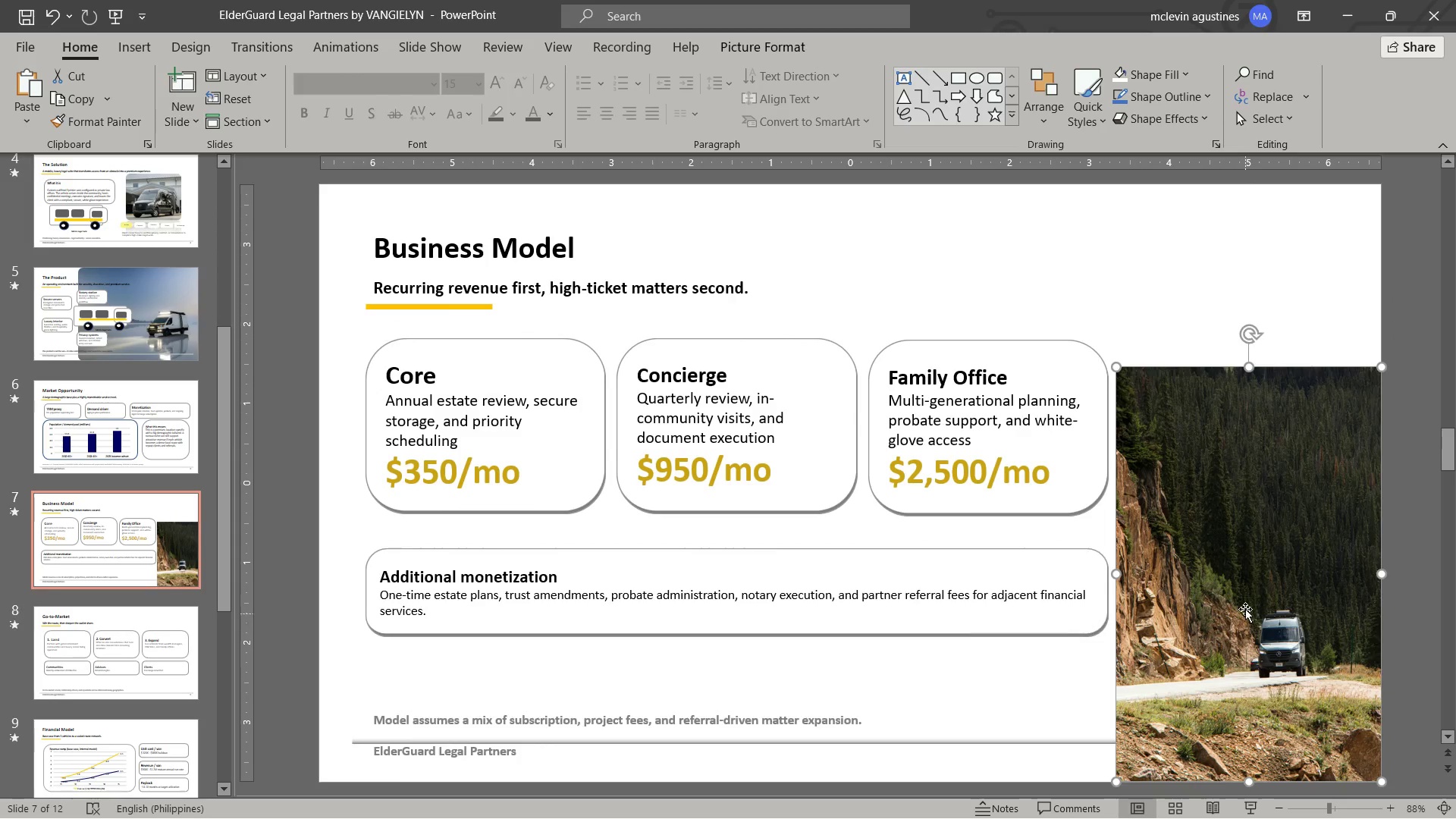 
left_click_drag(start_coordinate=[1255, 552], to_coordinate=[1257, 484])
 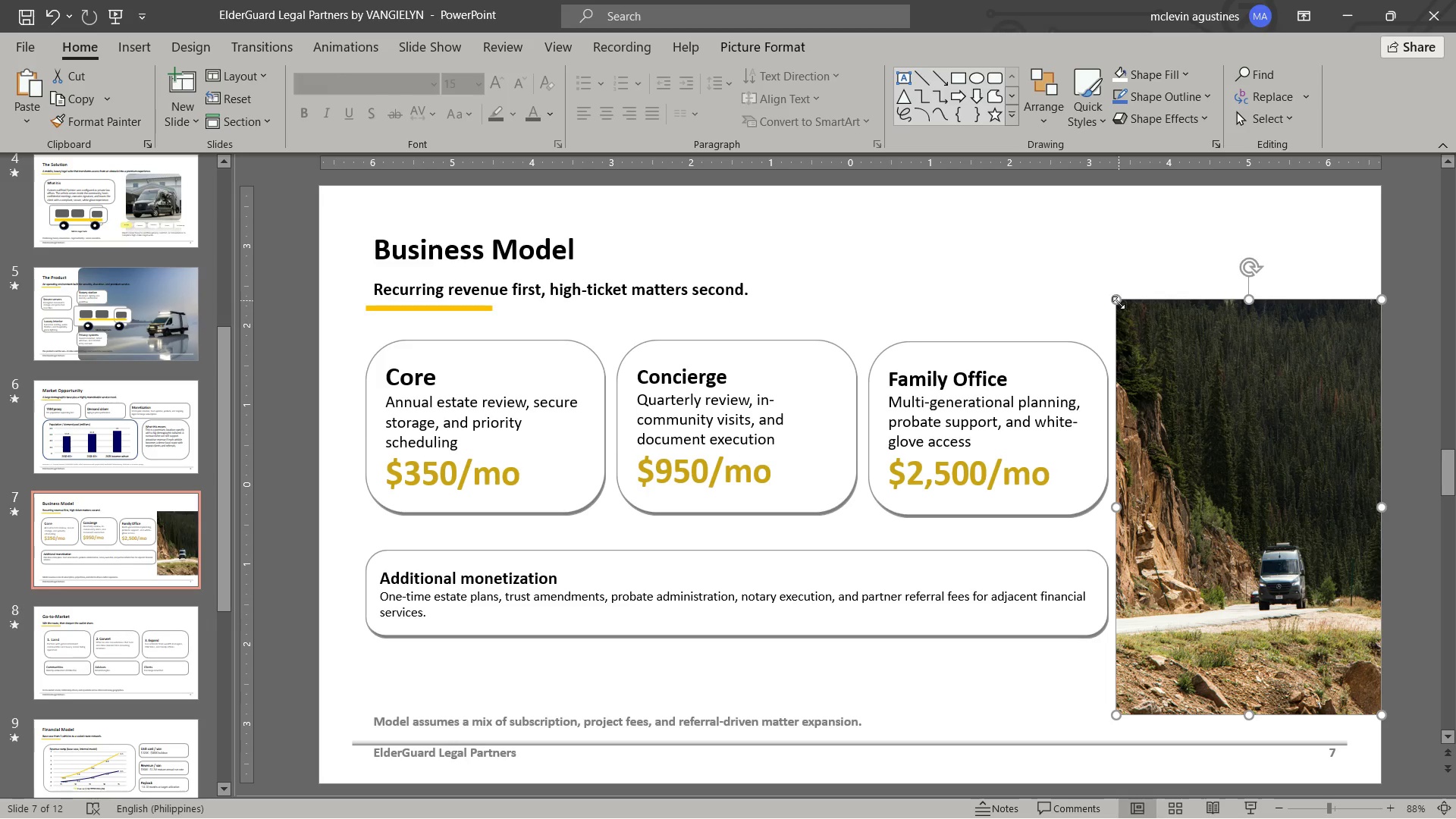 
hold_key(key=ShiftLeft, duration=0.89)
double_click([534, 447])
 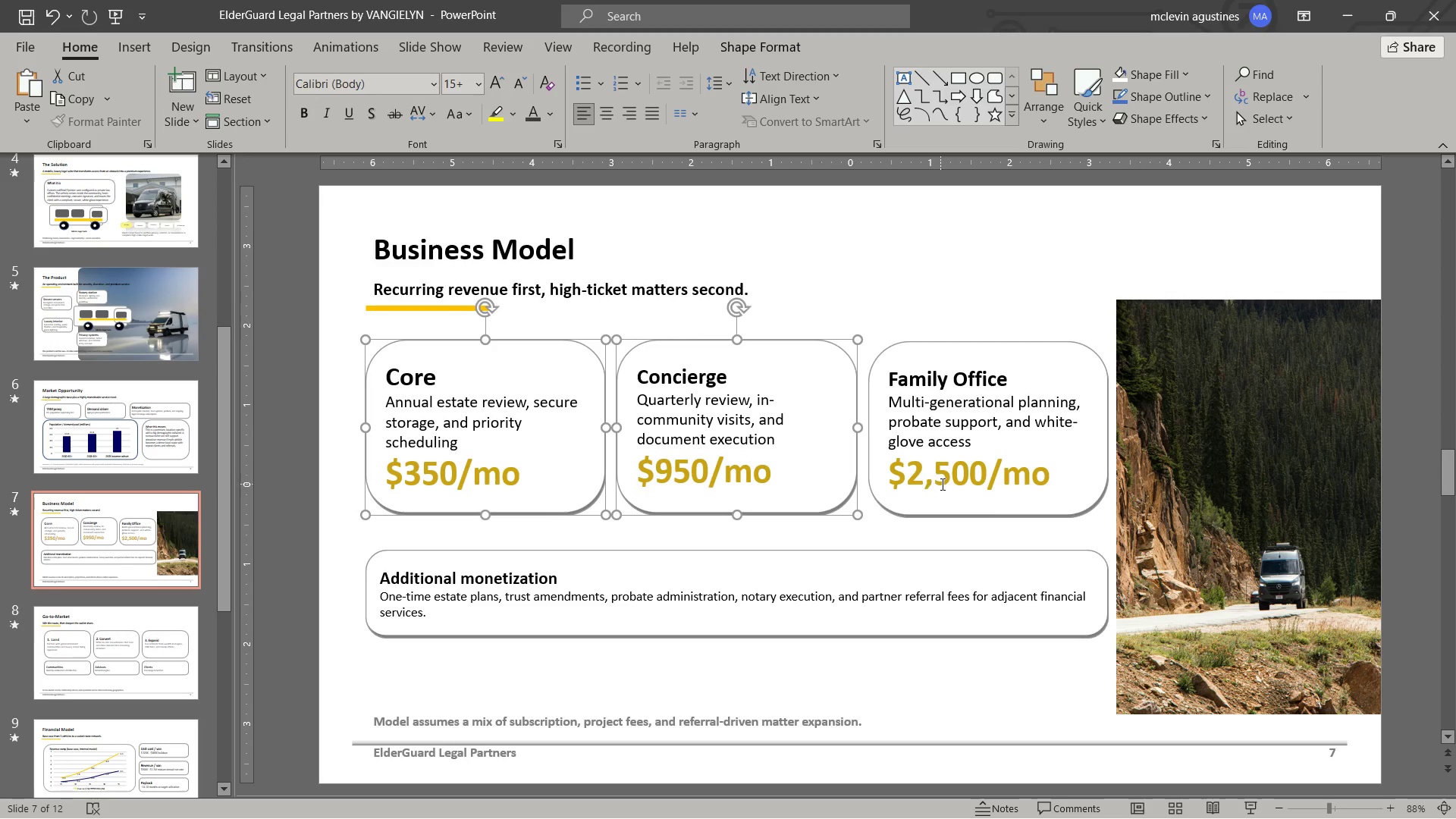 
triple_click([941, 485])
 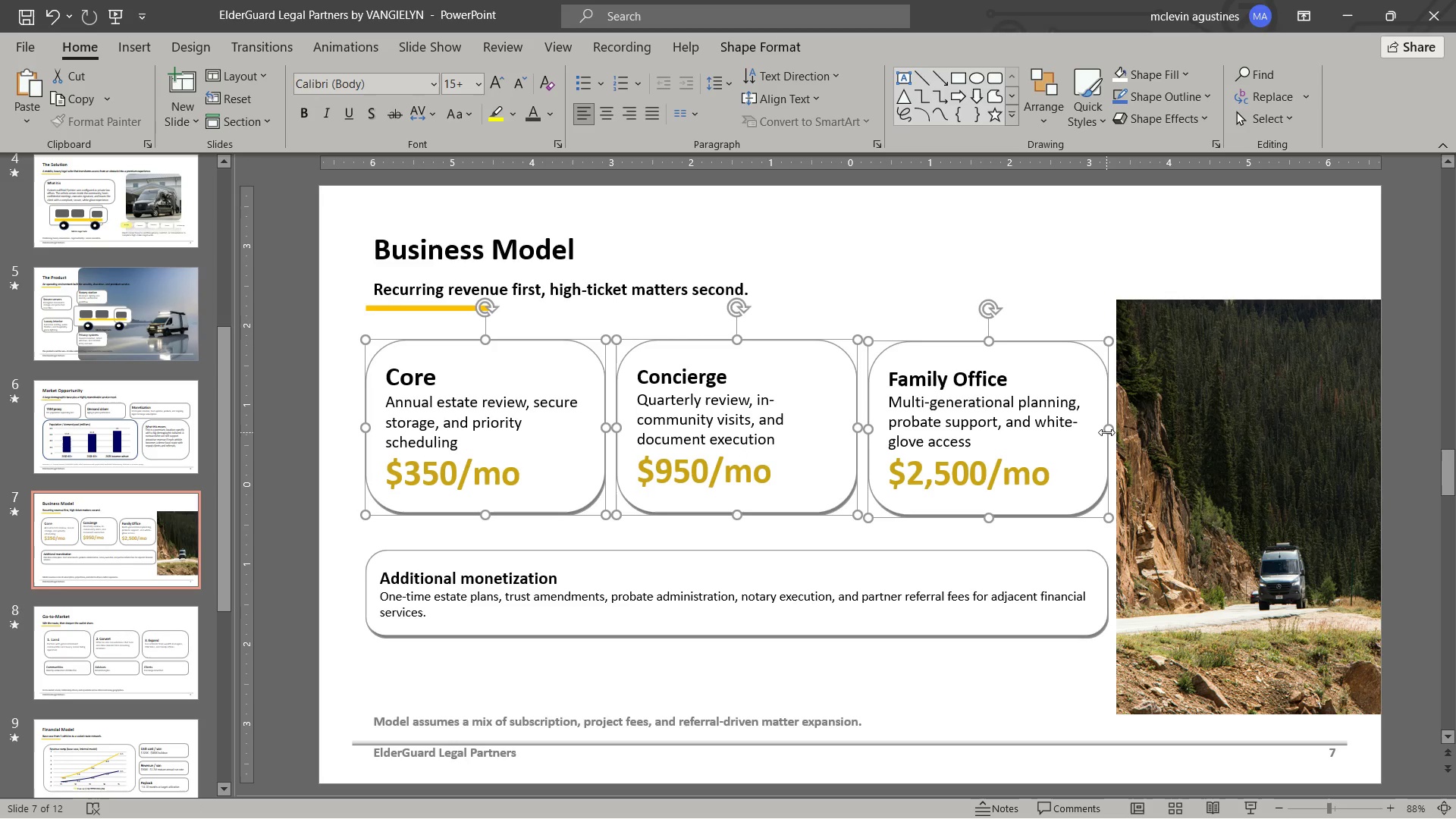 
left_click_drag(start_coordinate=[1106, 432], to_coordinate=[1078, 432])
 